 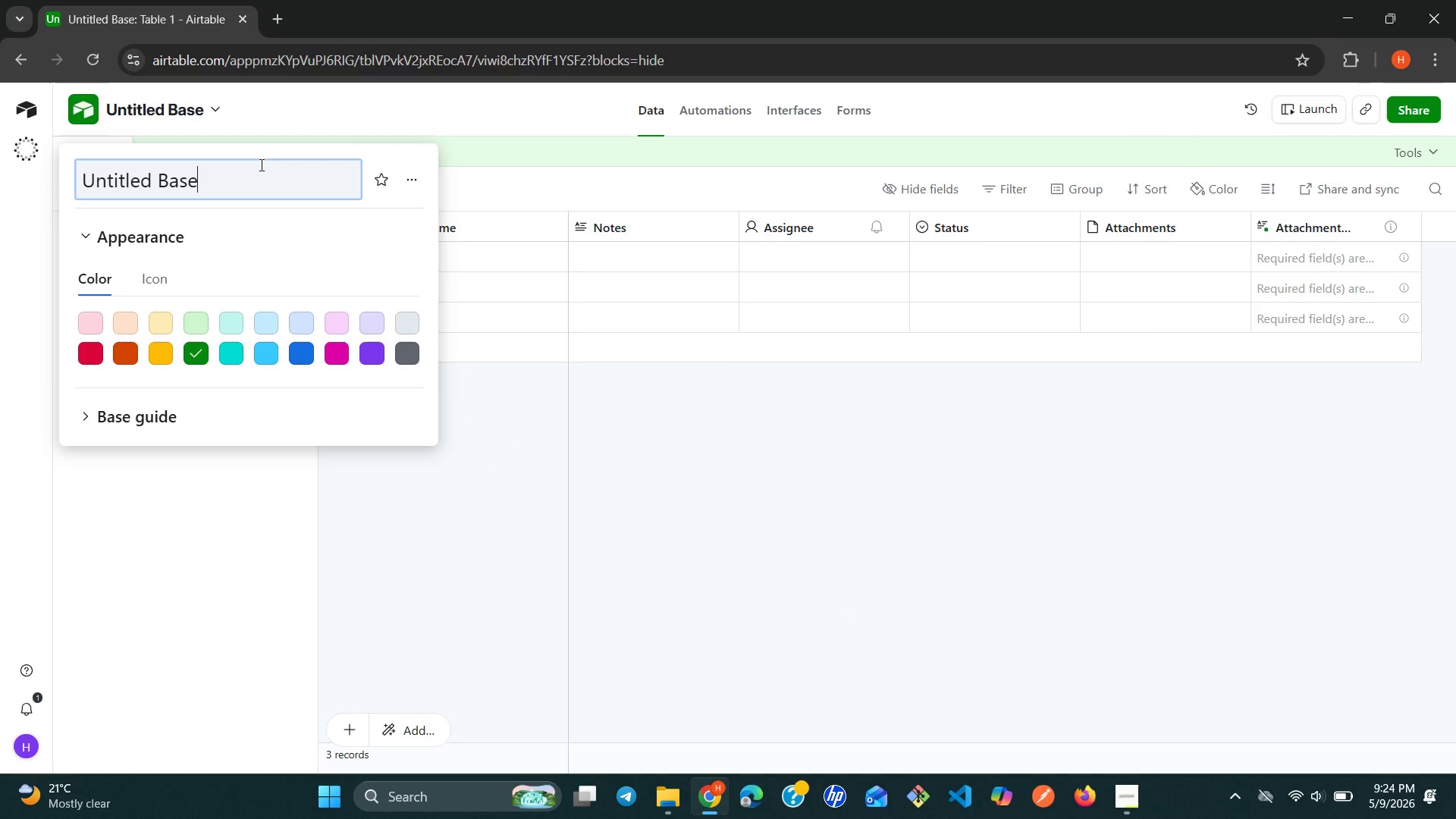 
double_click([257, 167])
 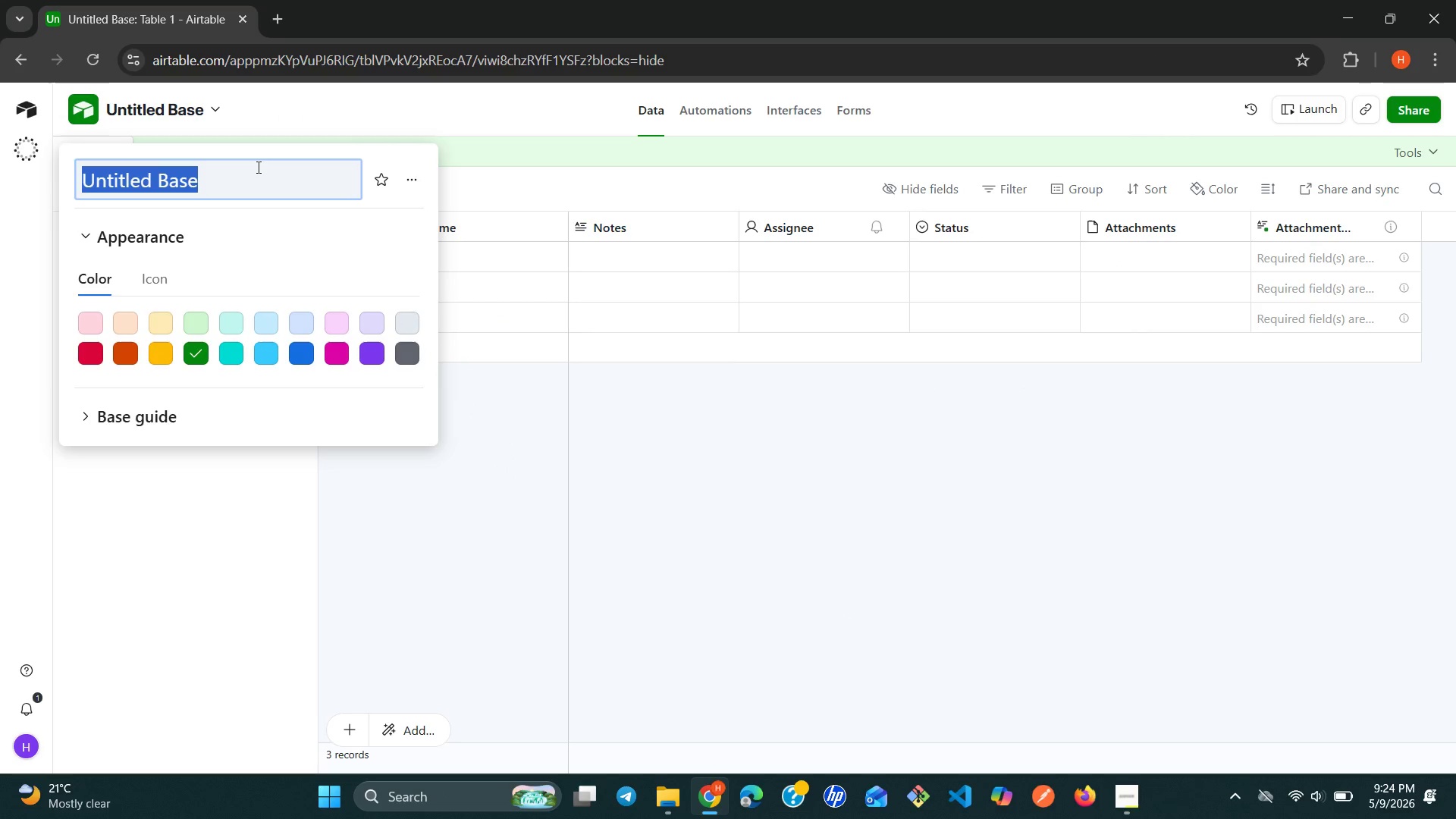 
triple_click([257, 167])
 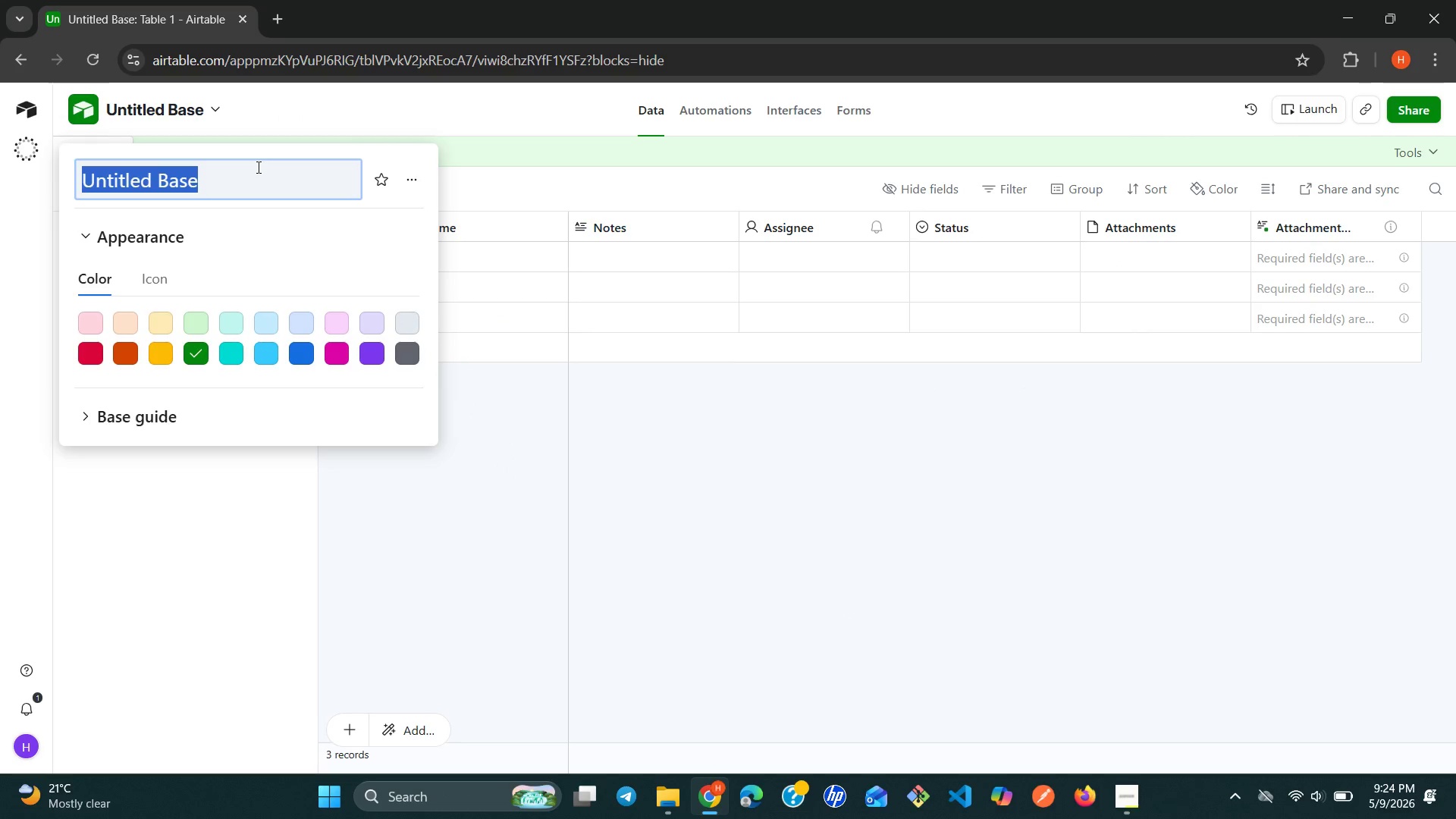 
triple_click([257, 167])
 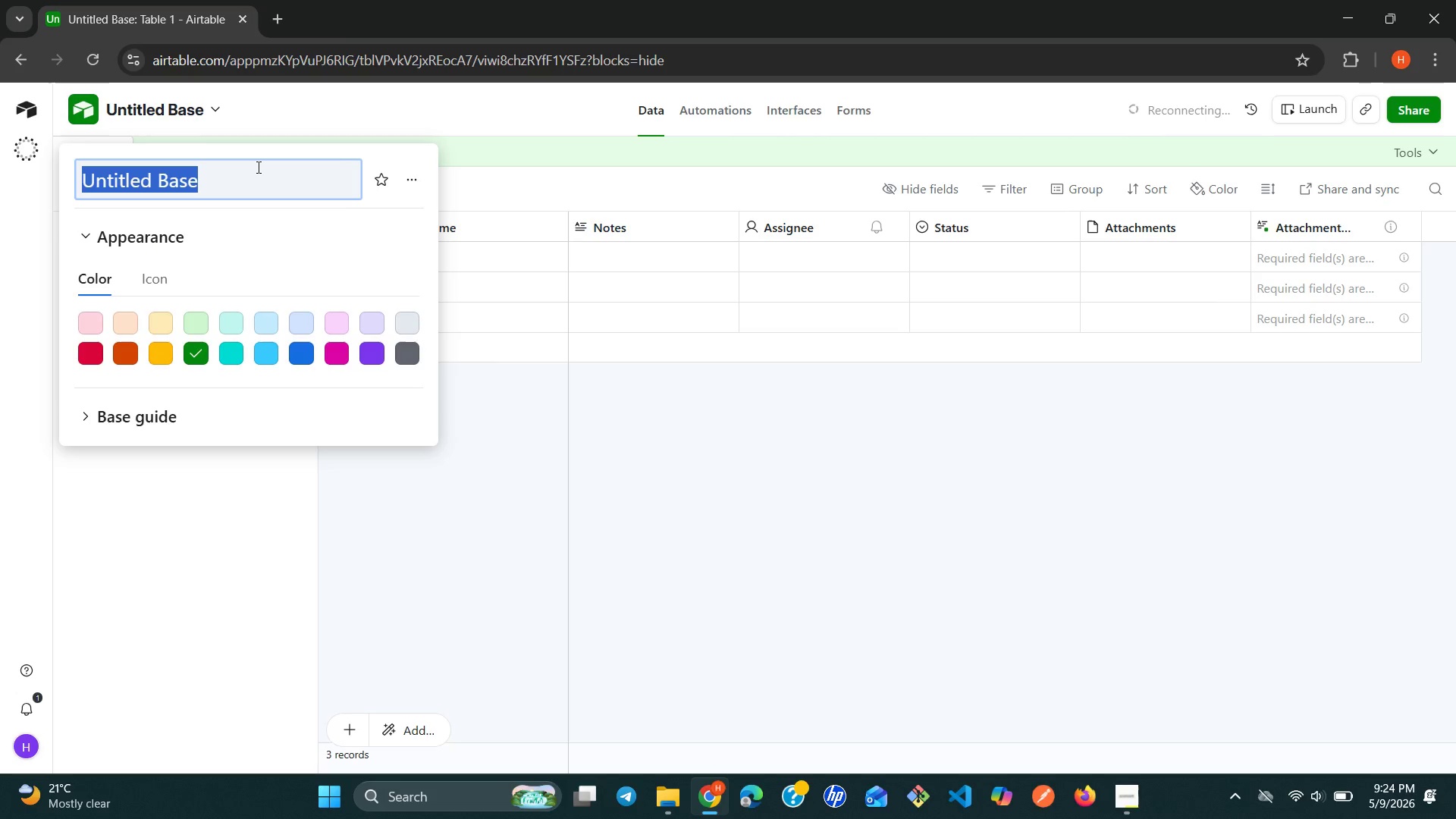 
wait(5.92)
 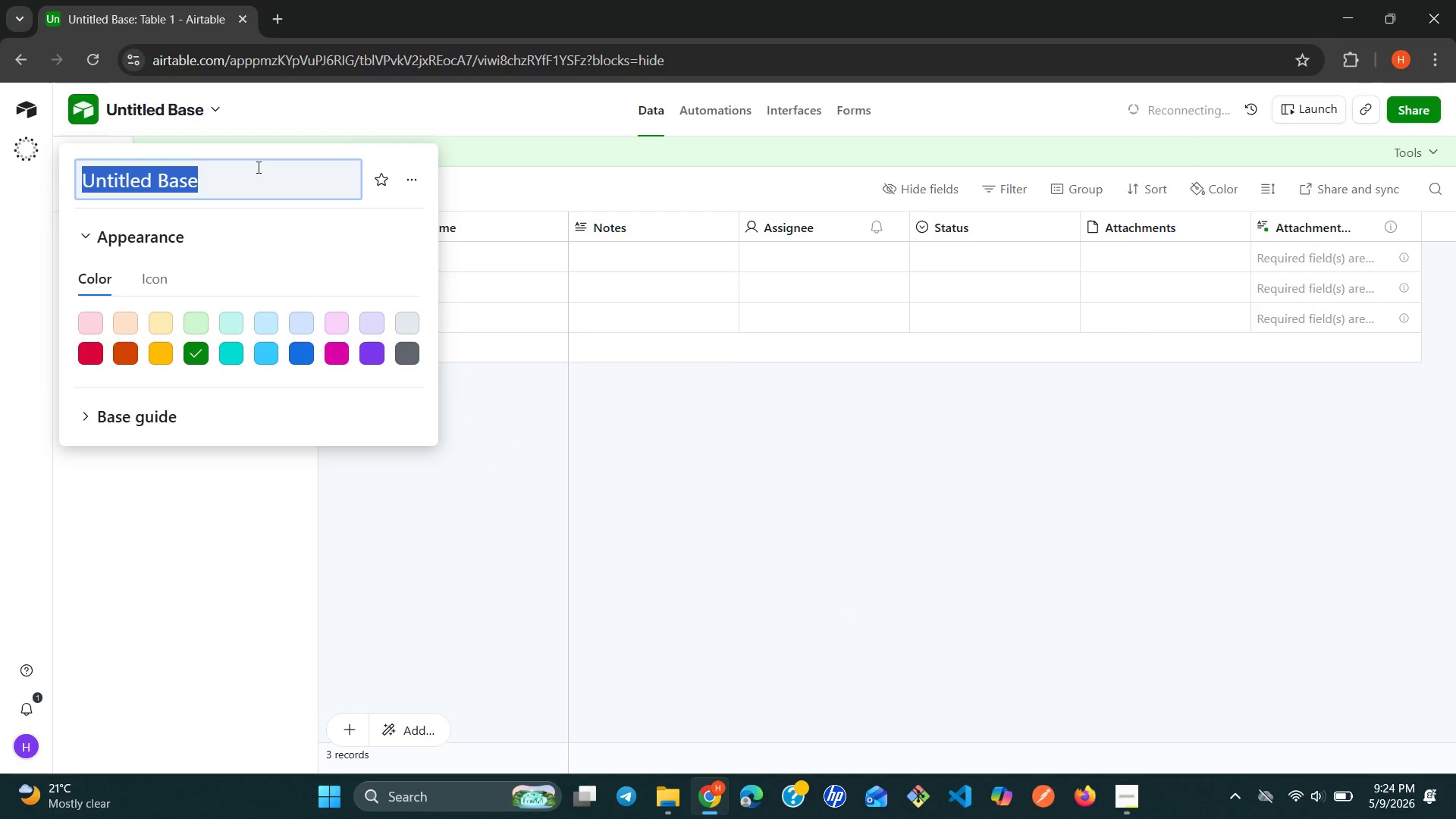 
left_click([257, 167])
 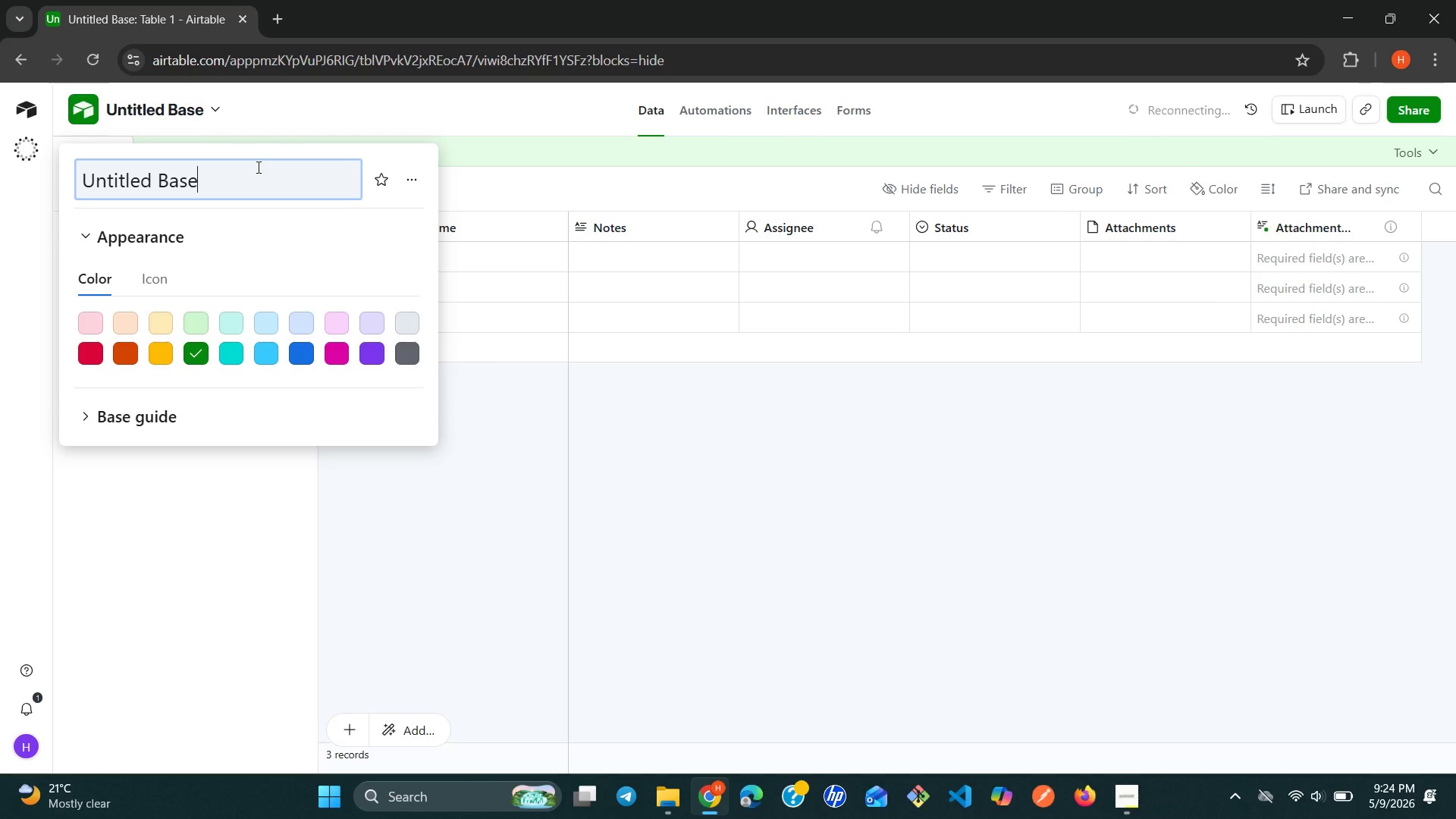 
key(Shift+ShiftLeft)
 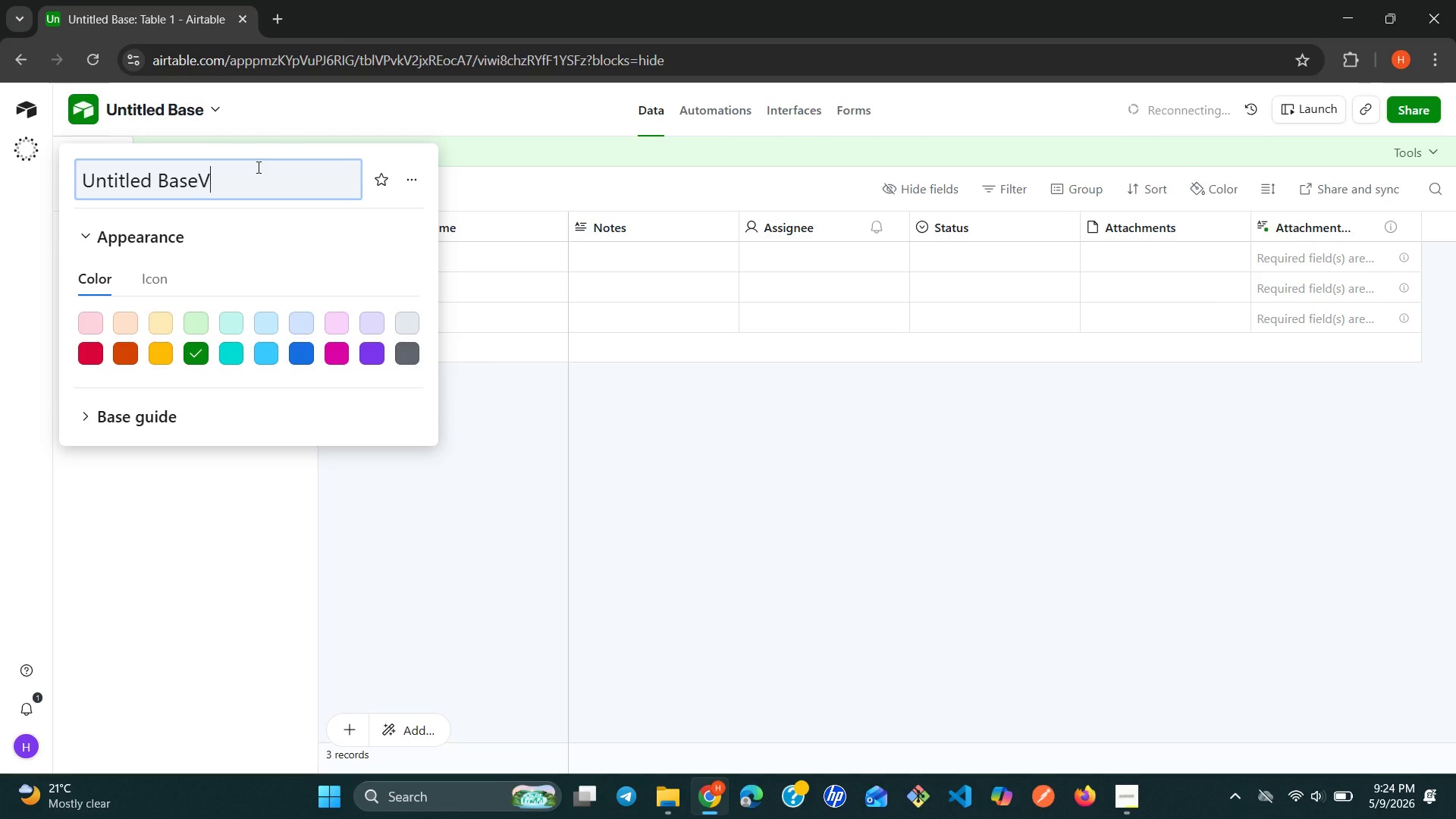 
key(Shift+V)
 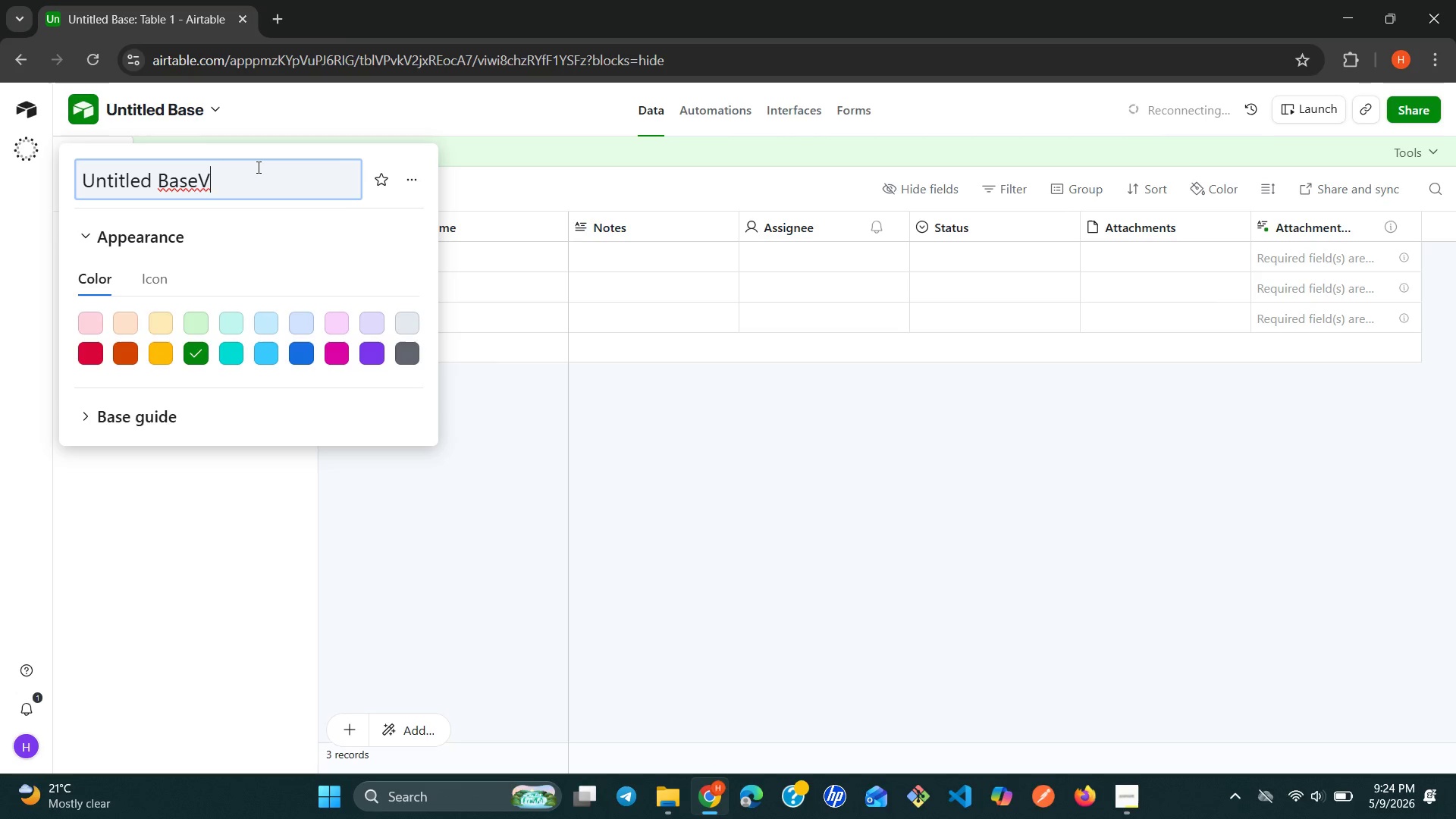 
double_click([257, 167])
 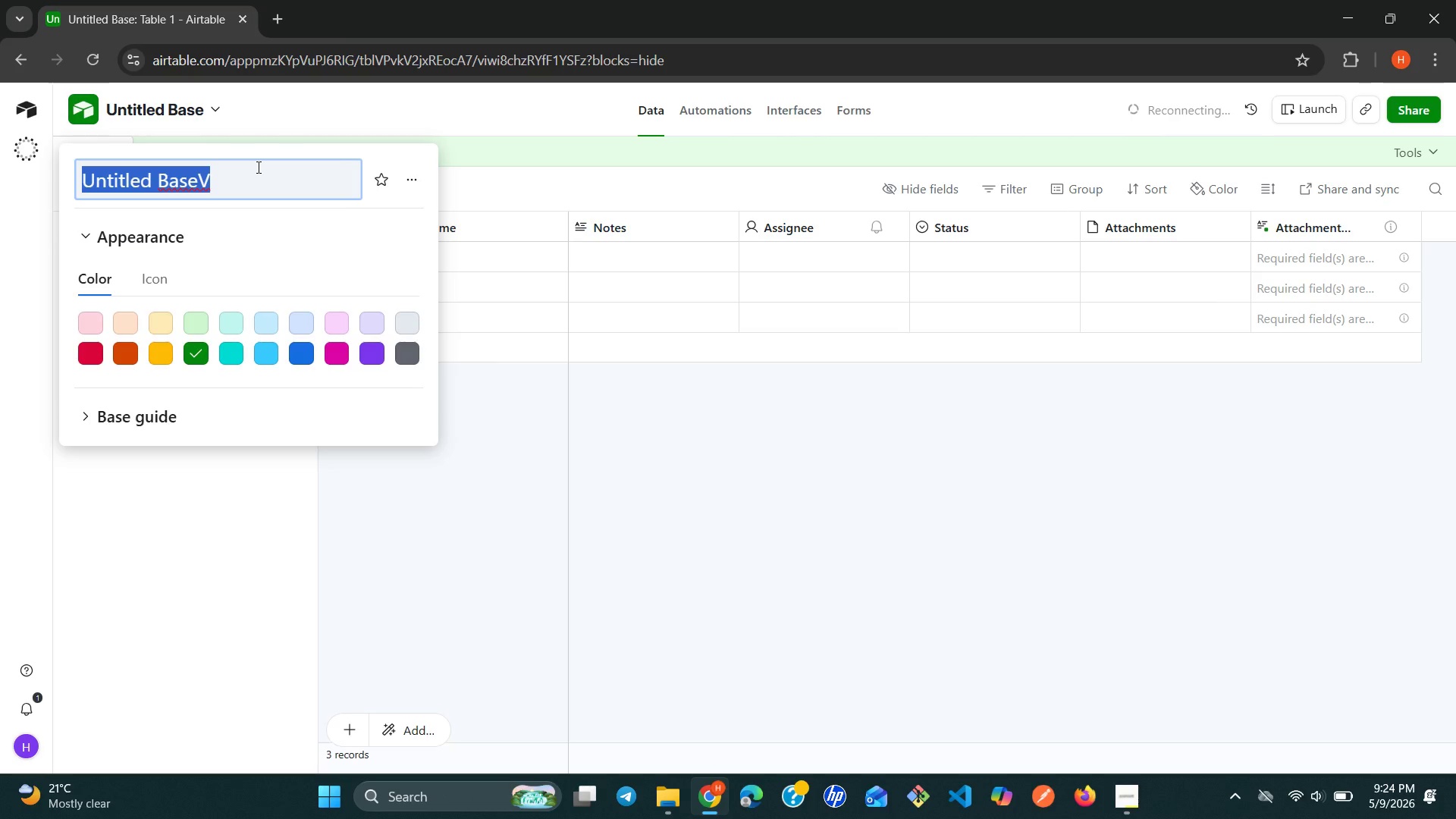 
triple_click([257, 167])
 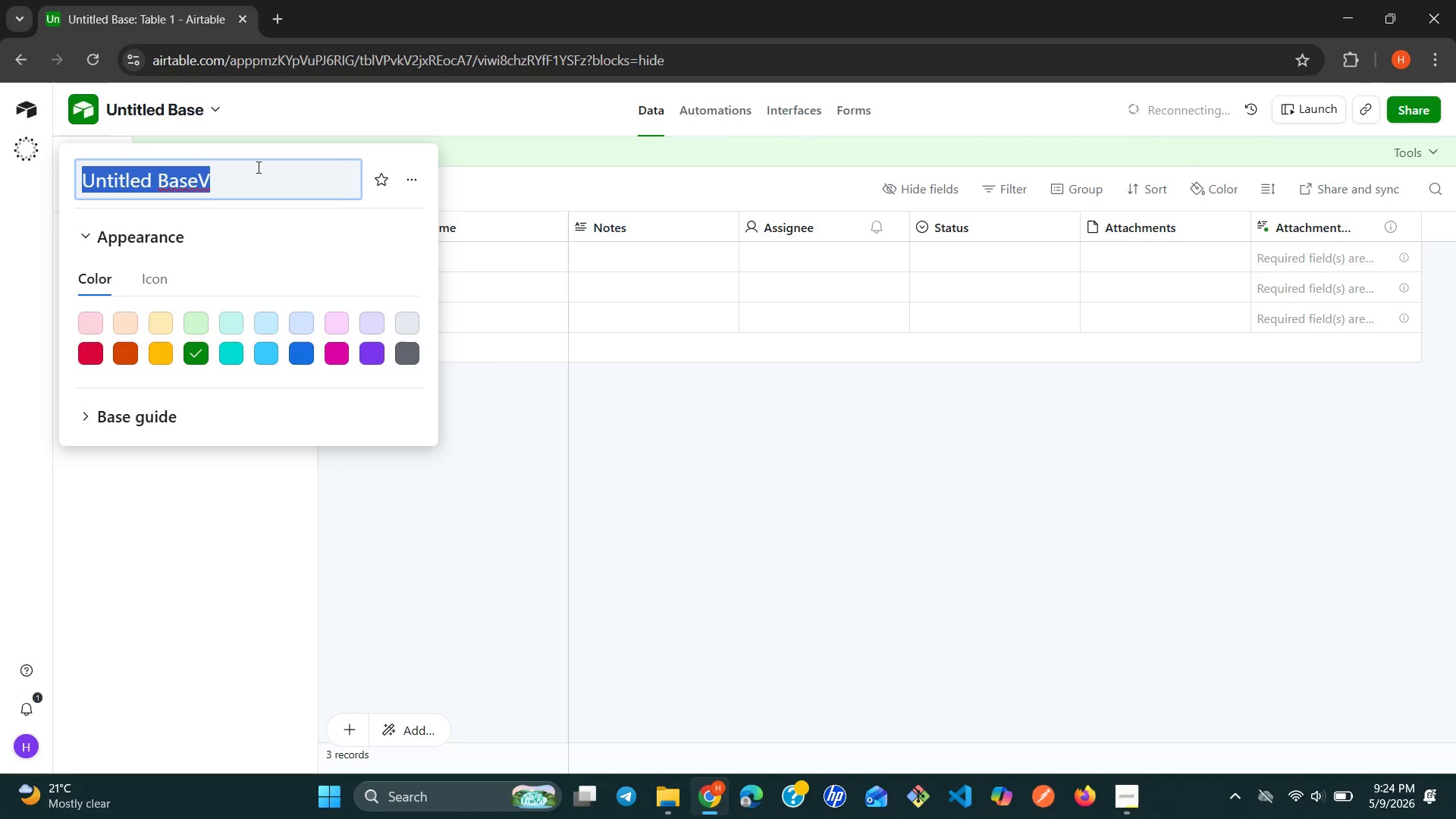 
triple_click([257, 167])
 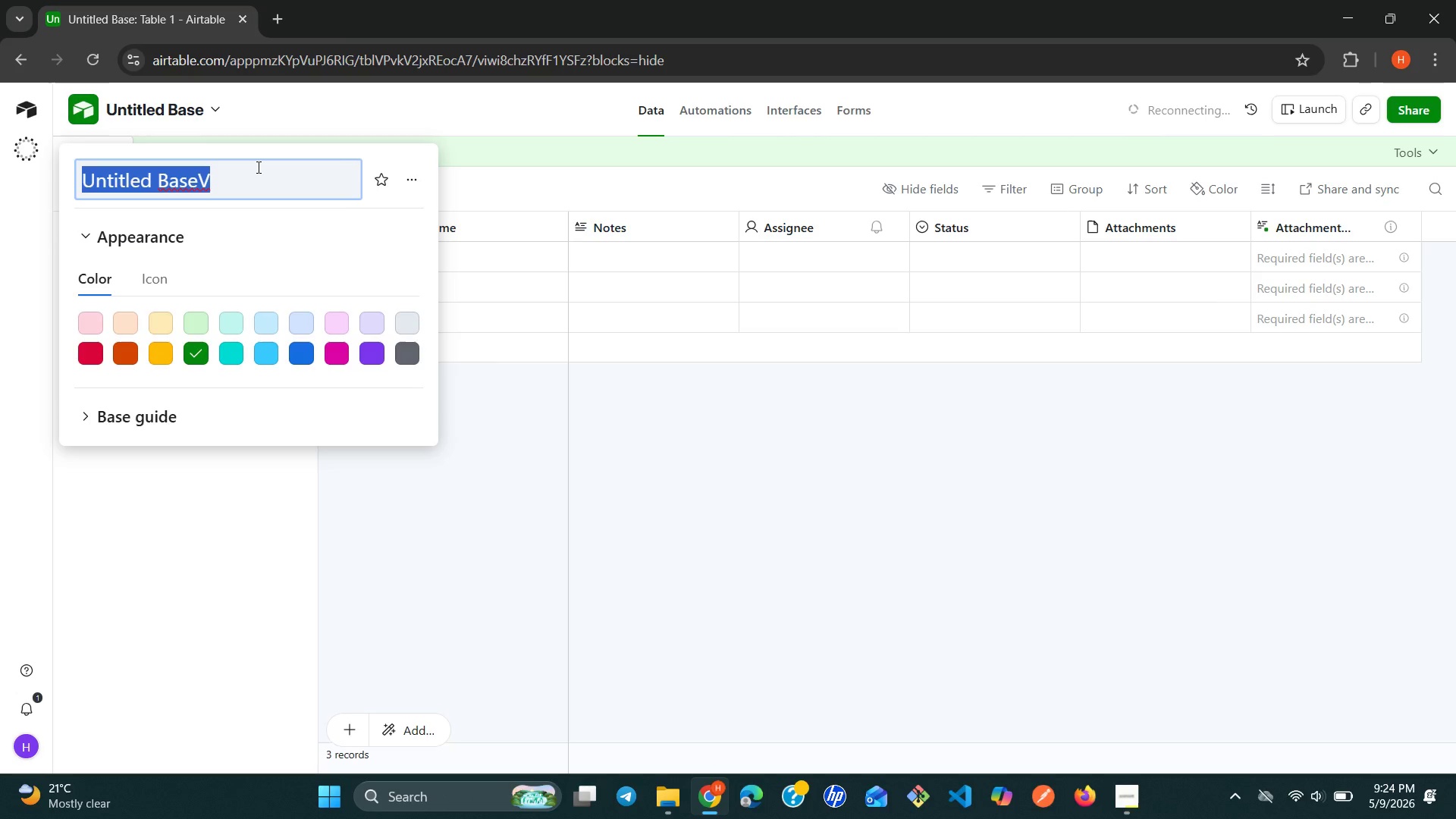 
type(B)
key(Backspace)
type(Volt)
 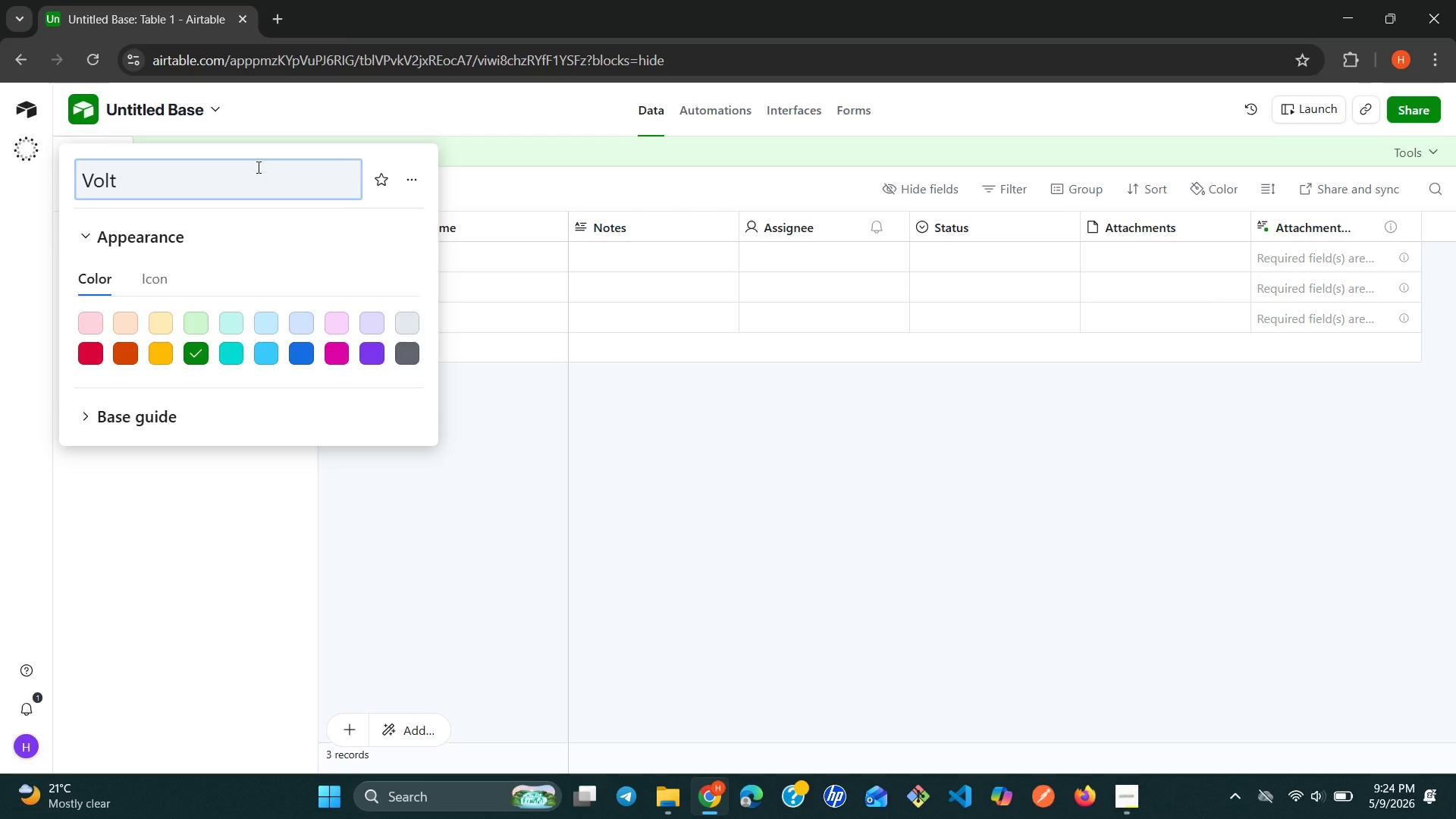 
type(Stream Dynamics - CompensationnBenchmarking)
 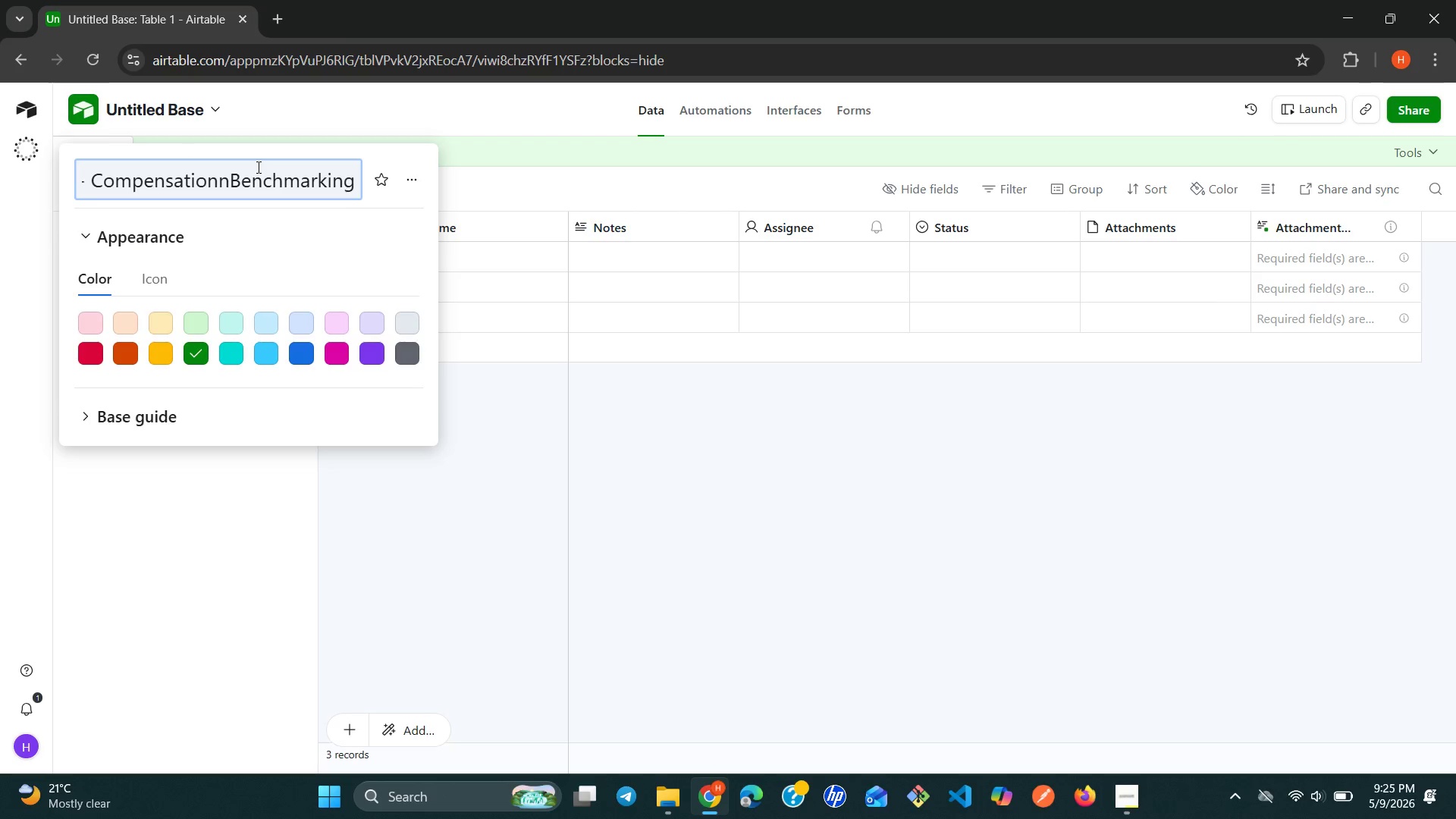 
key(Enter)
 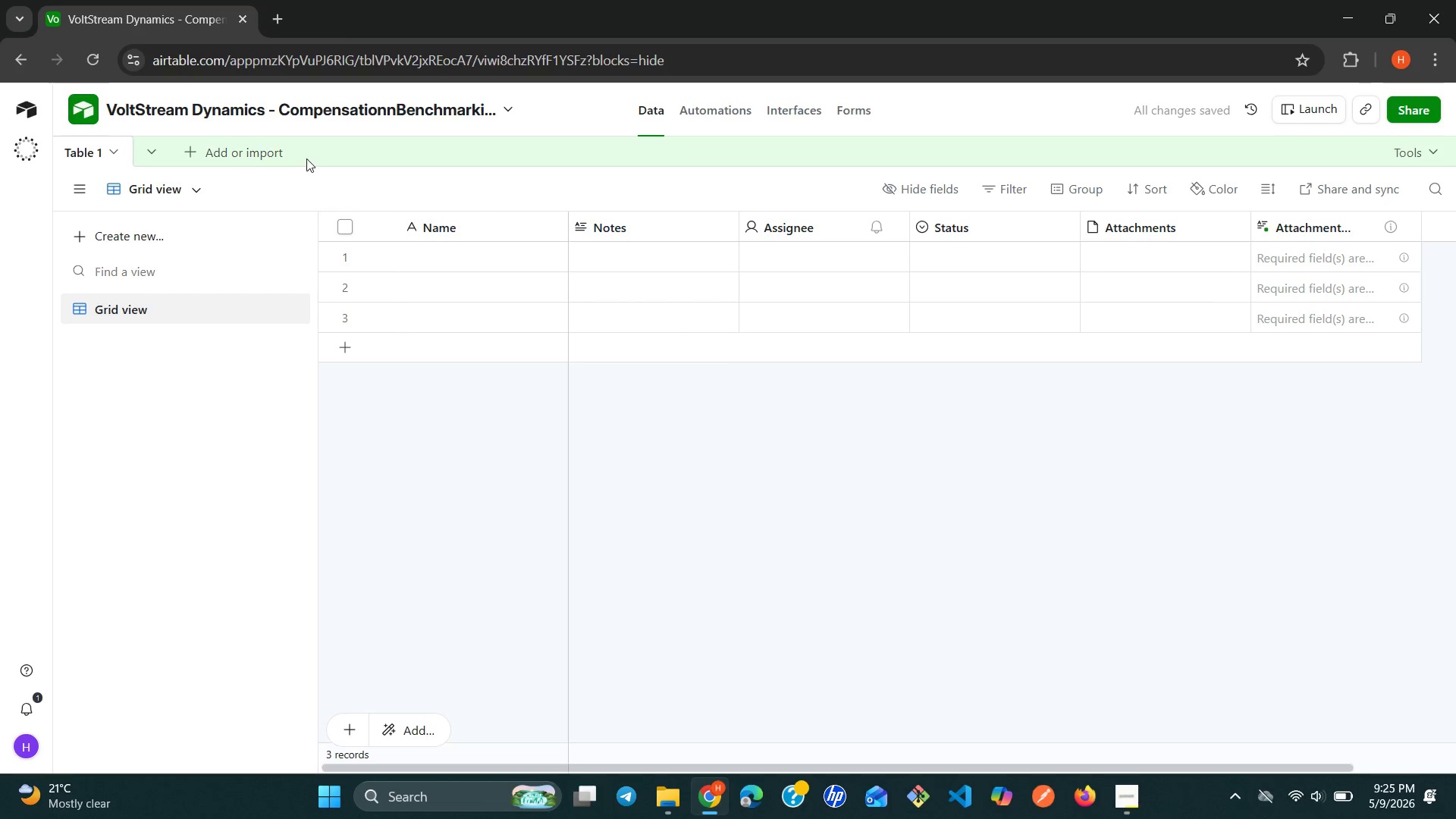 
left_click([335, 105])
 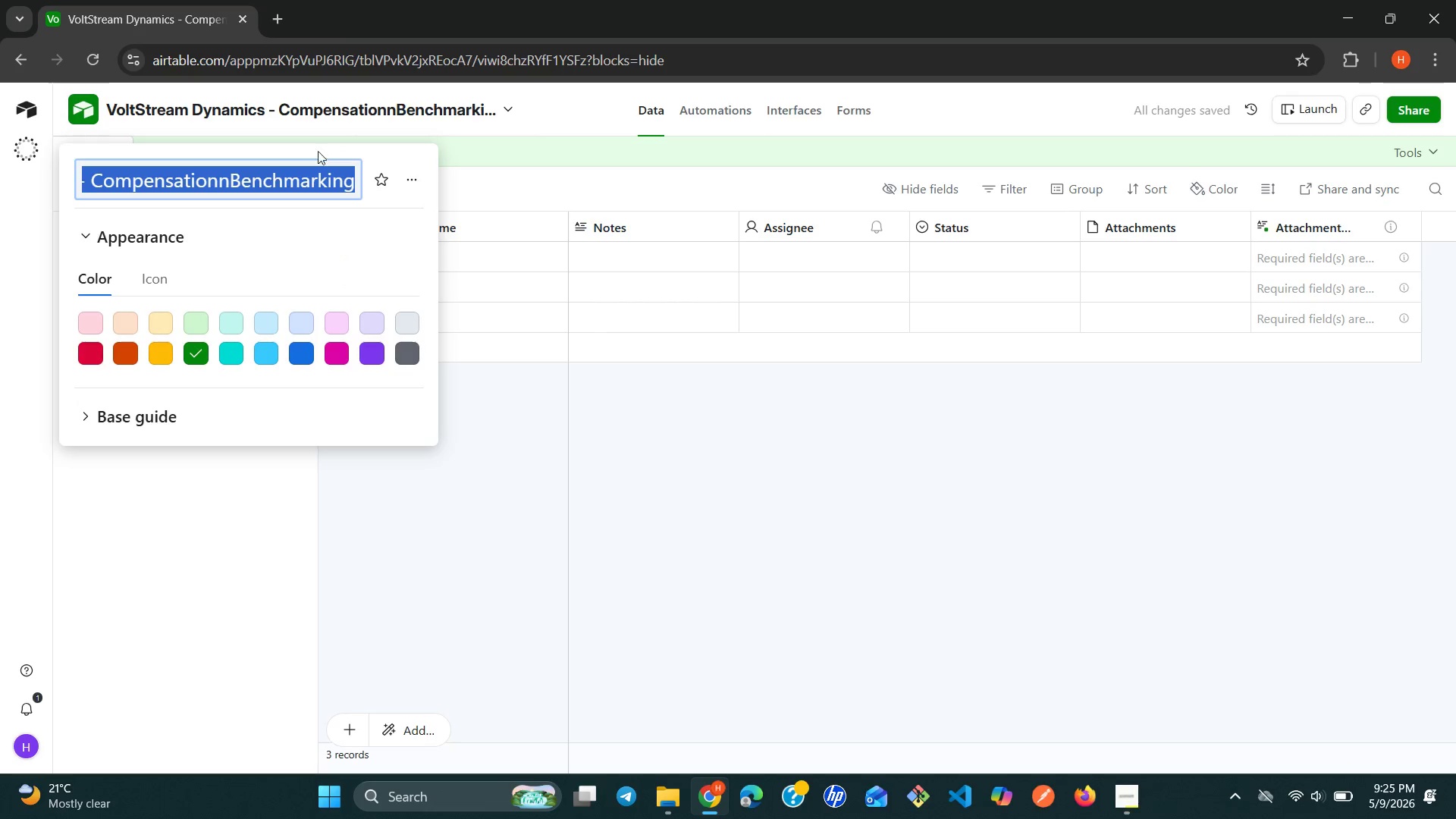 
left_click([306, 161])
 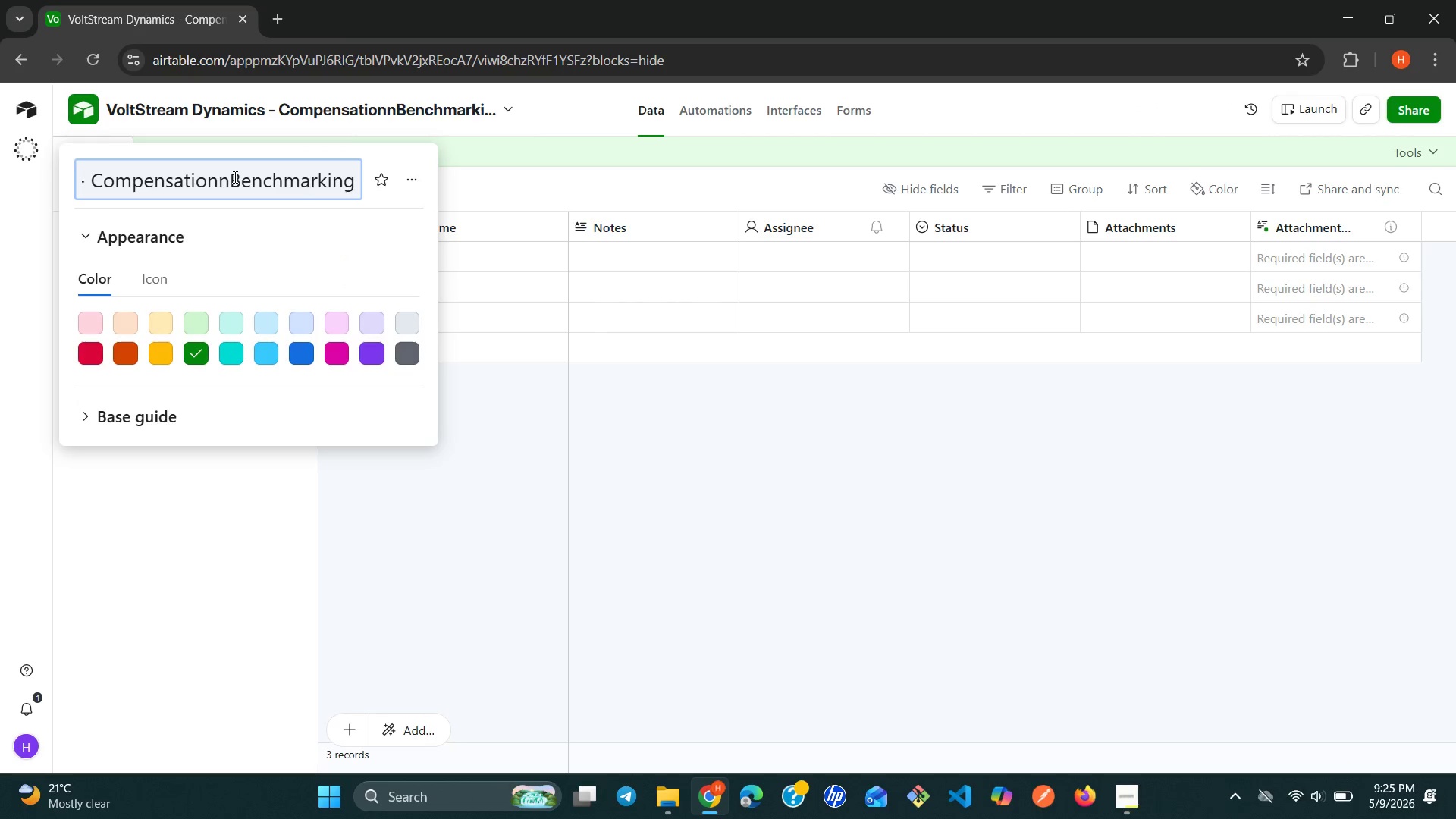 
left_click([234, 177])
 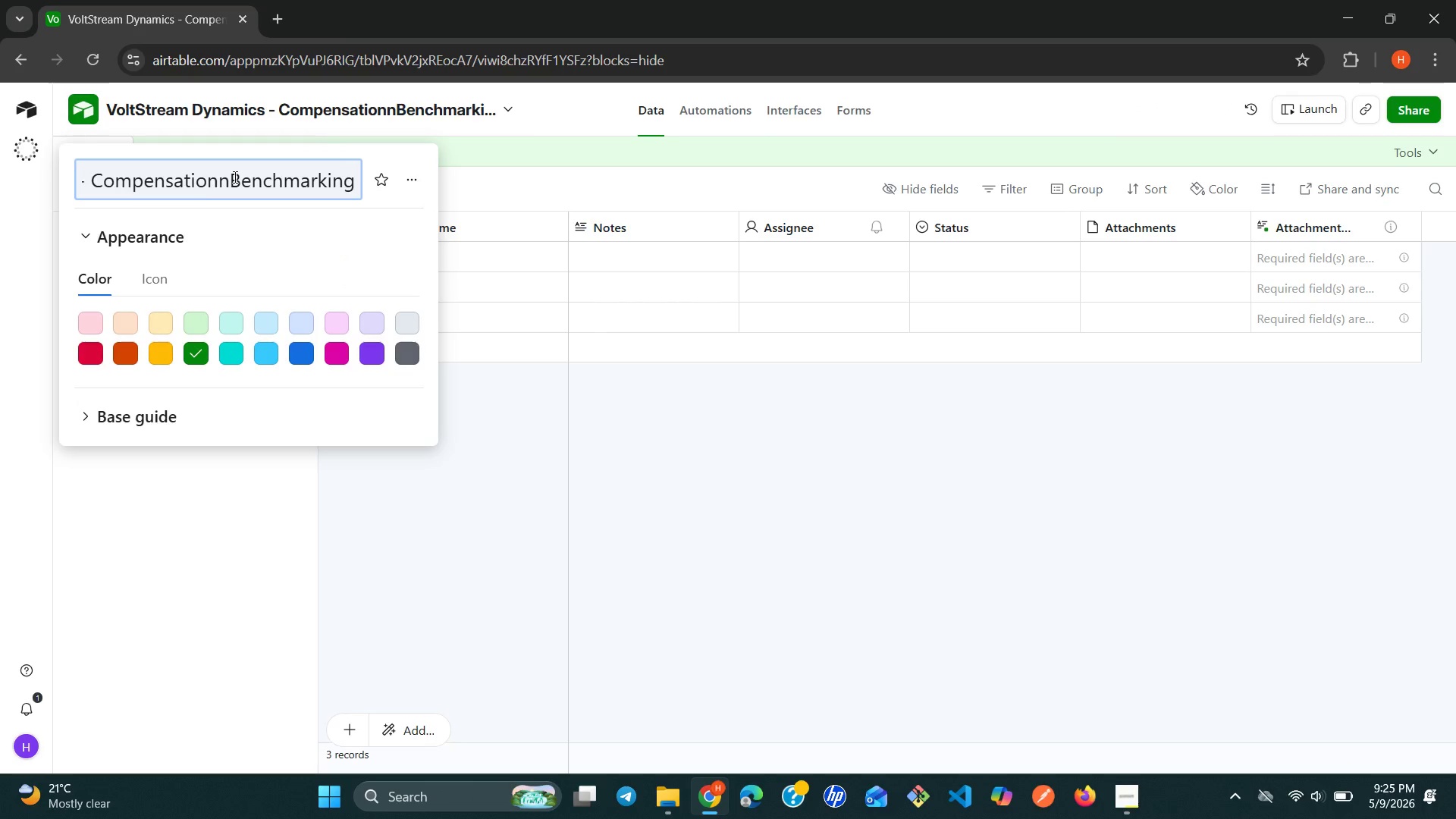 
key(Backspace)
 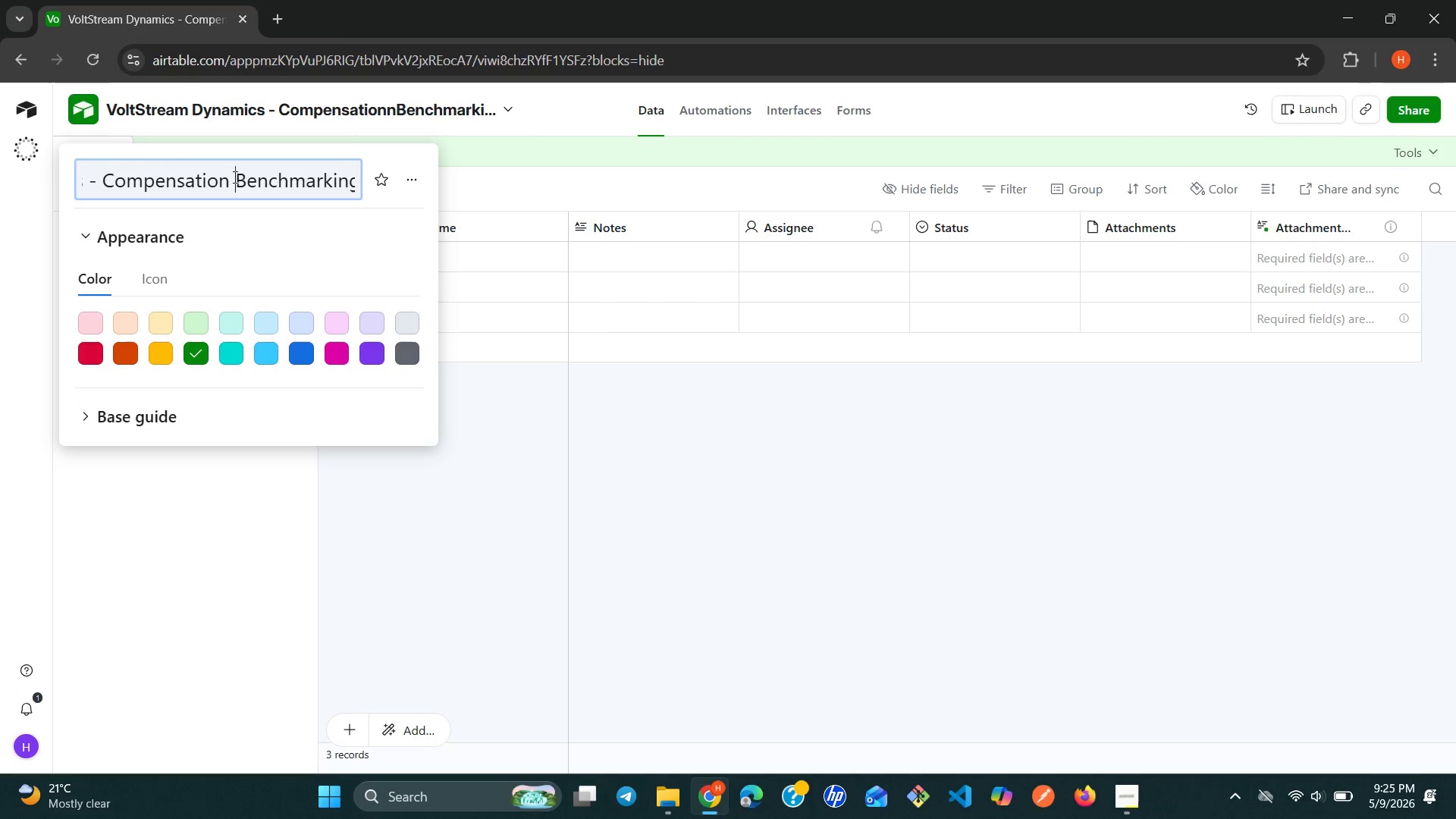 
key(Space)
 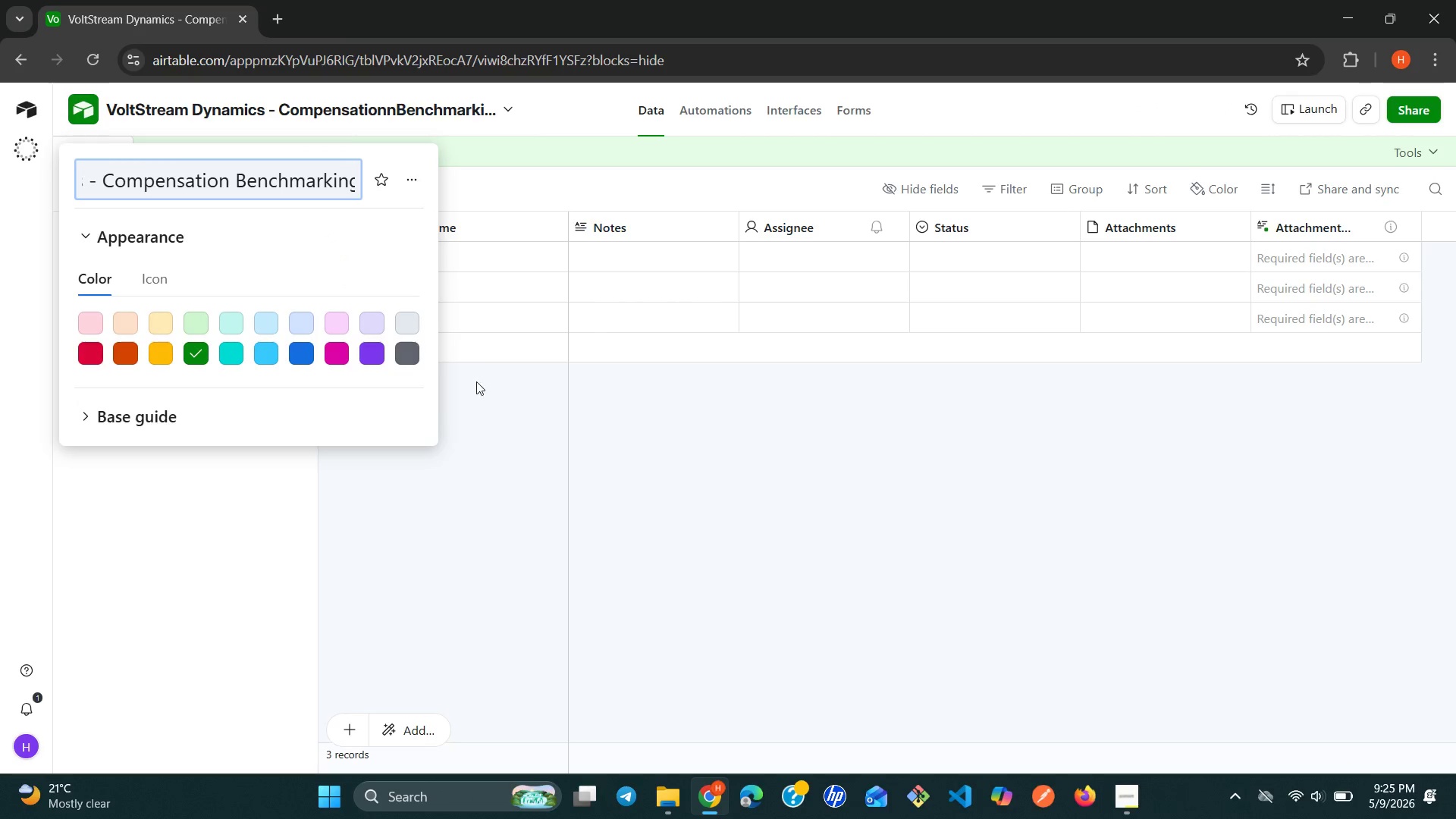 
left_click_drag(start_coordinate=[487, 406], to_coordinate=[99, 150])
 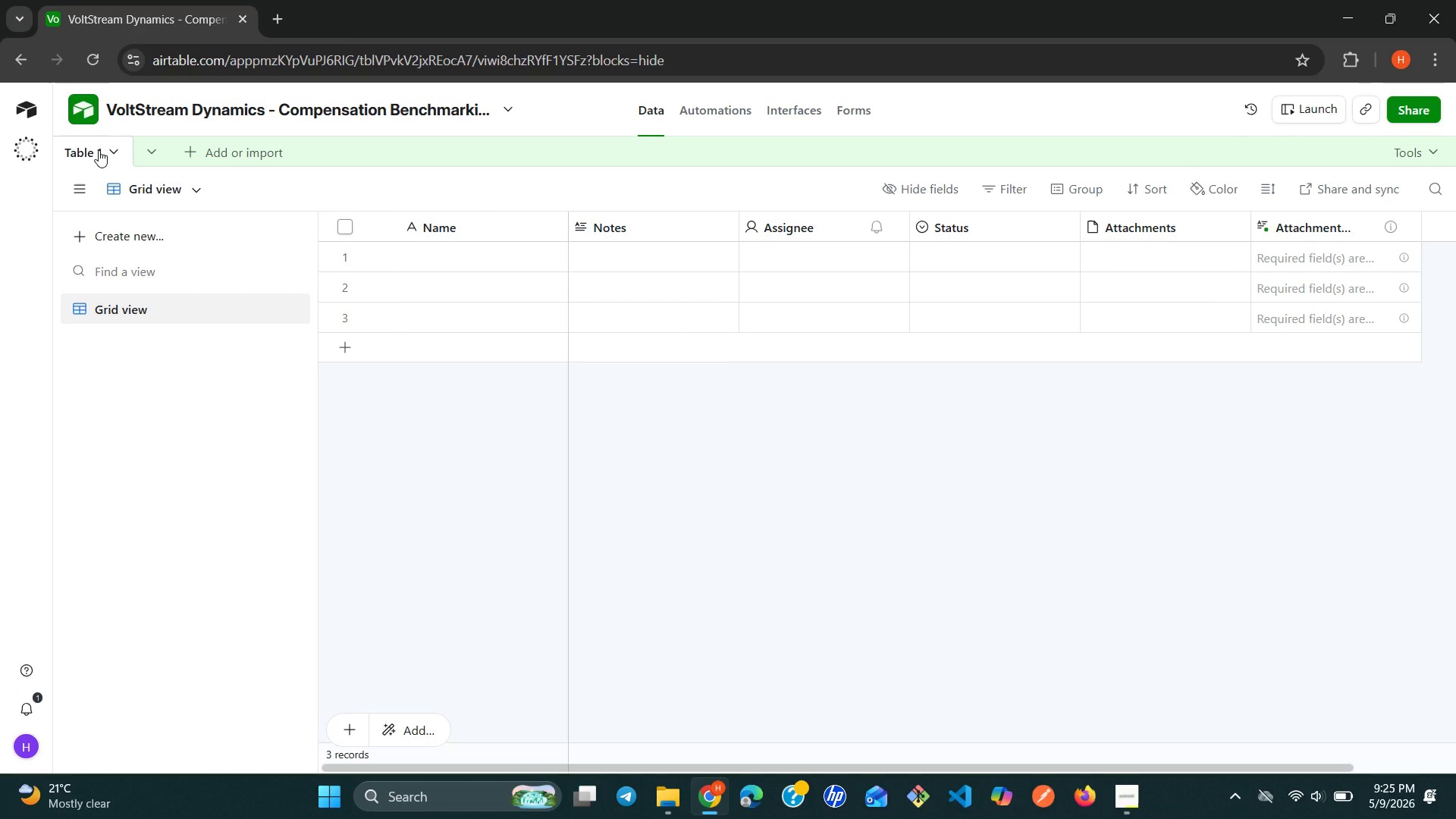 
left_click([99, 150])
 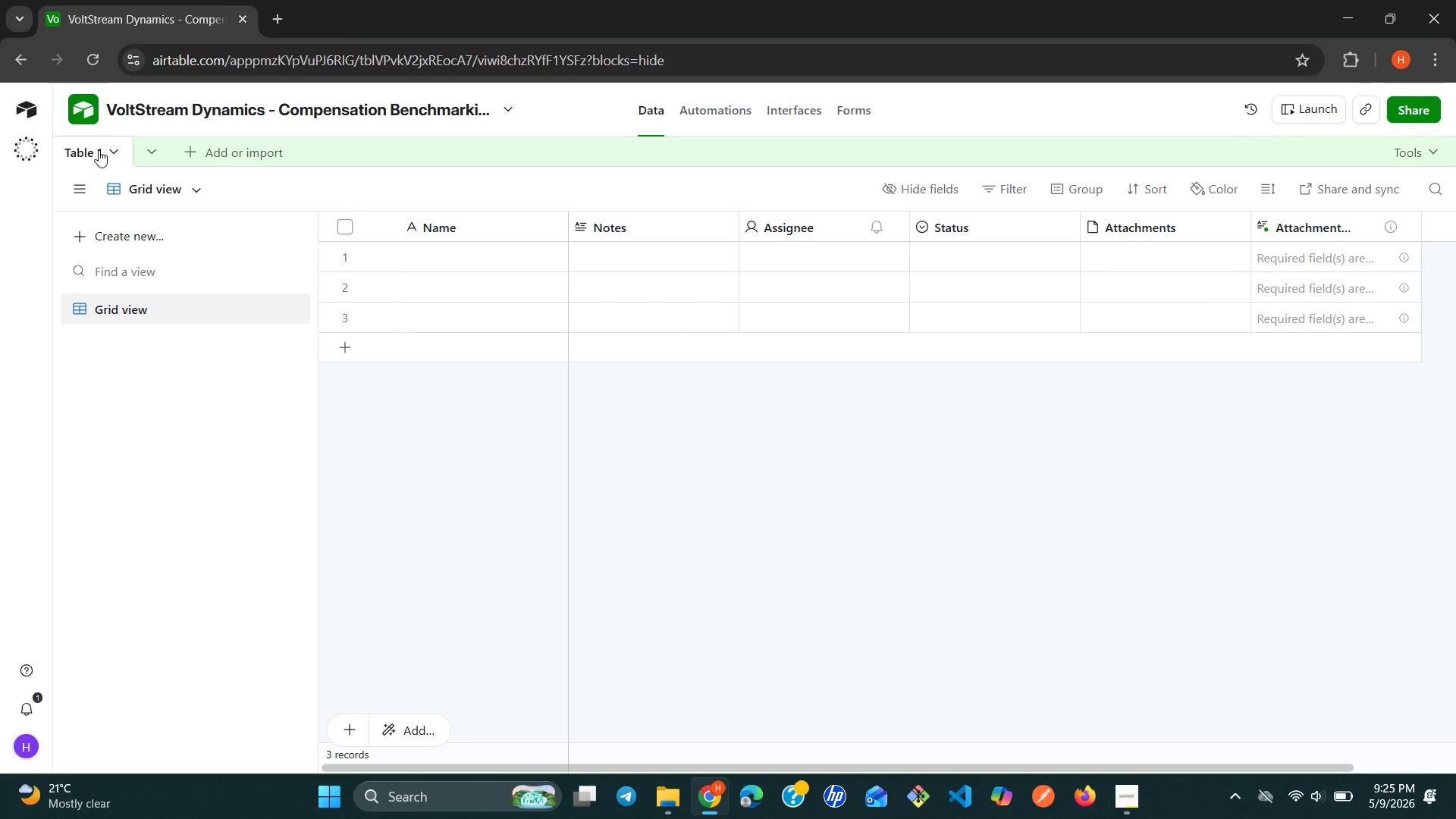 
left_click([99, 150])
 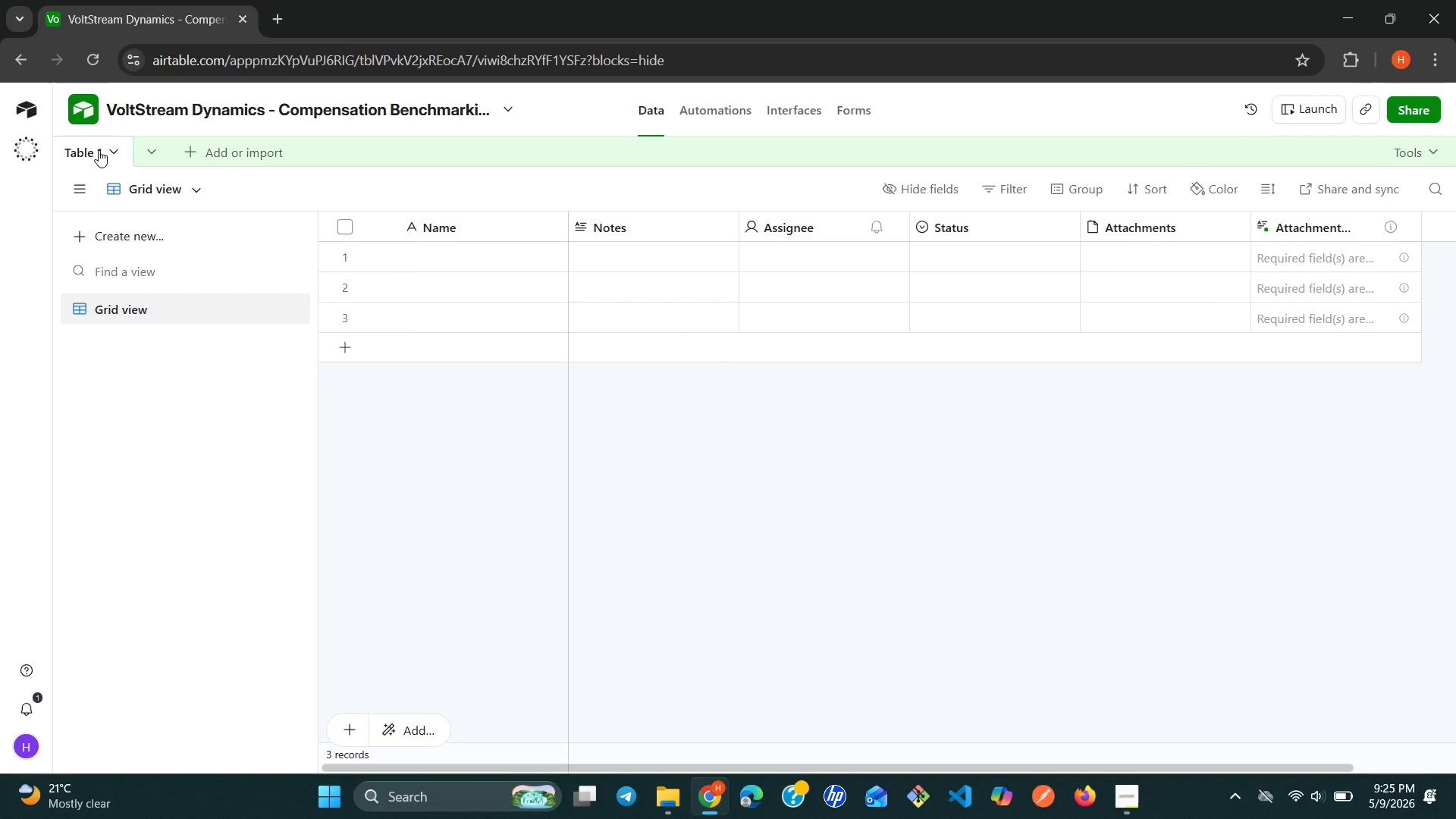 
left_click([99, 150])
 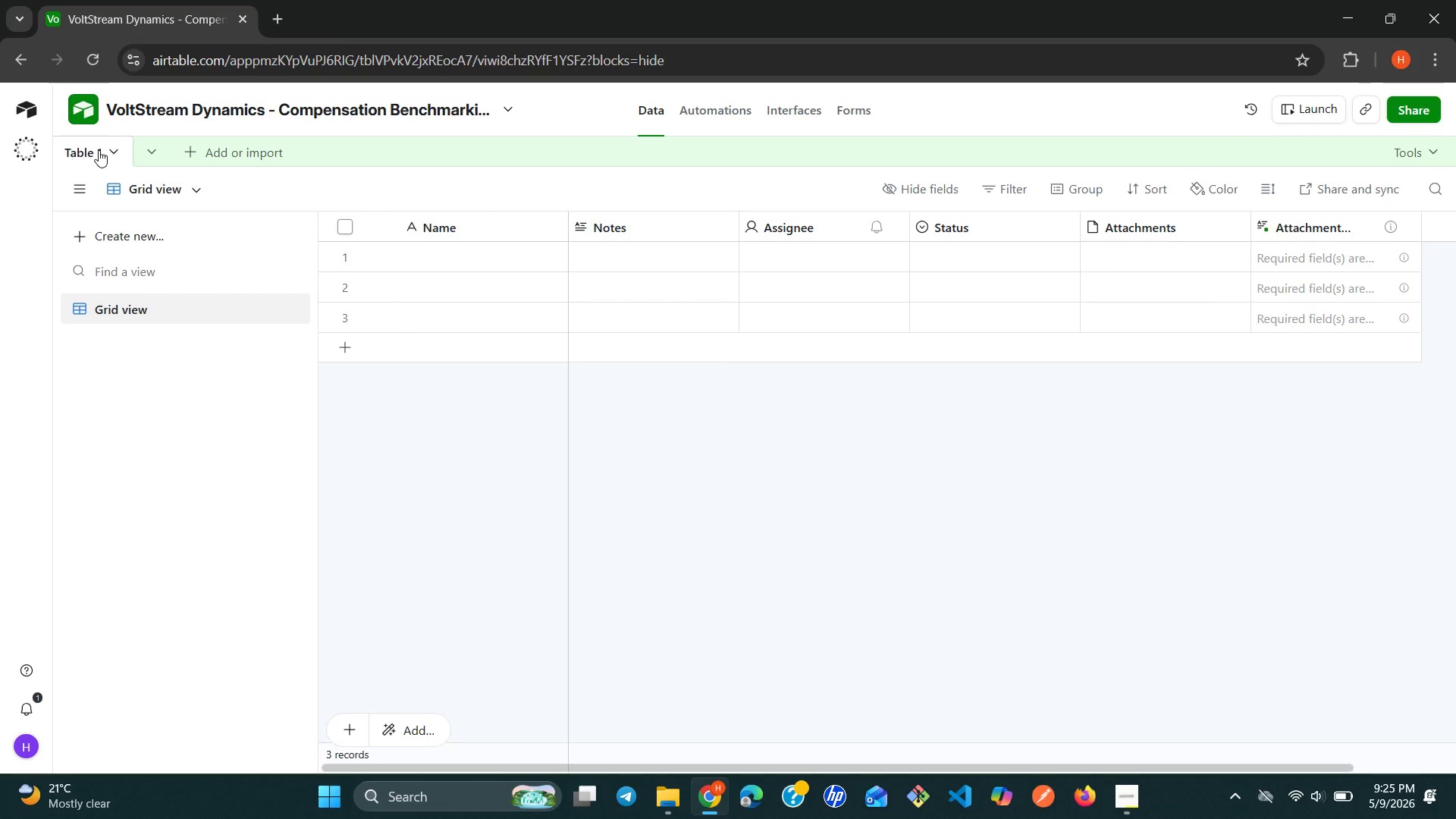 
right_click([99, 150])
 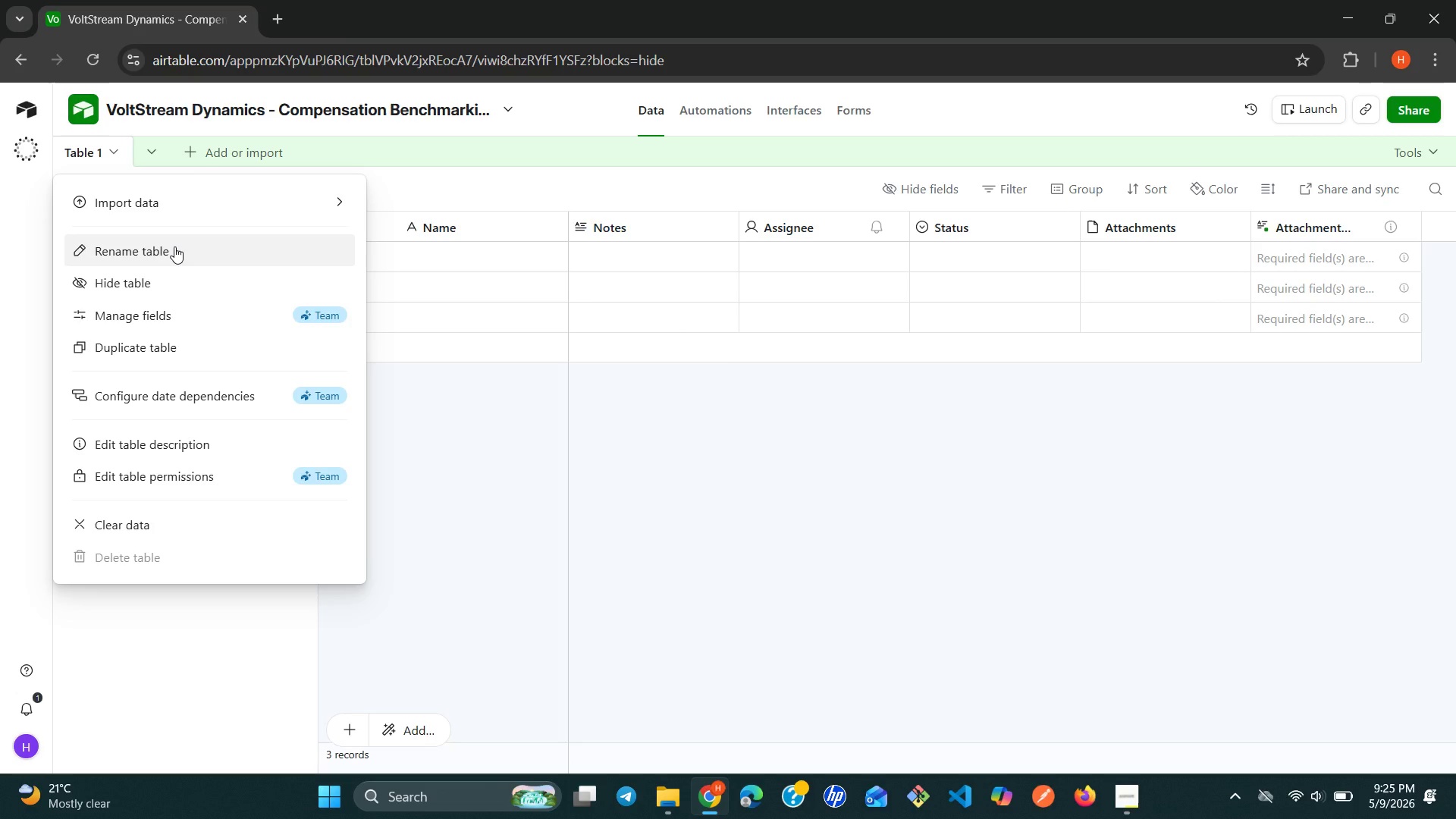 
left_click([174, 246])
 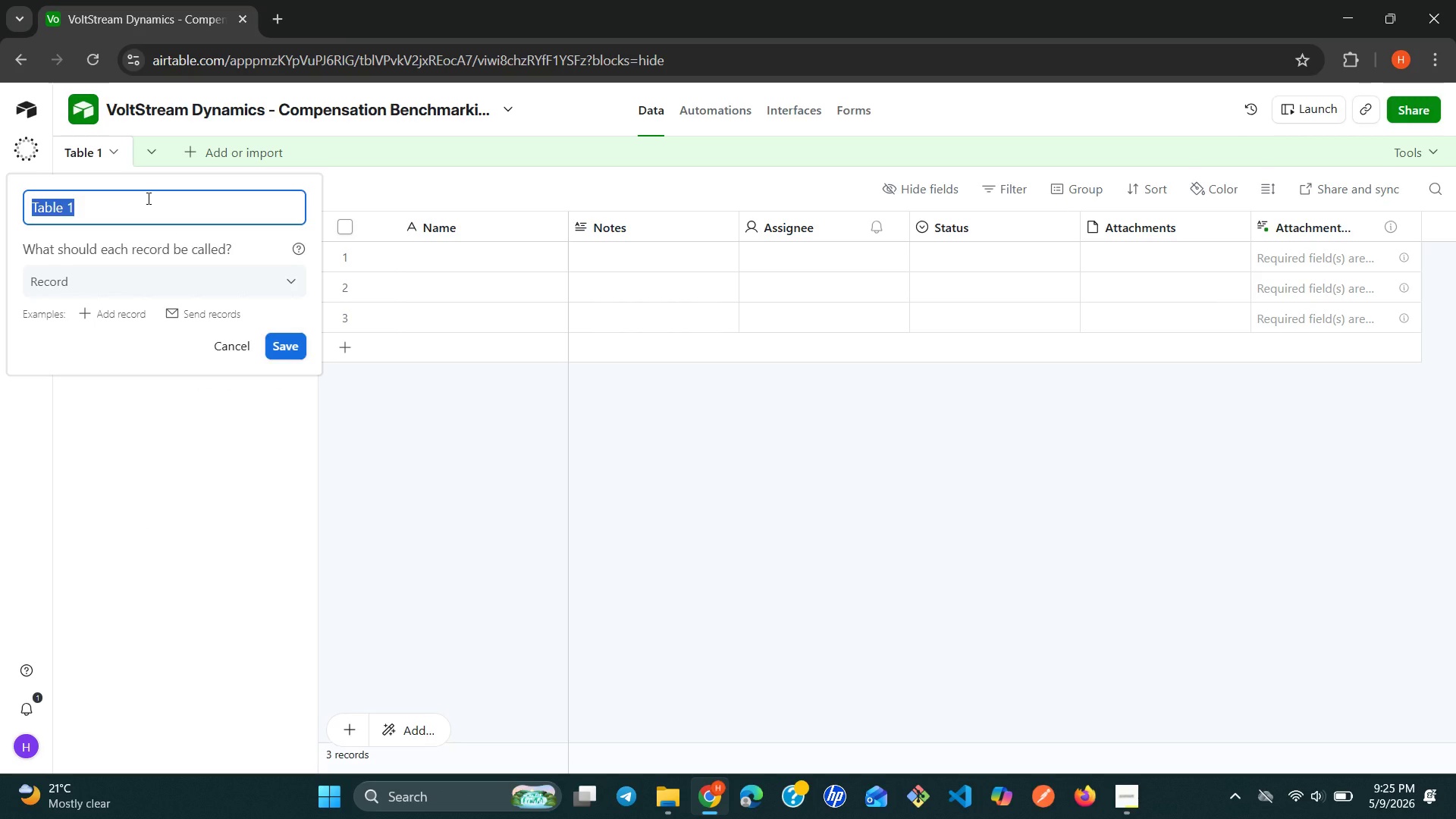 
wait(5.95)
 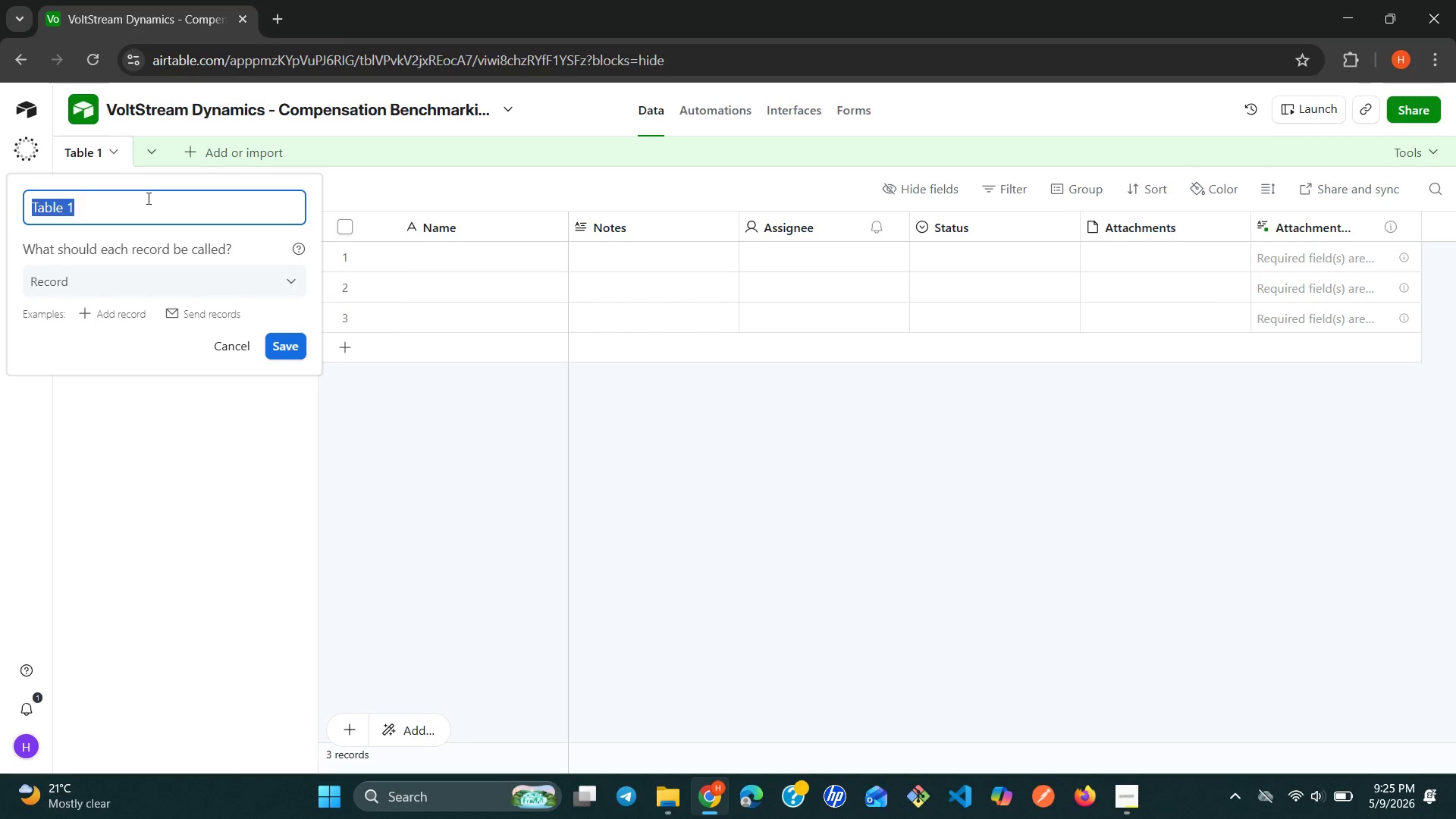 
type(Market Benchmarkd)
key(Backspace)
type(s)
 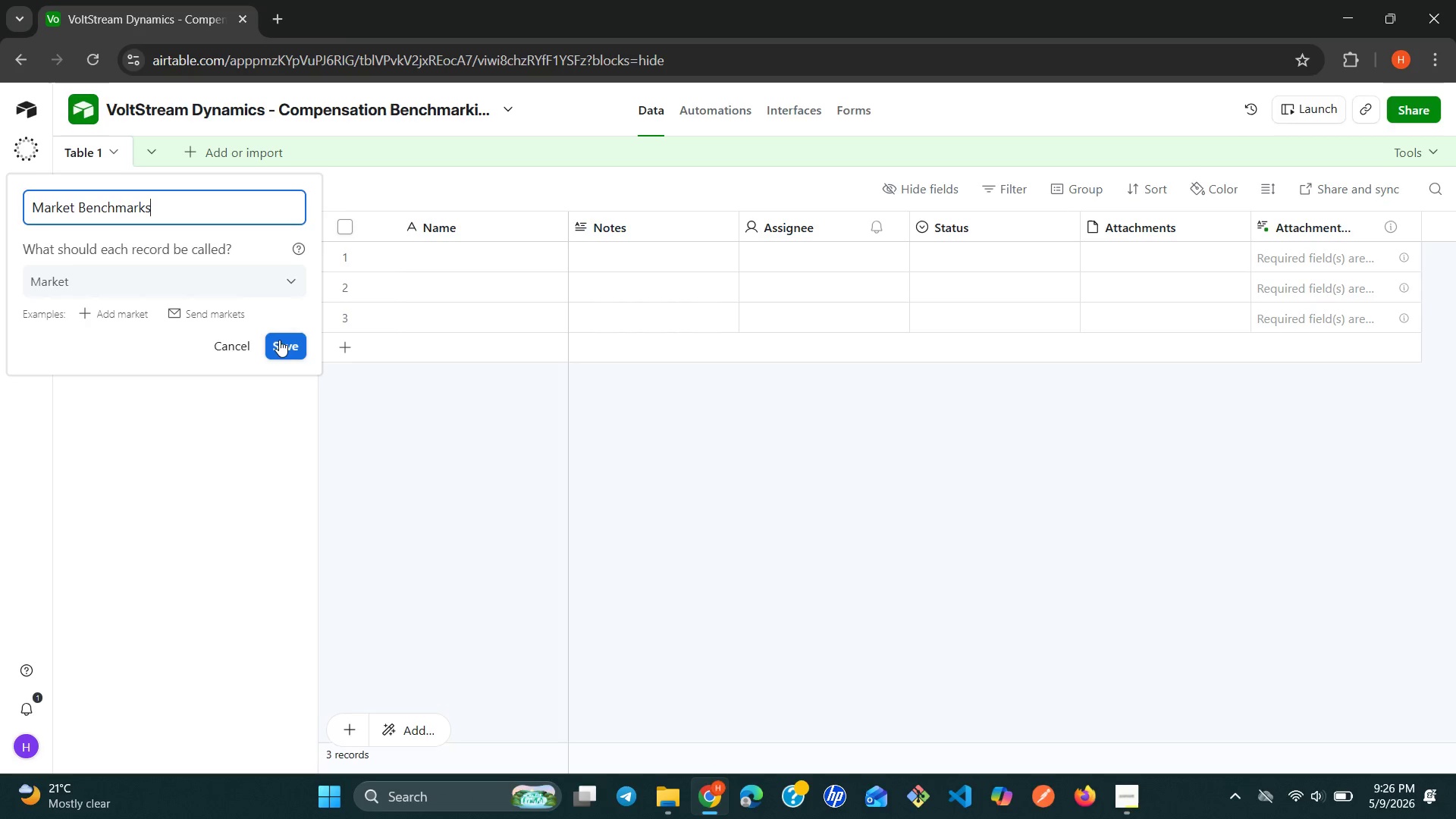 
left_click([281, 340])
 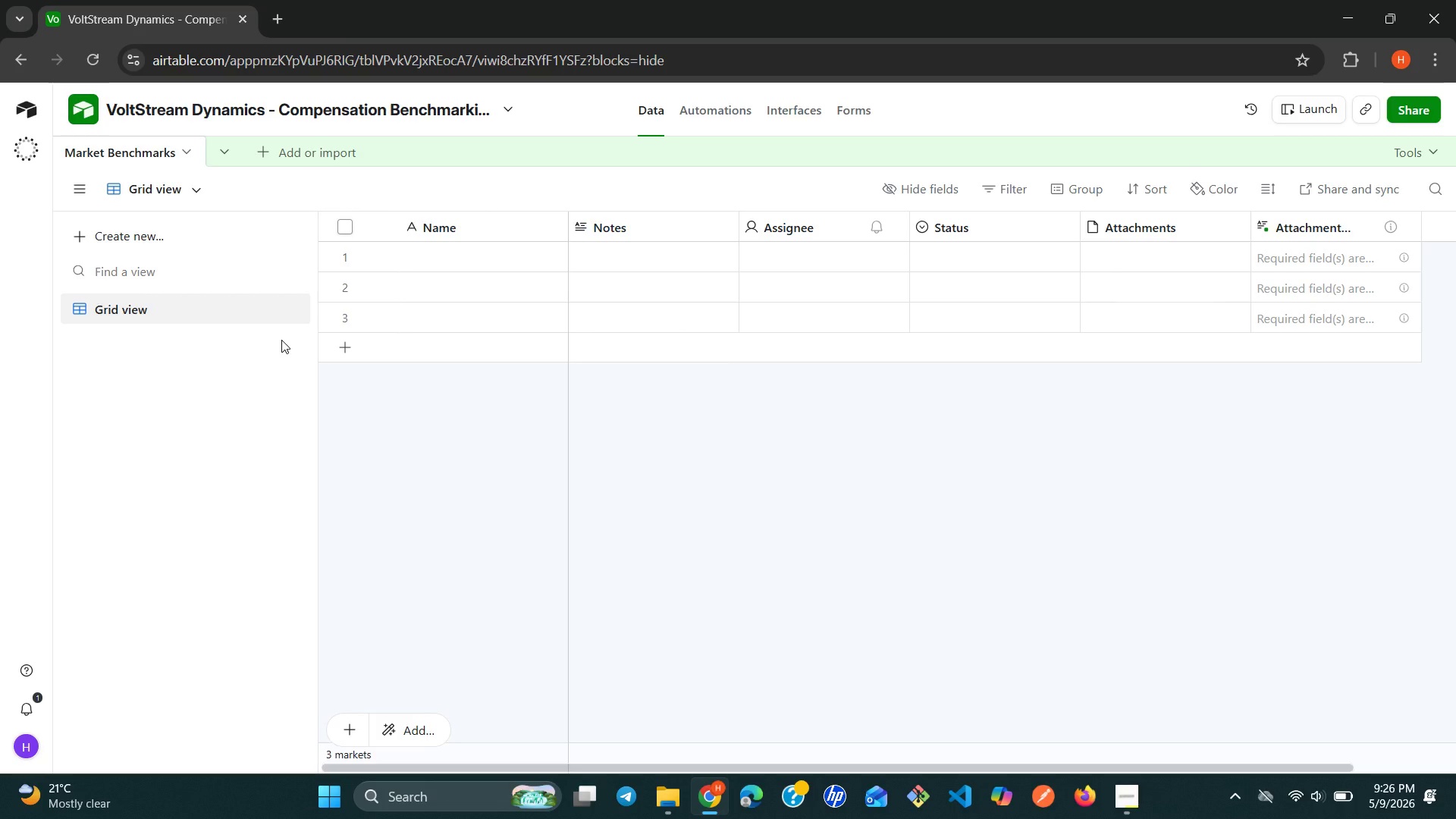 
wait(38.77)
 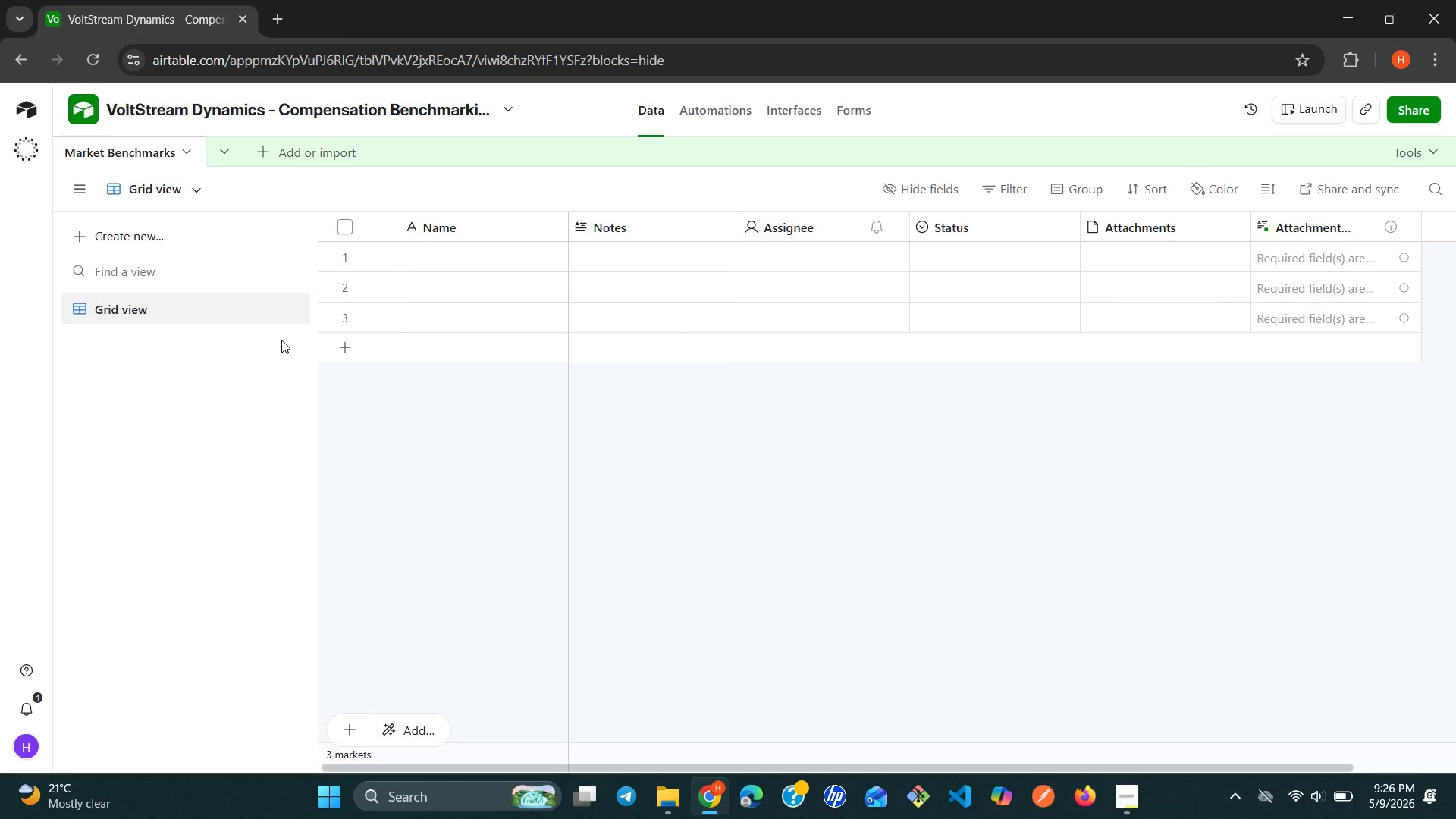 
double_click([481, 232])
 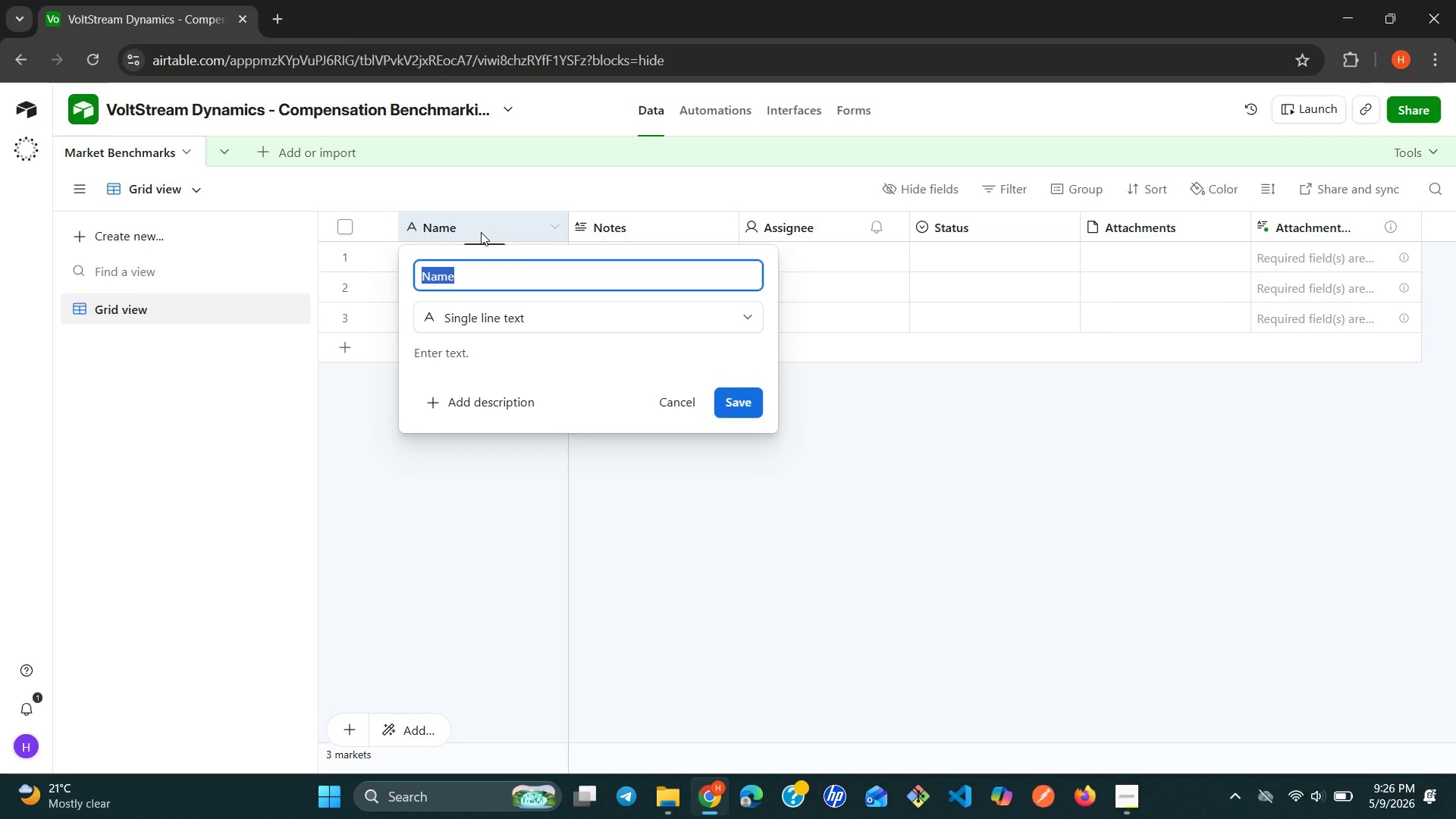 
type(Job Title)
 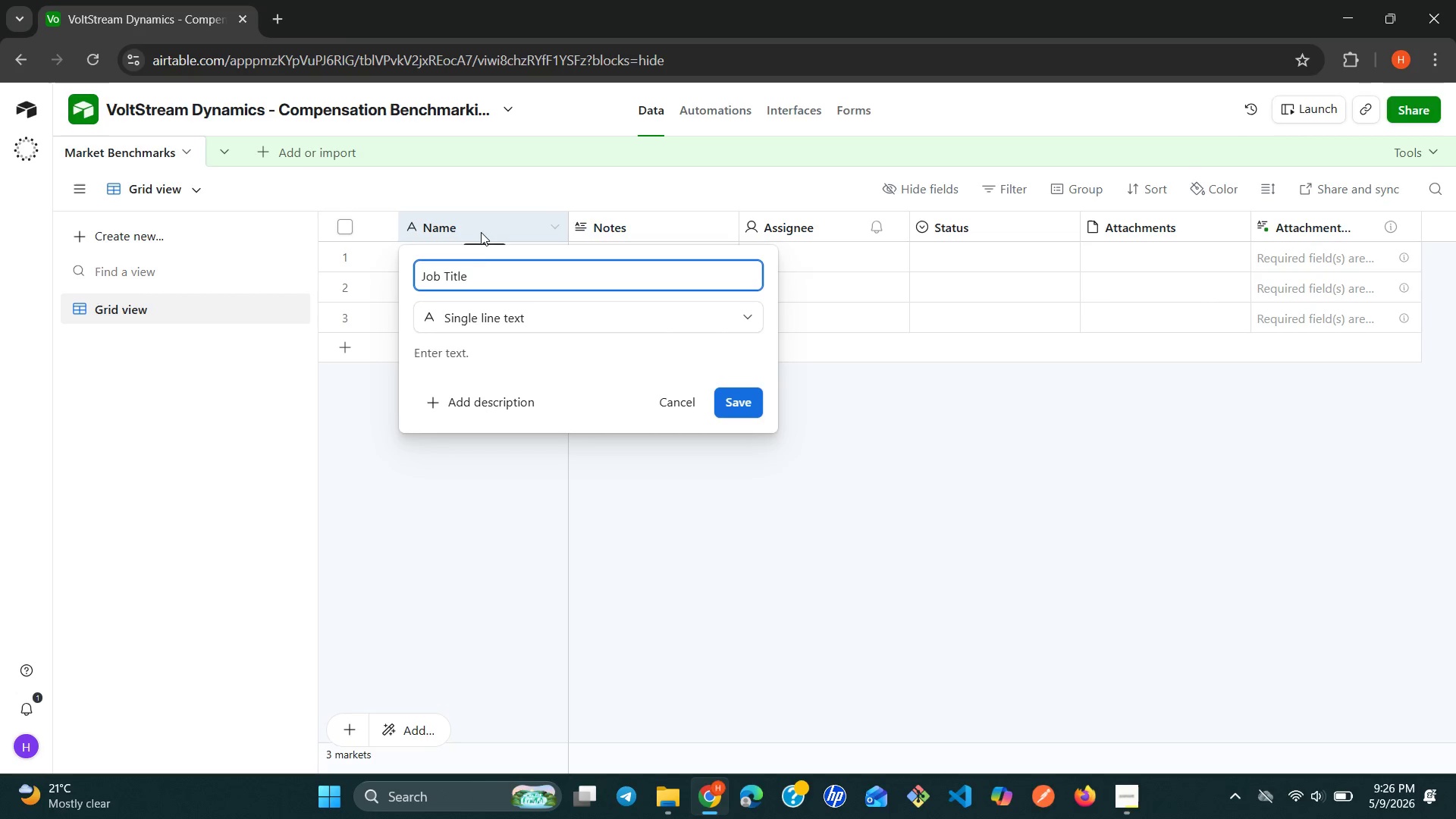 
left_click([671, 799])
 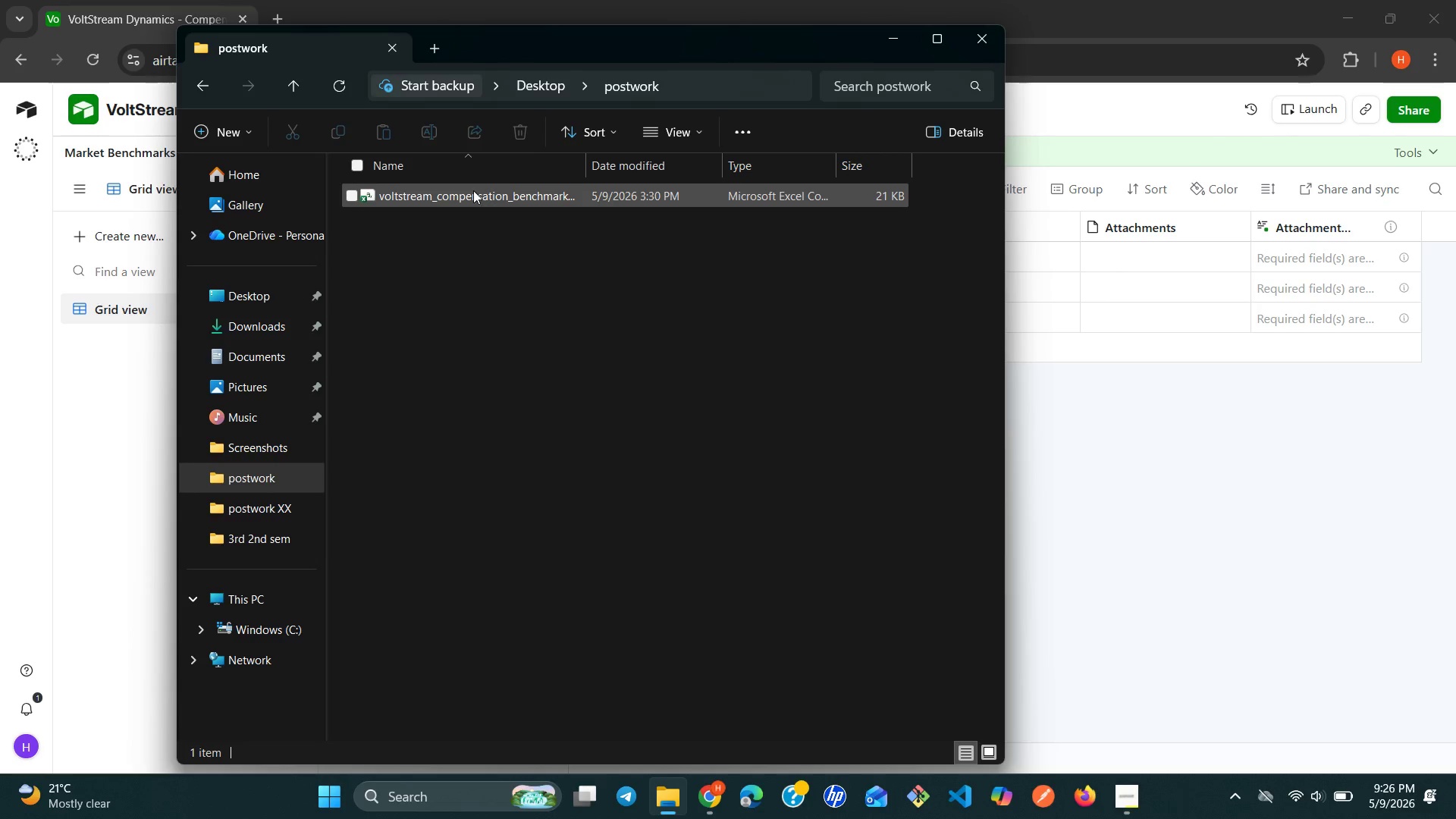 
double_click([472, 192])
 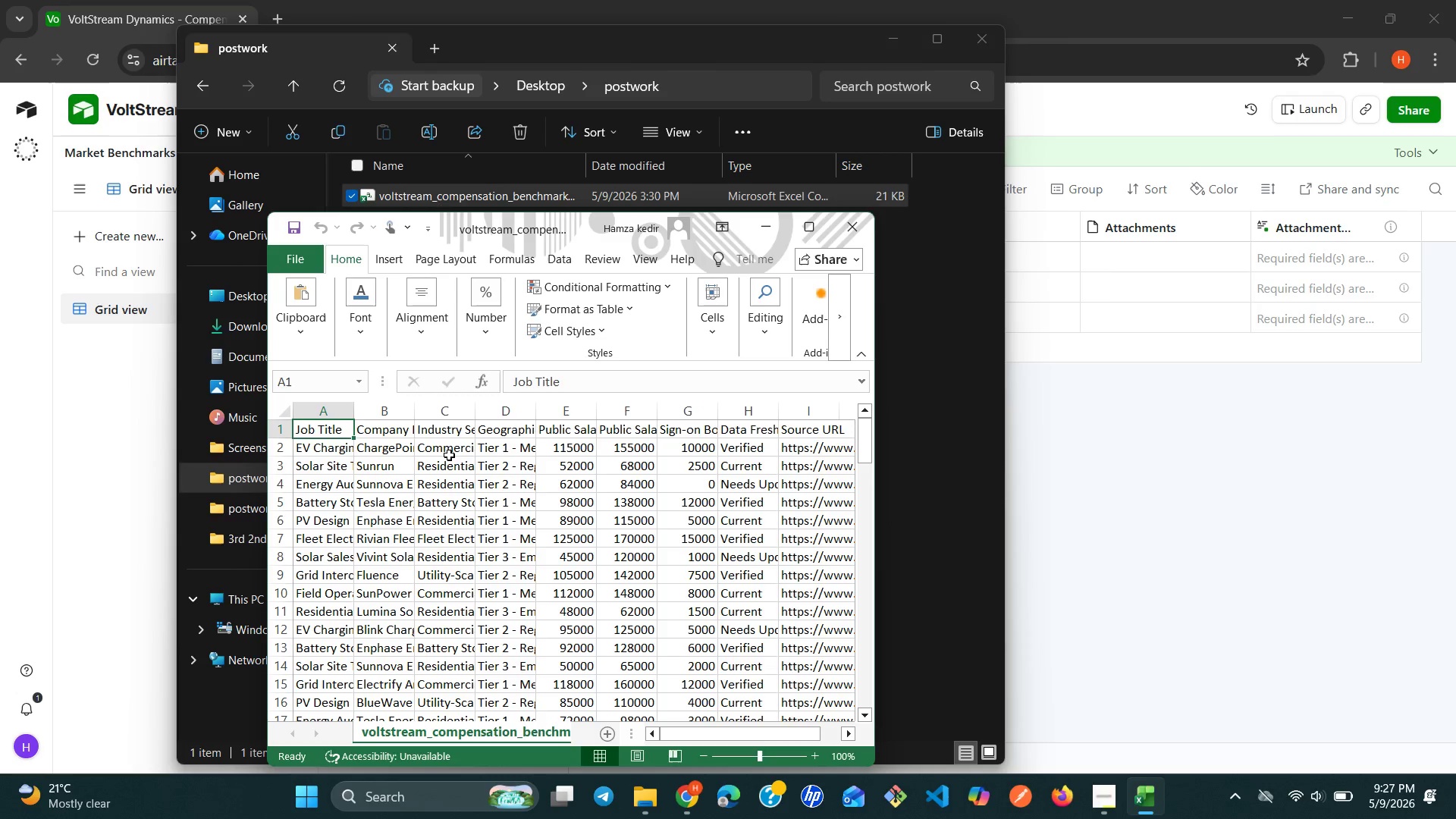 
wait(8.92)
 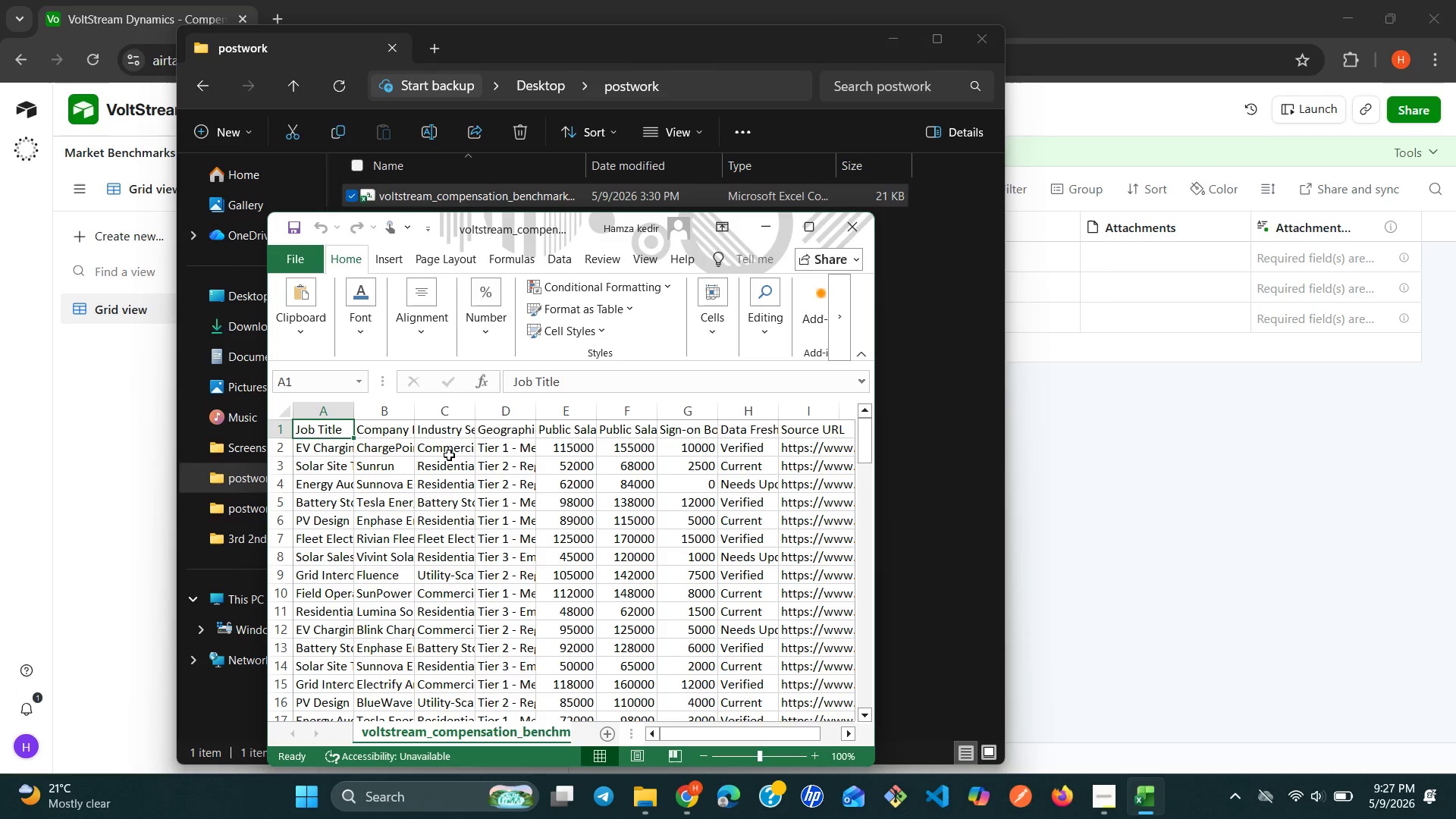 
left_click([949, 247])
 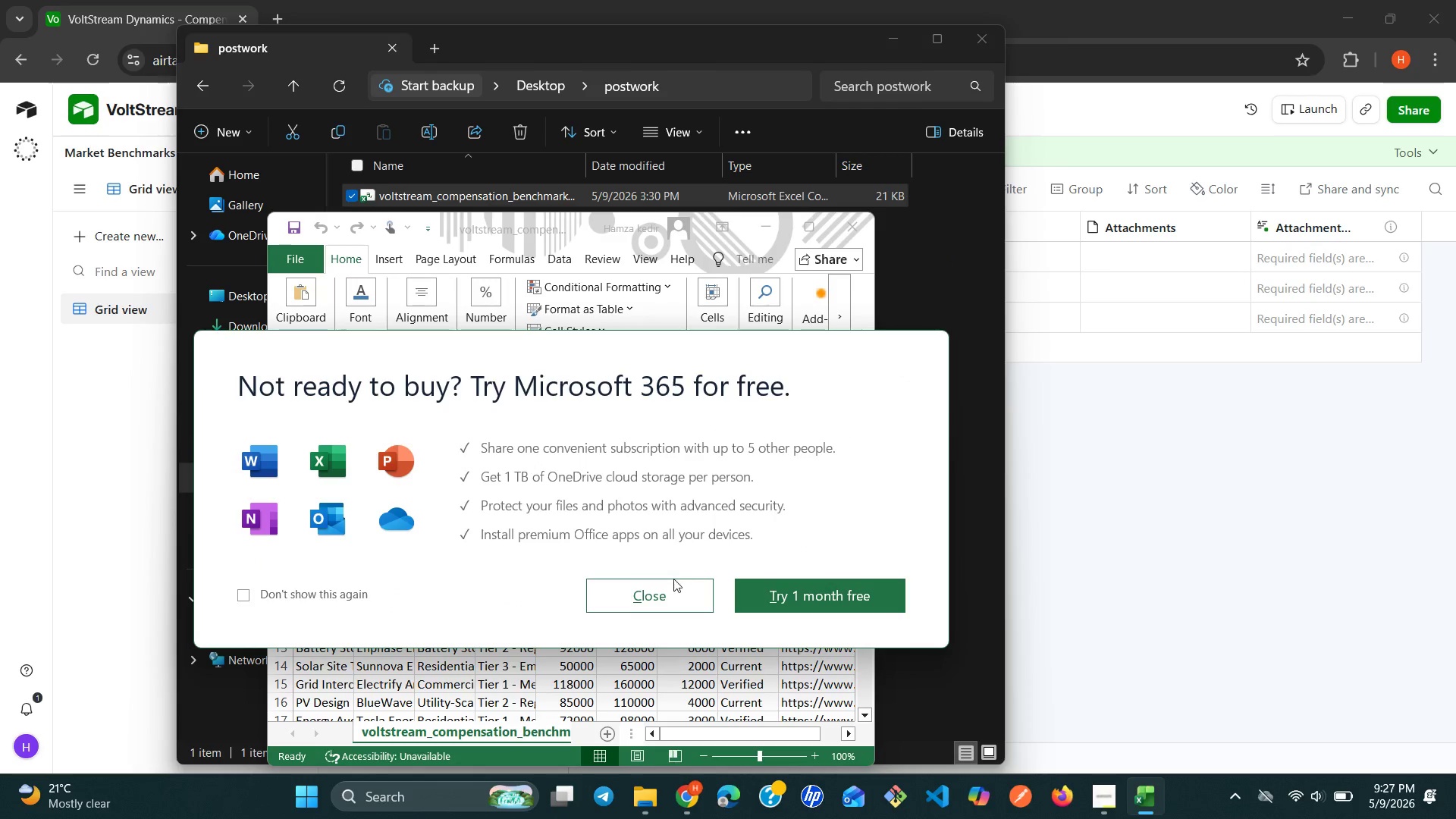 
left_click([670, 582])
 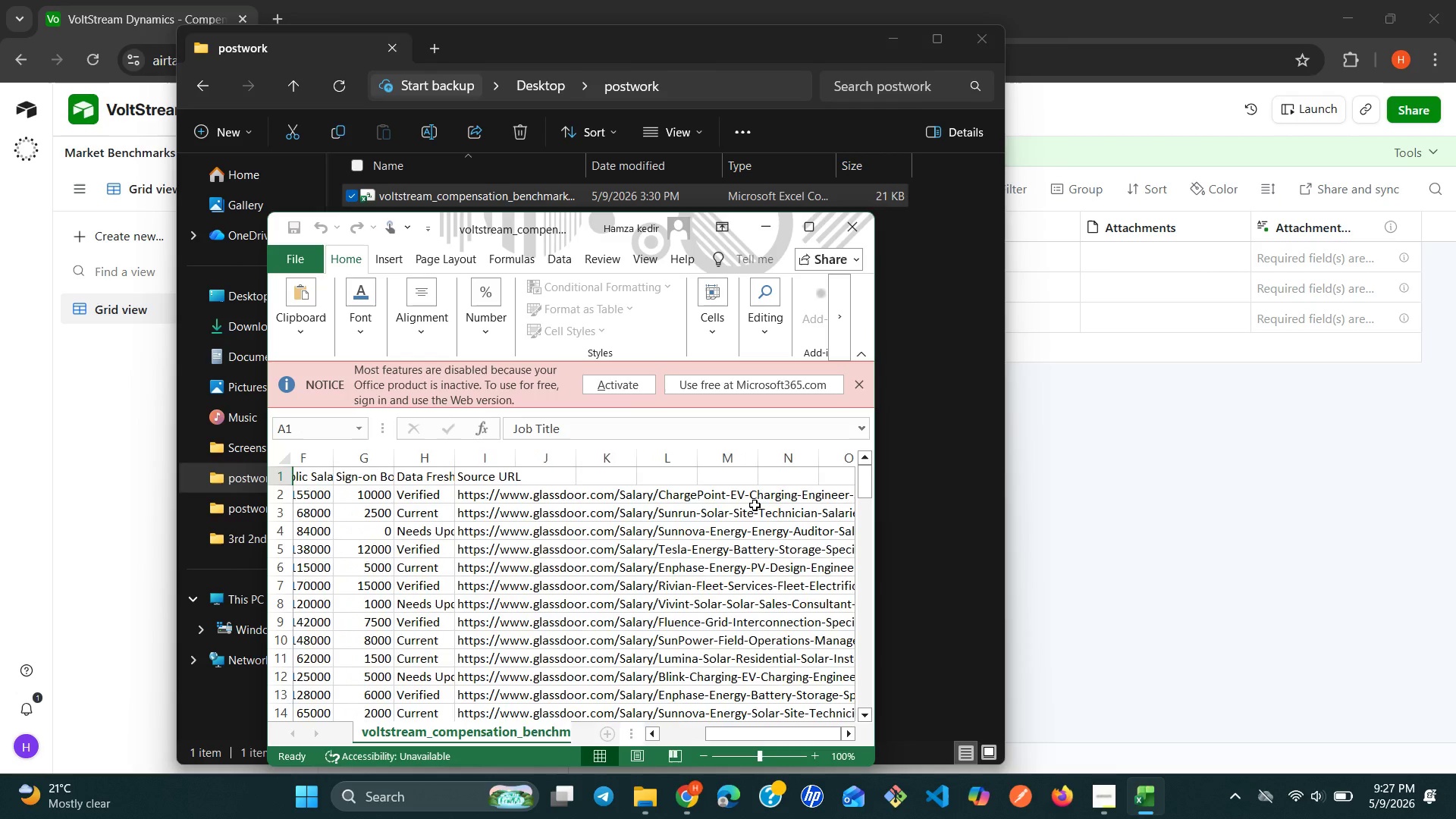 
wait(38.72)
 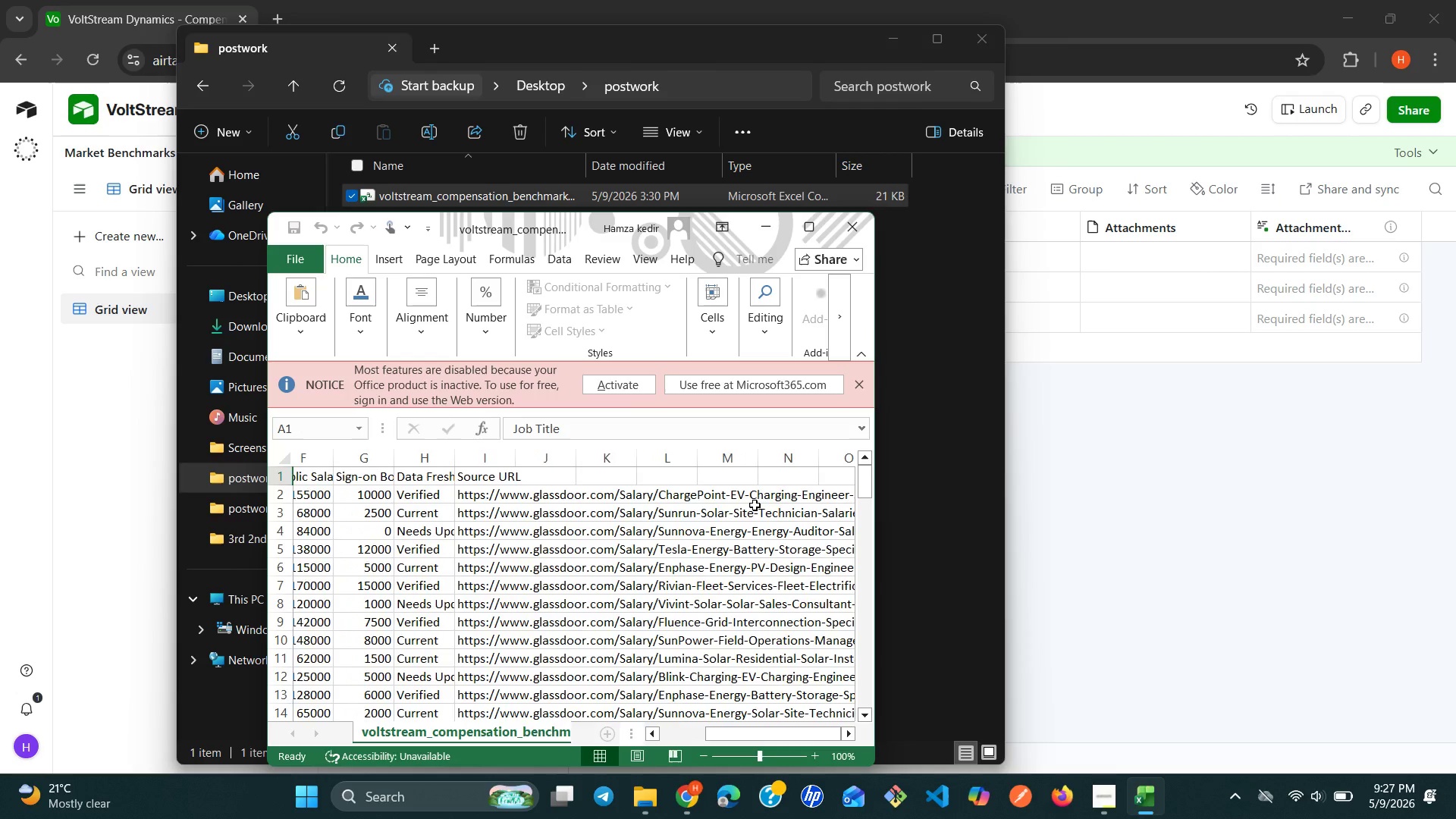 
left_click([866, 228])
 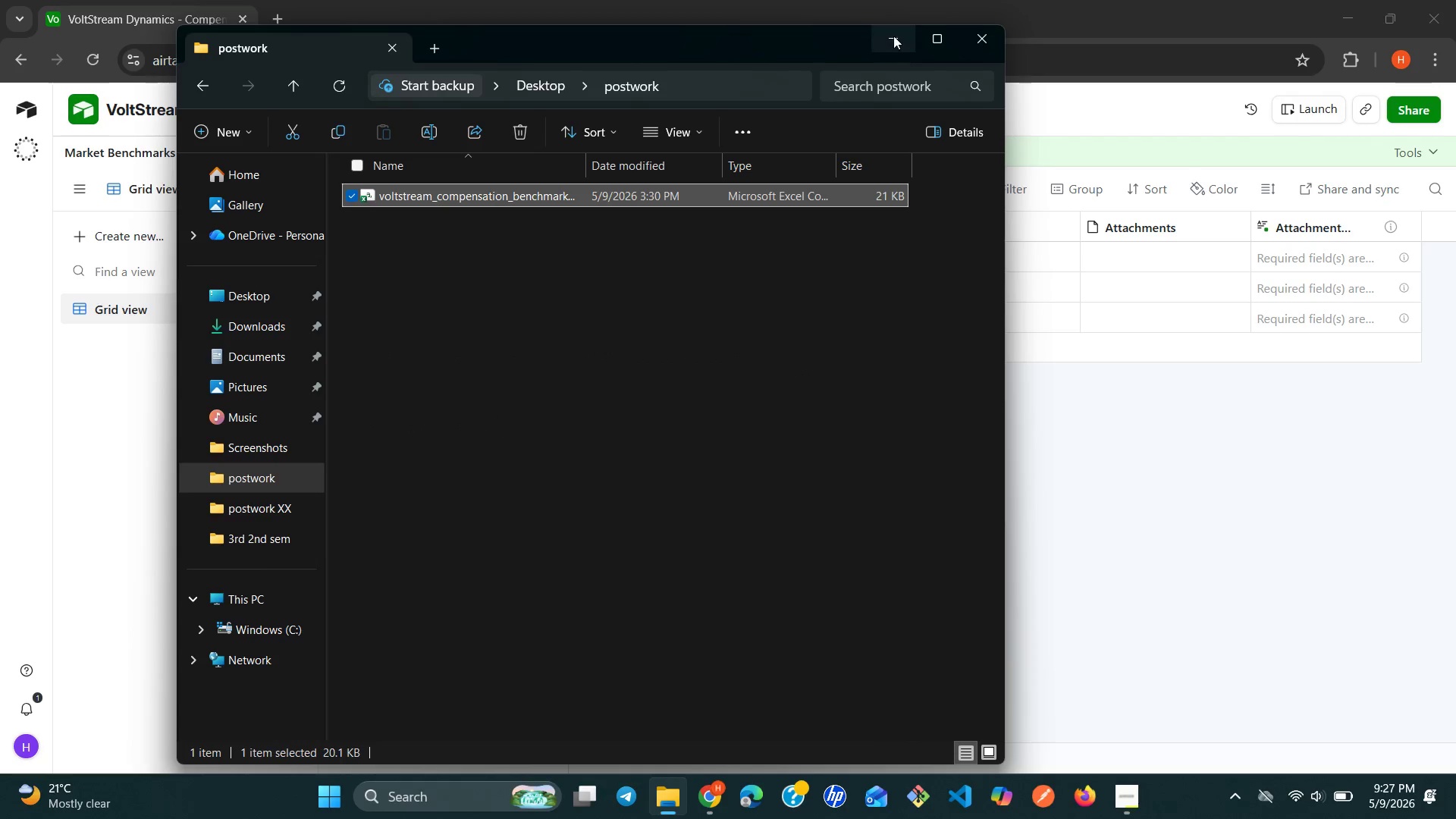 
left_click([893, 36])
 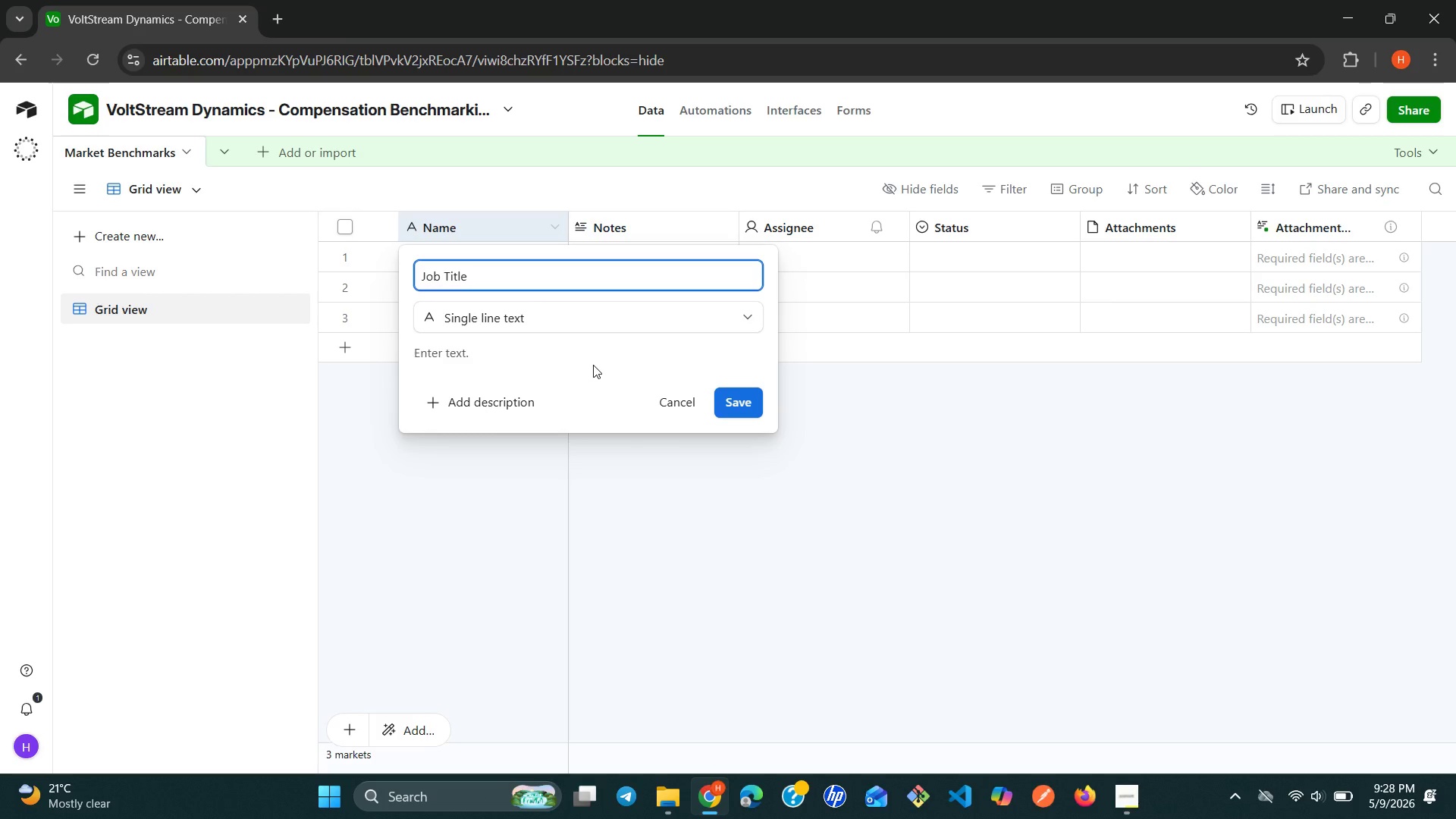 
wait(15.27)
 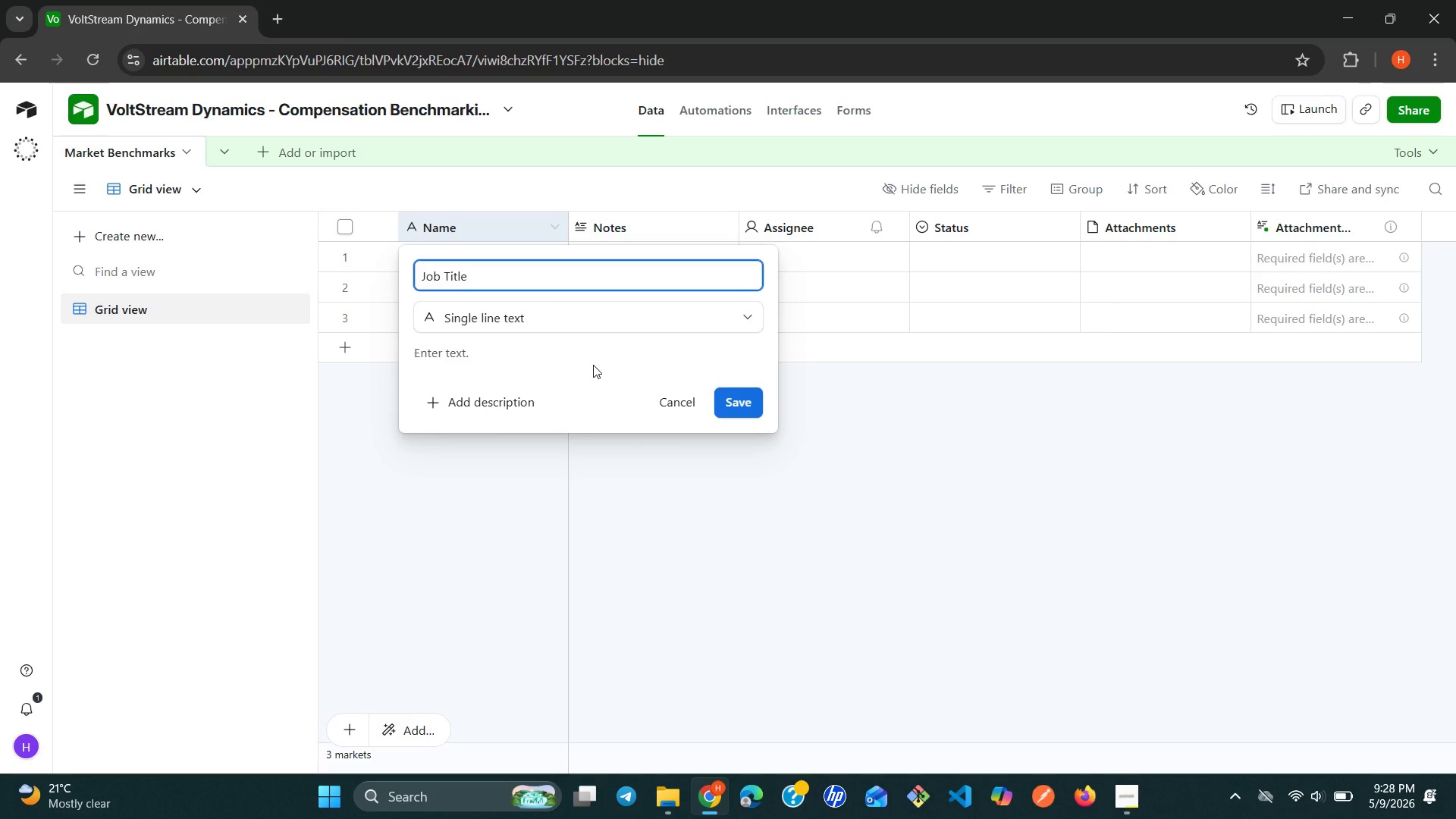 
left_click([749, 400])
 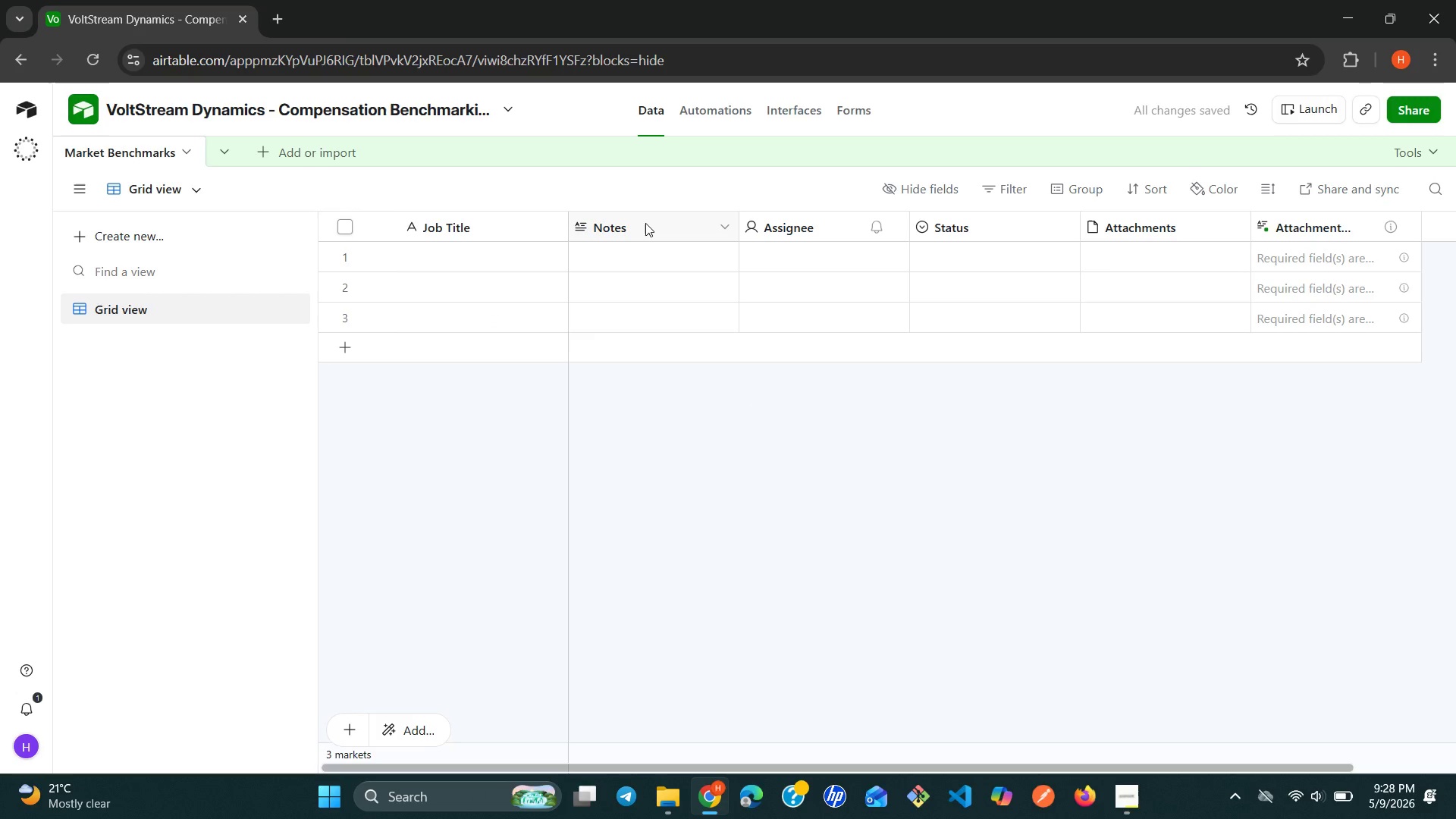 
double_click([645, 223])
 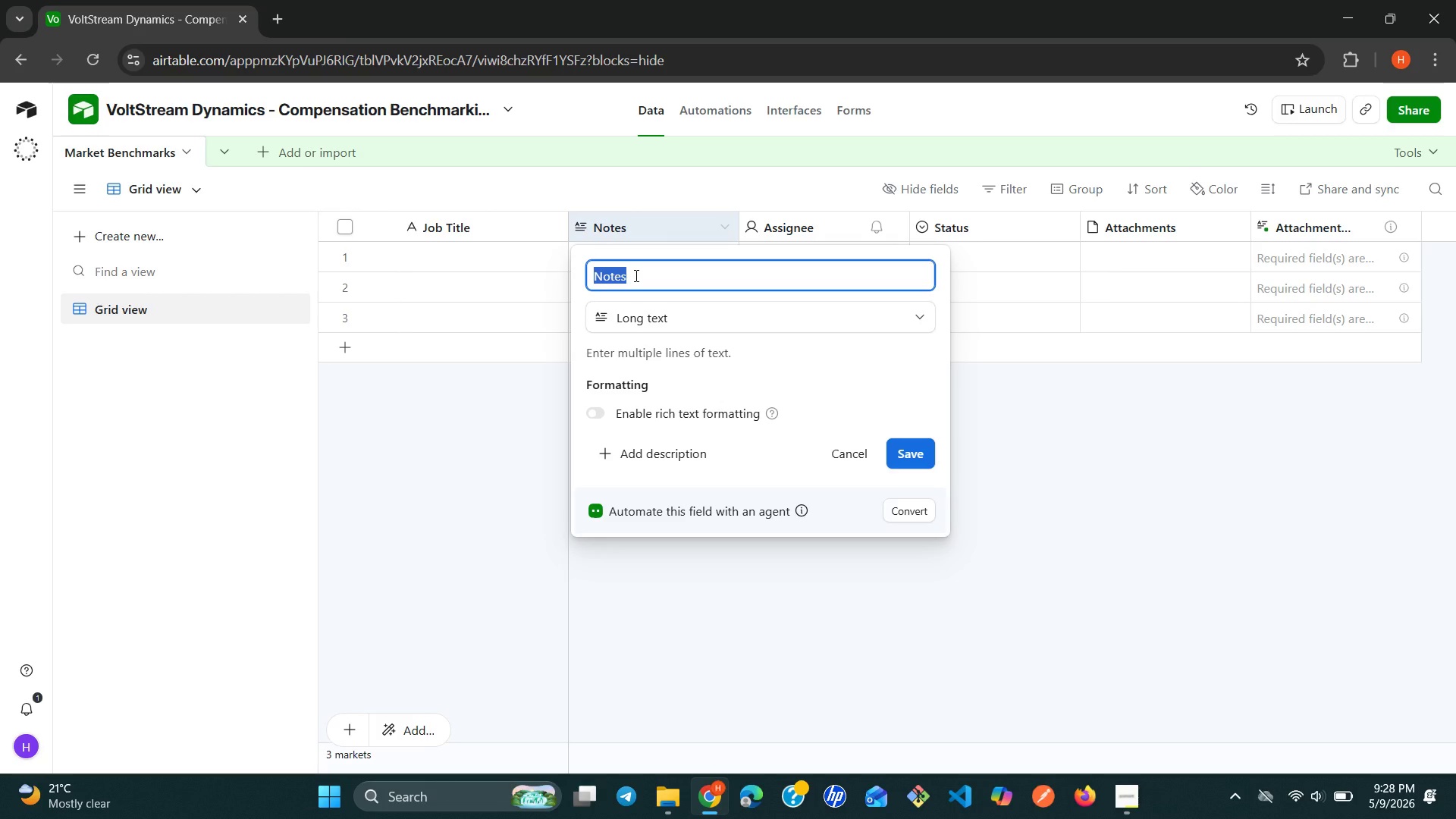 
wait(7.09)
 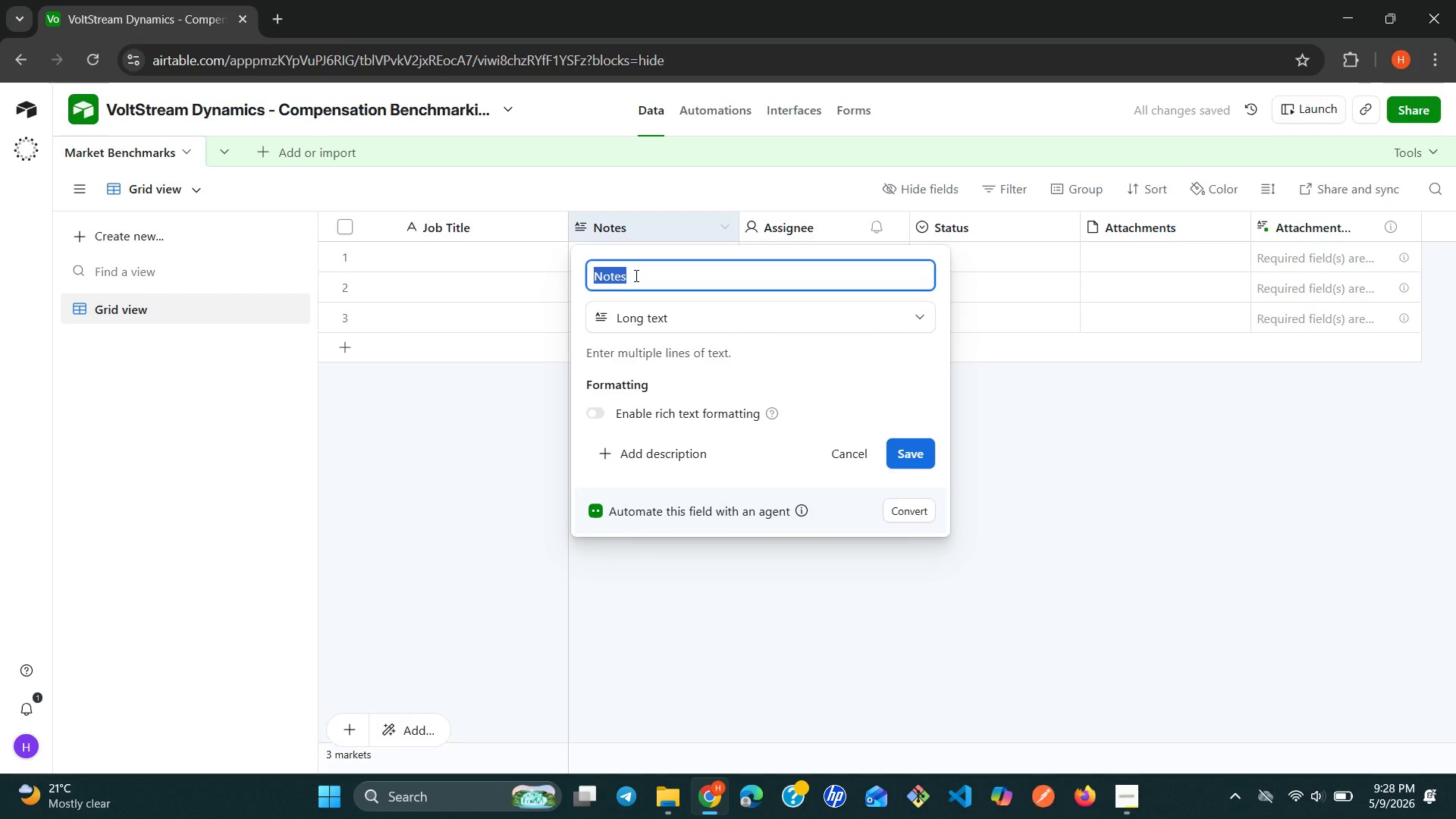 
type(Company )
 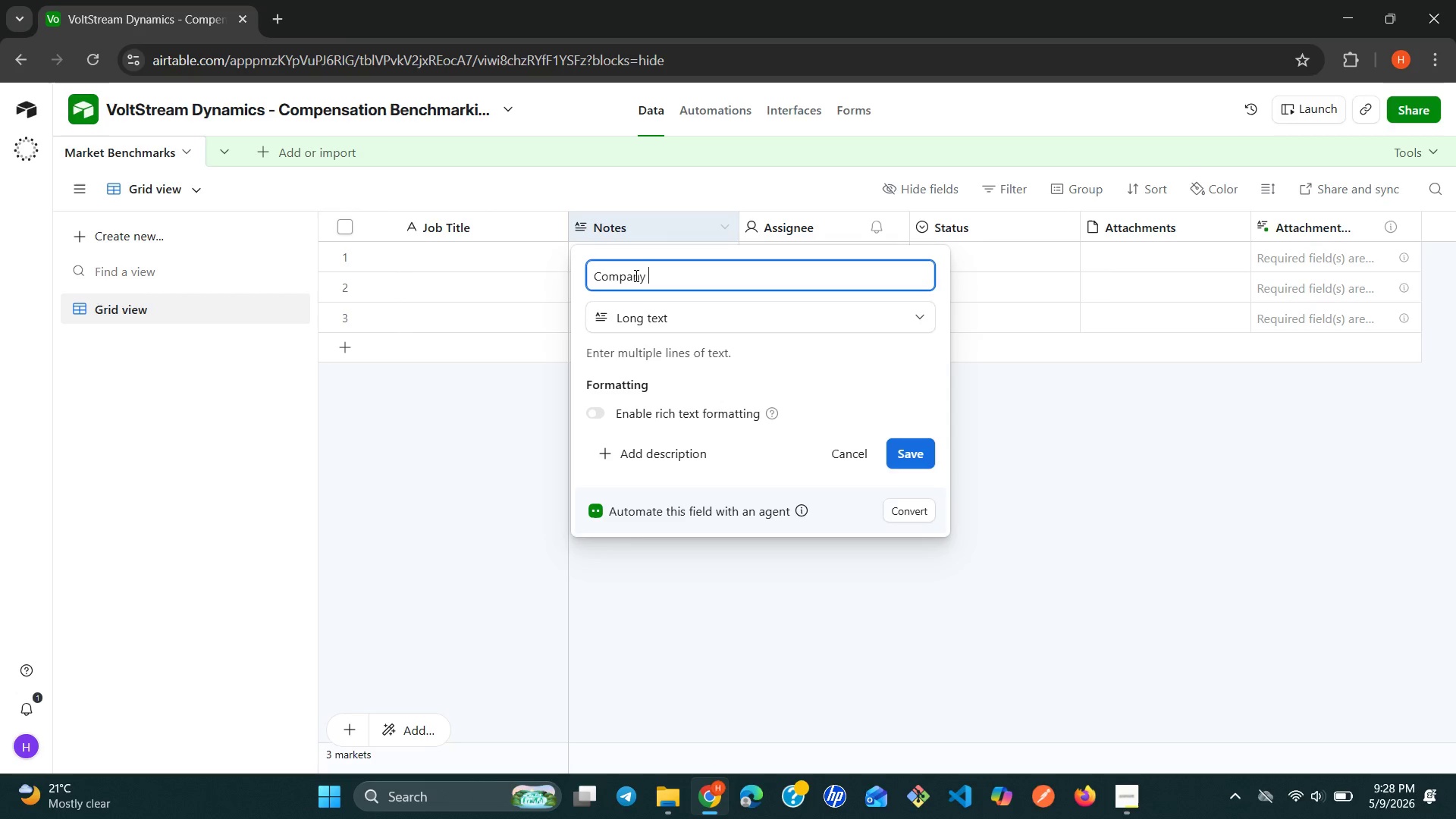 
type(Name)
 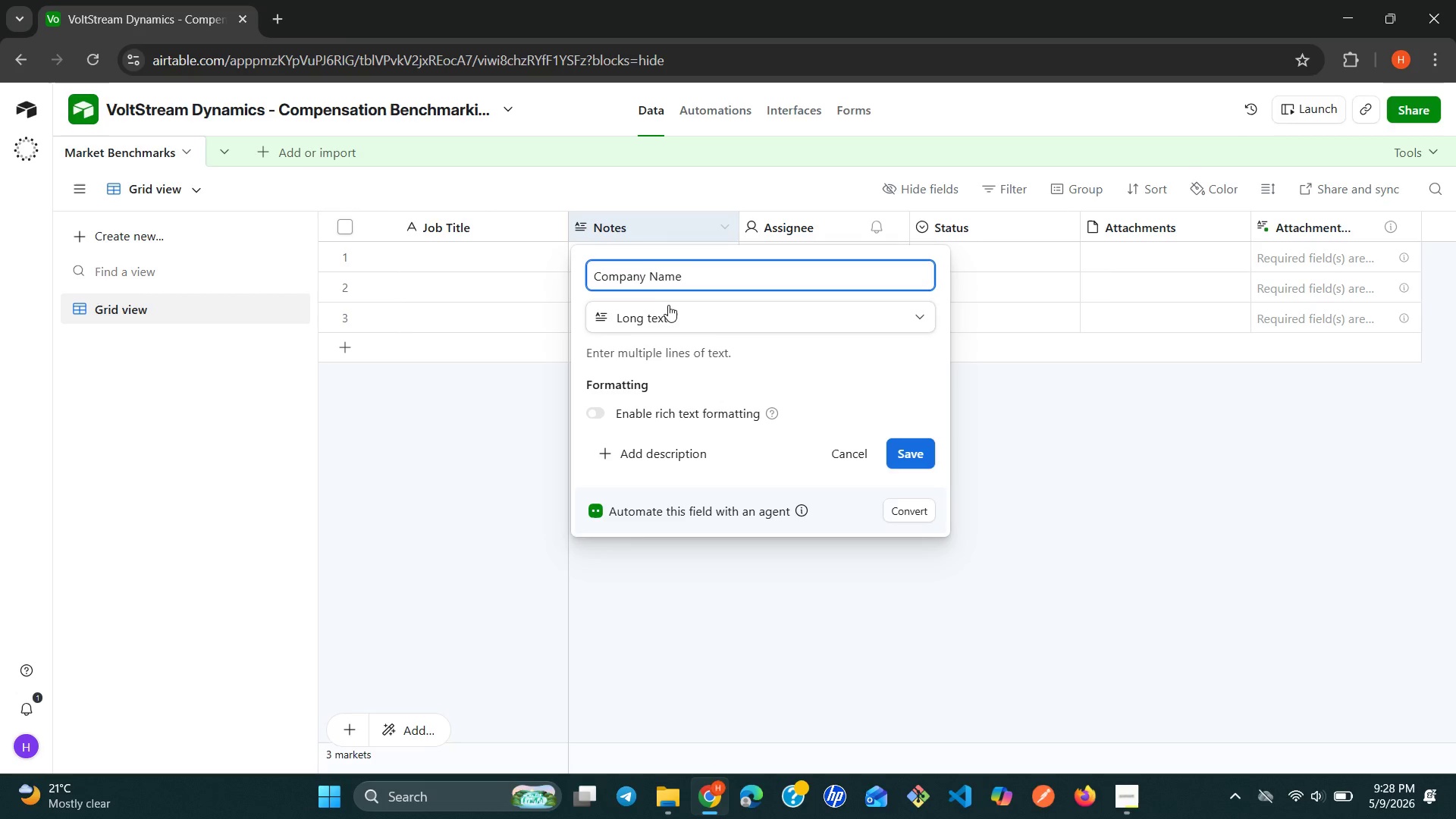 
left_click([709, 315])
 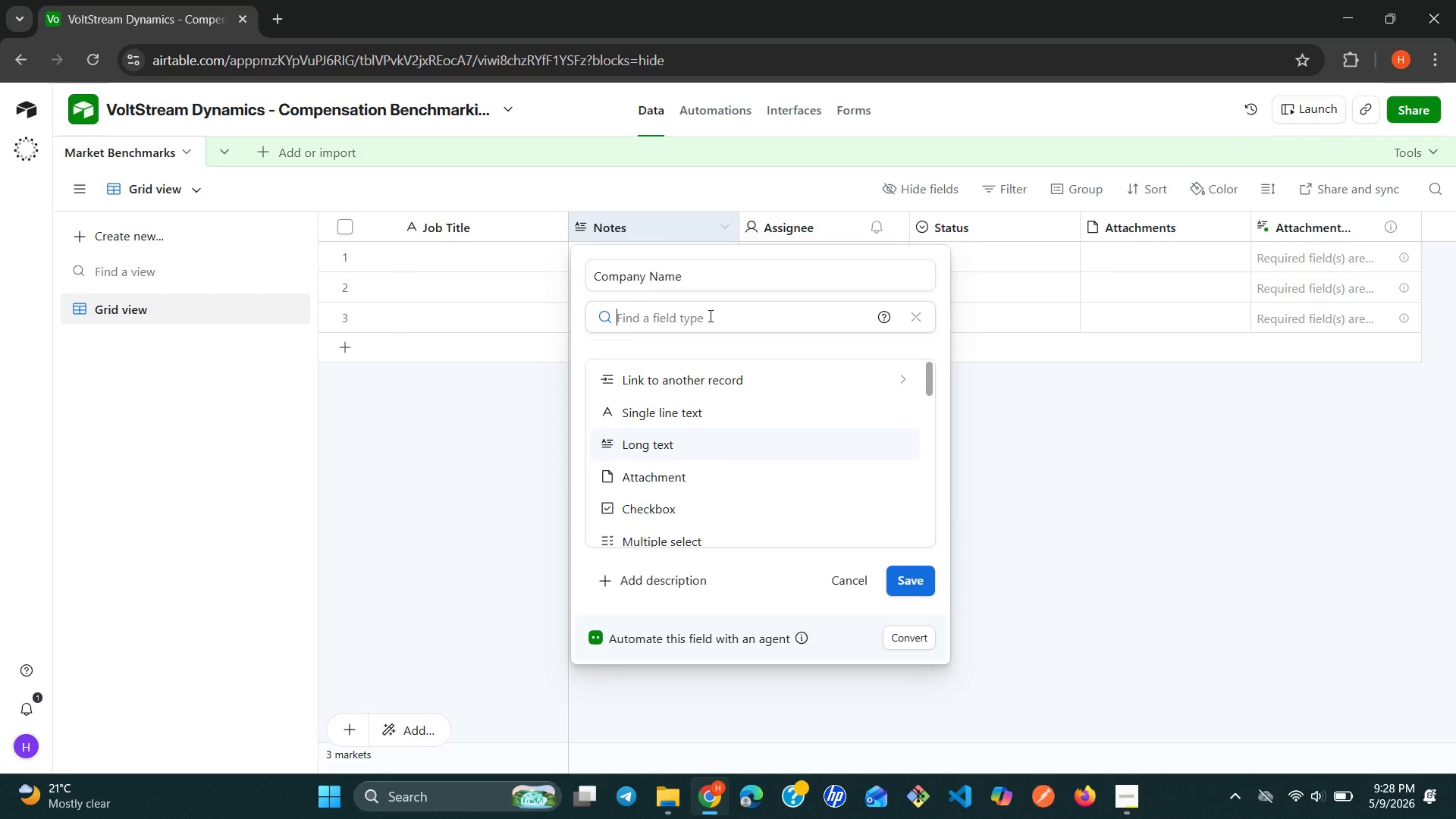 
wait(6.2)
 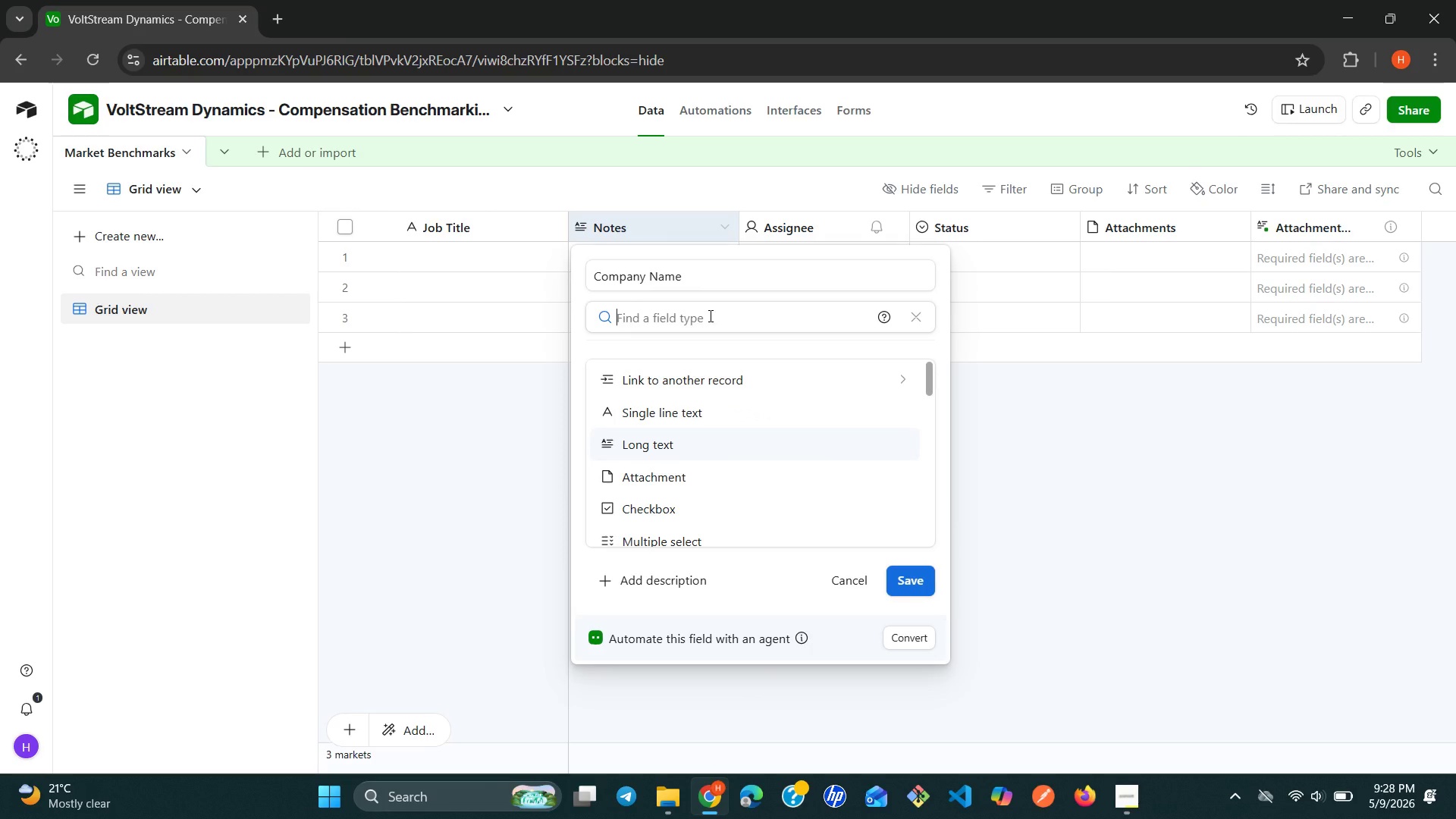 
type(si)
 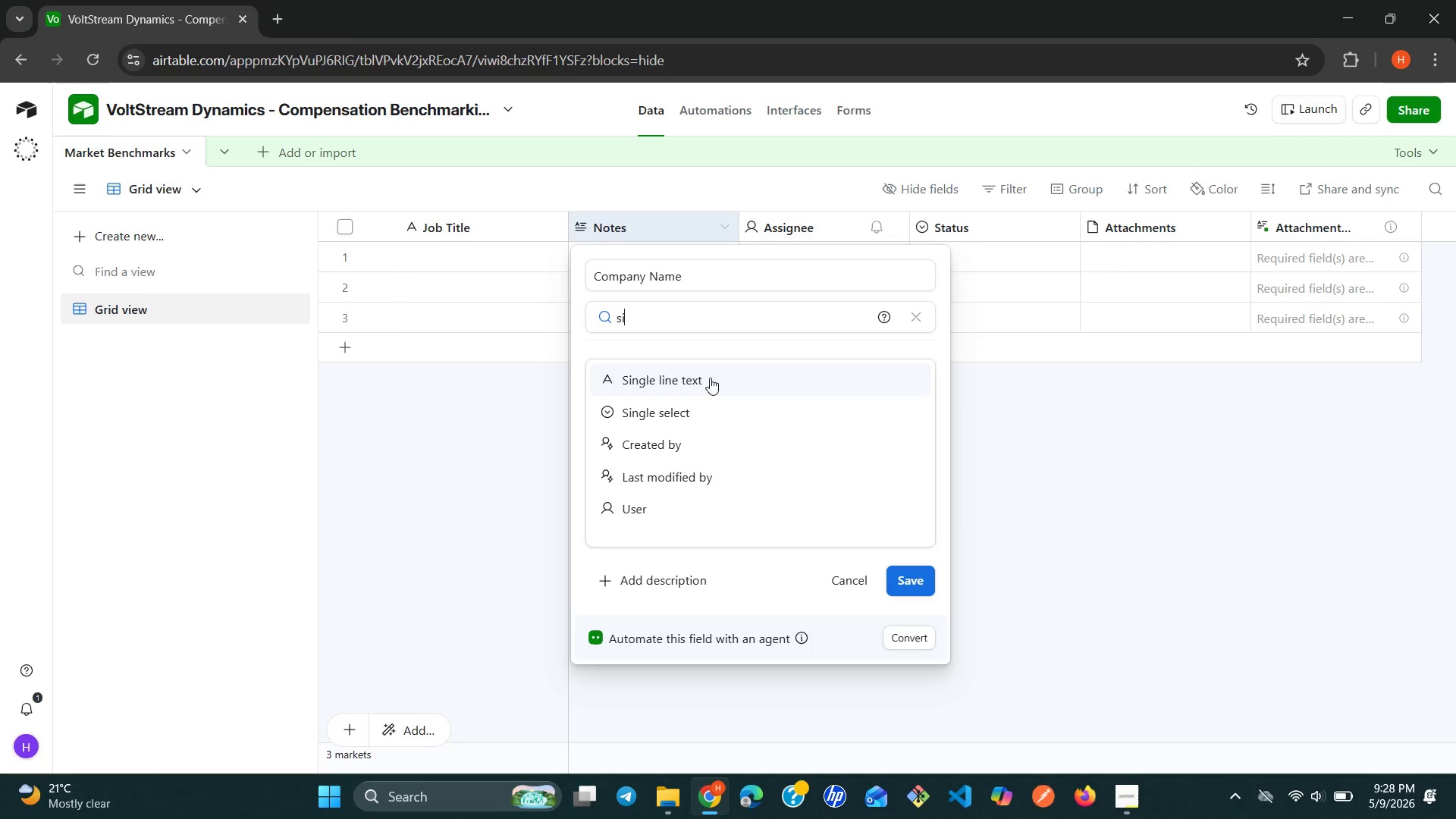 
left_click([710, 378])
 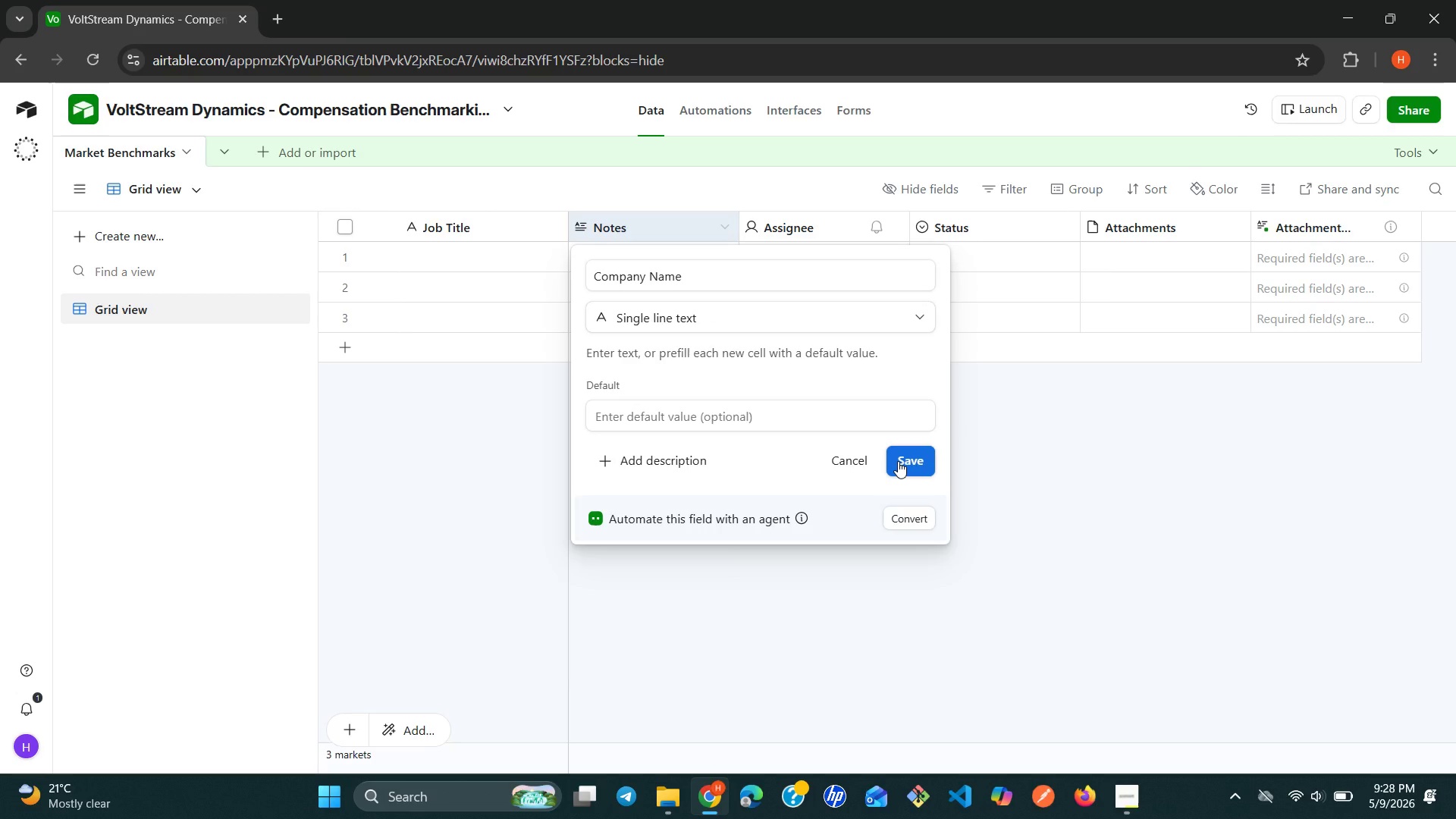 
left_click([898, 461])
 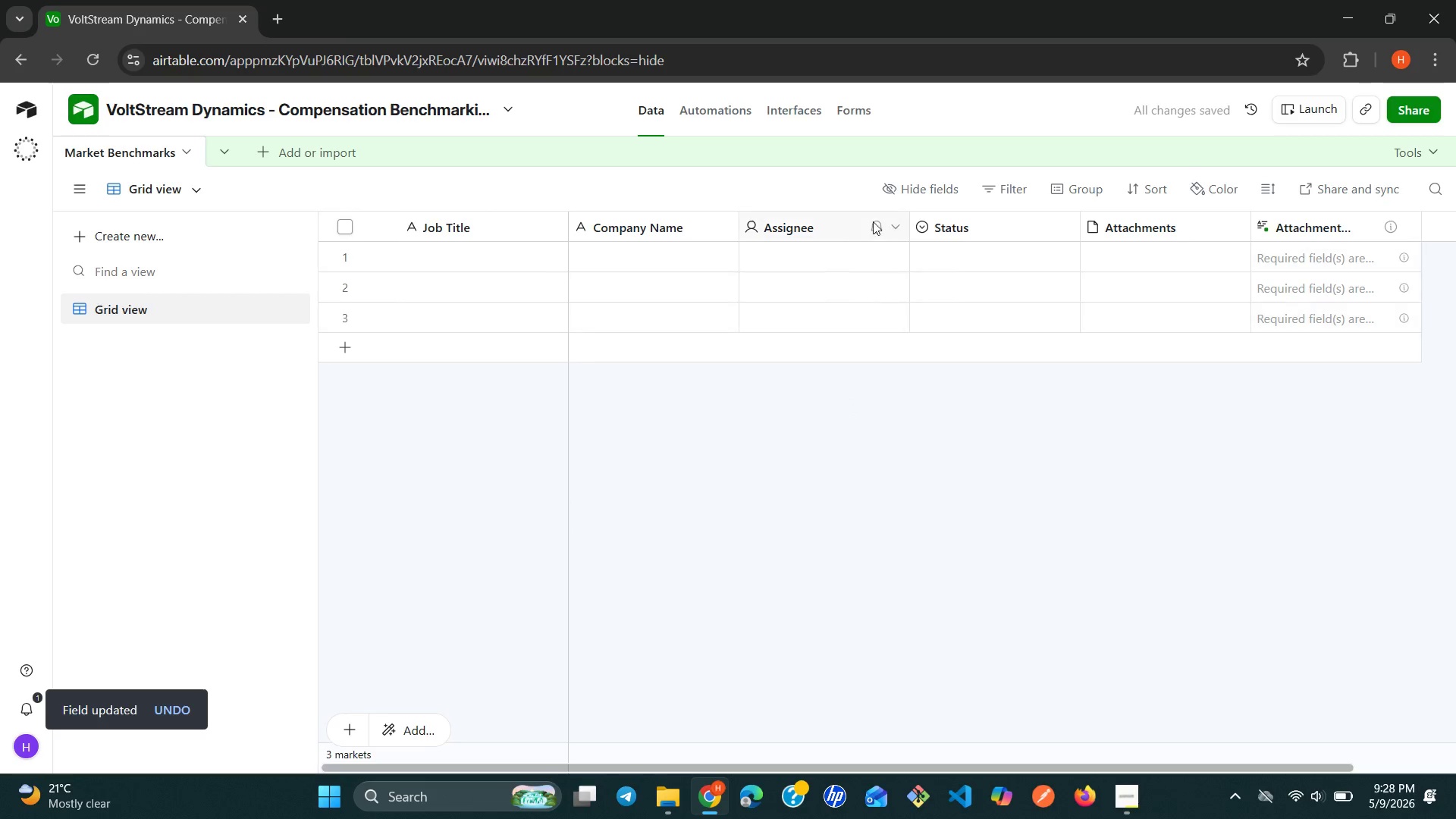 
left_click([895, 216])
 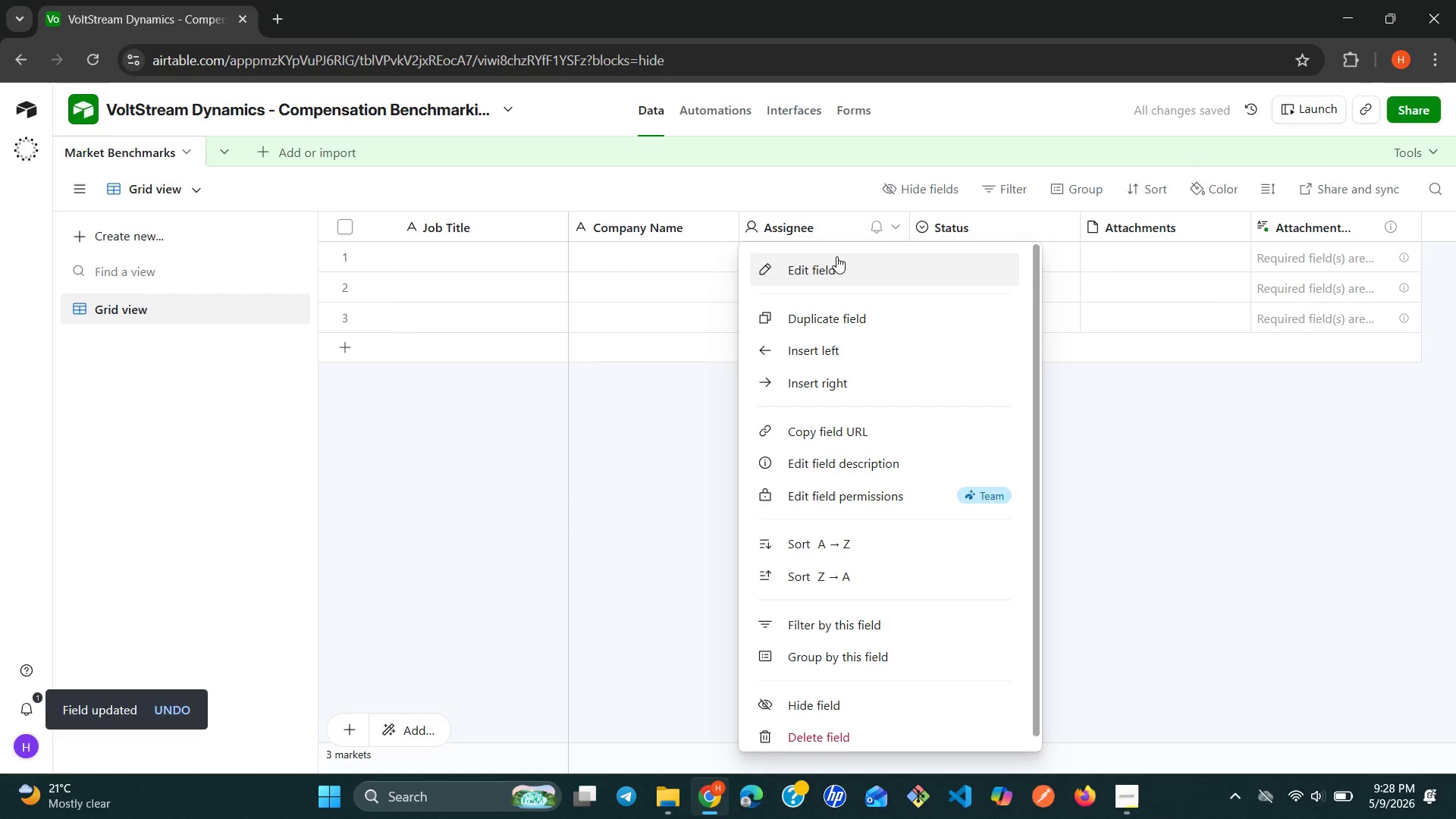 
left_click([833, 259])
 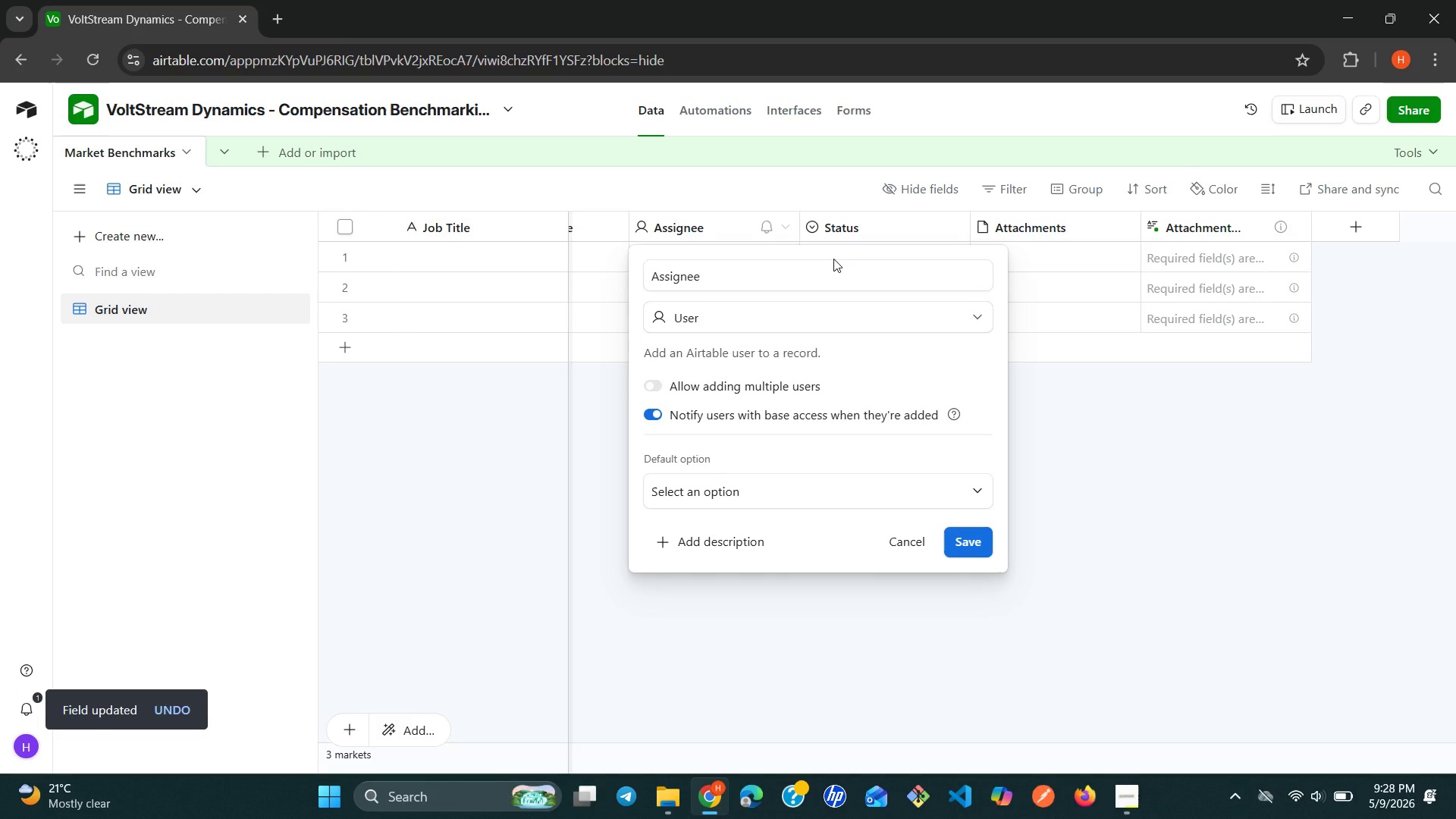 
wait(5.14)
 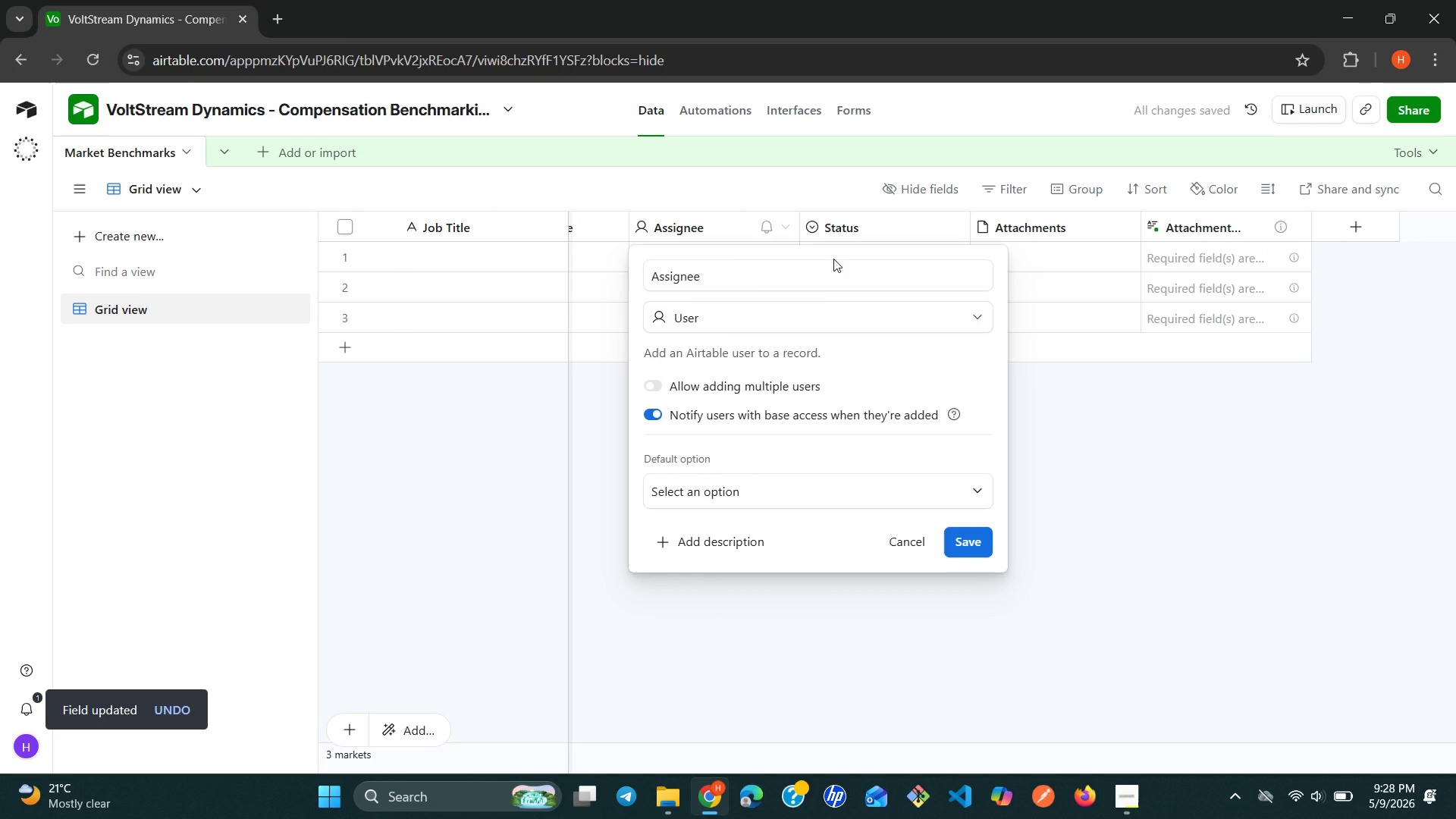 
double_click([833, 259])
 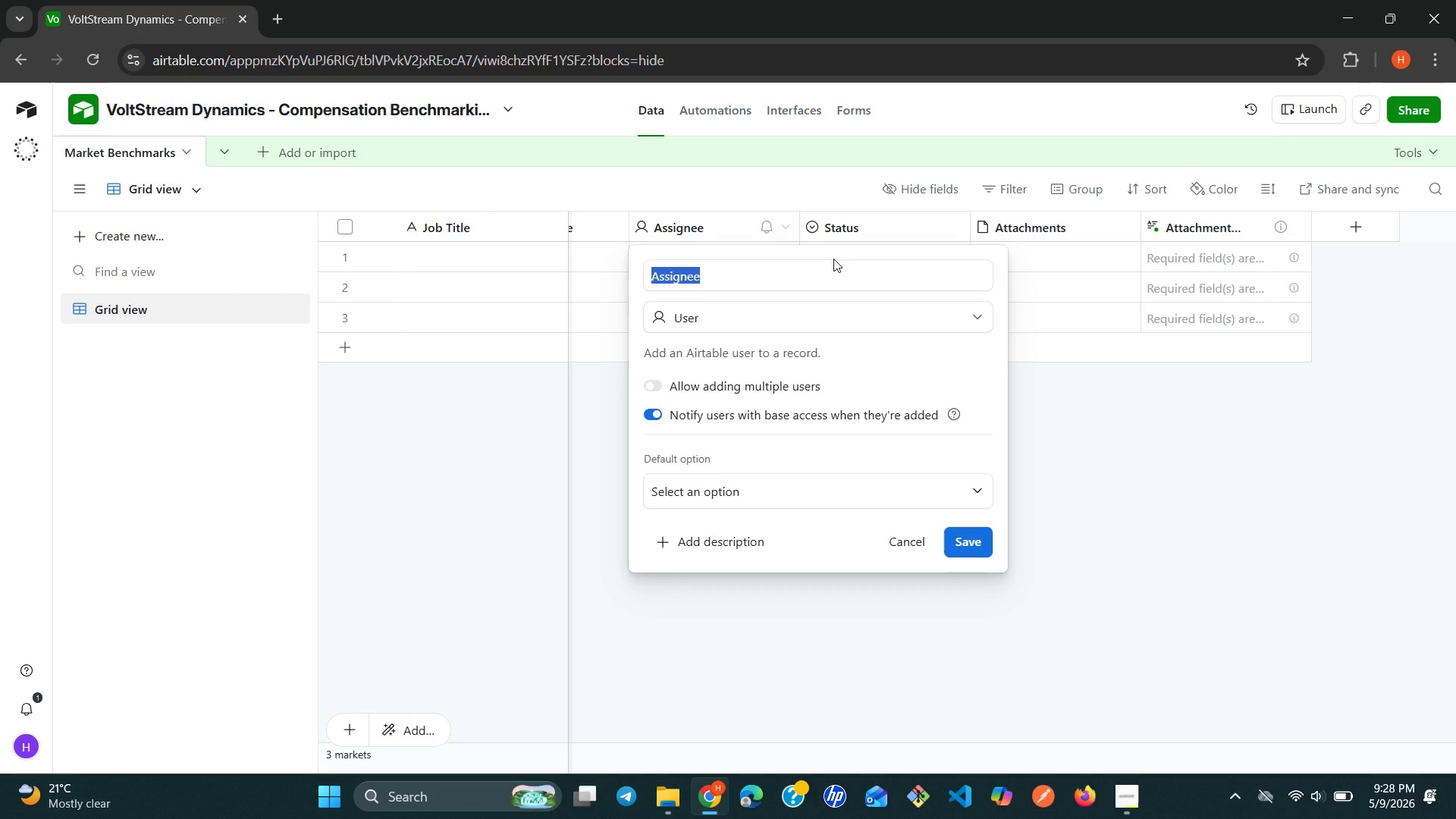 
type(Industry  )
 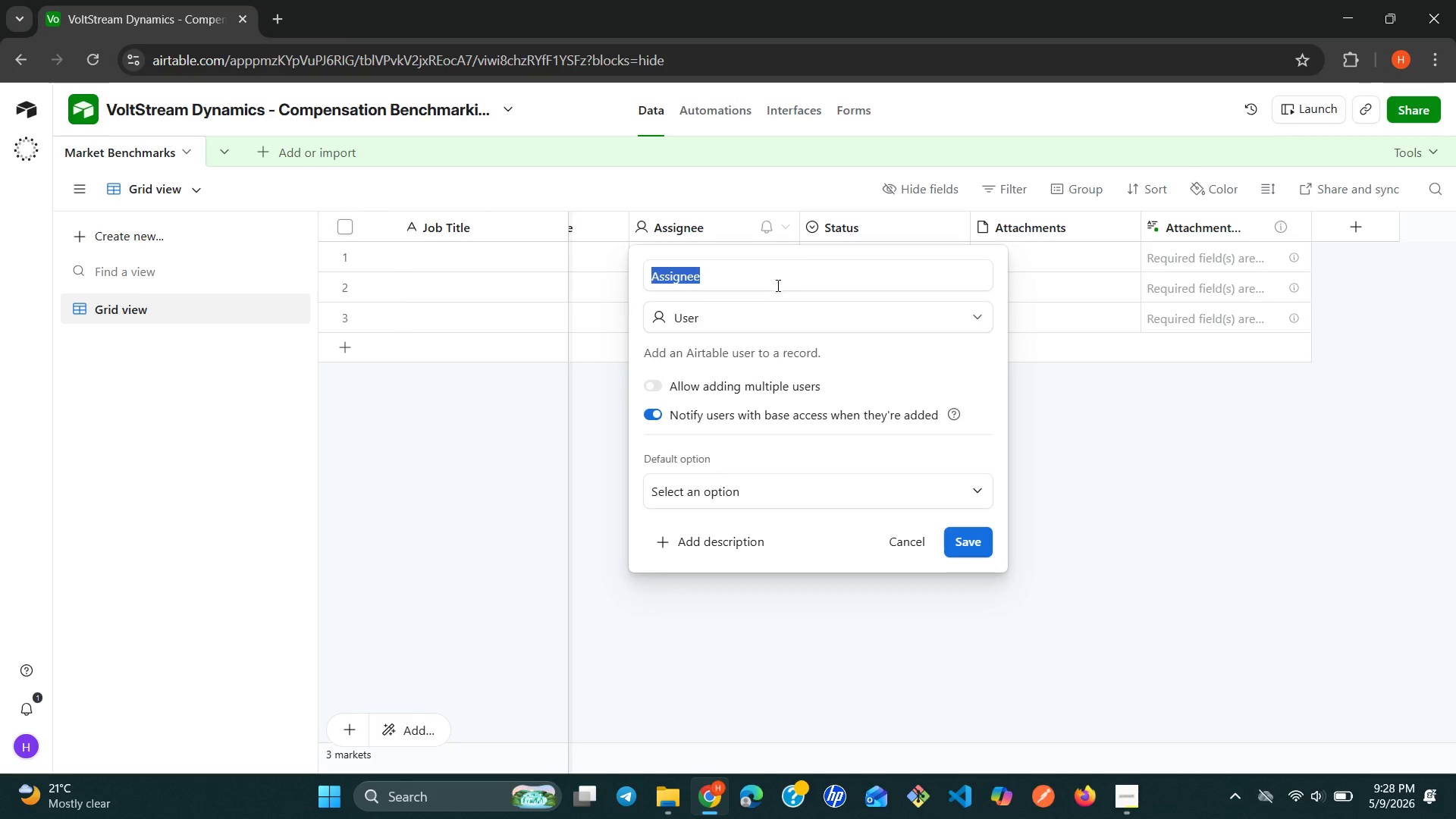 
left_click([776, 285])
 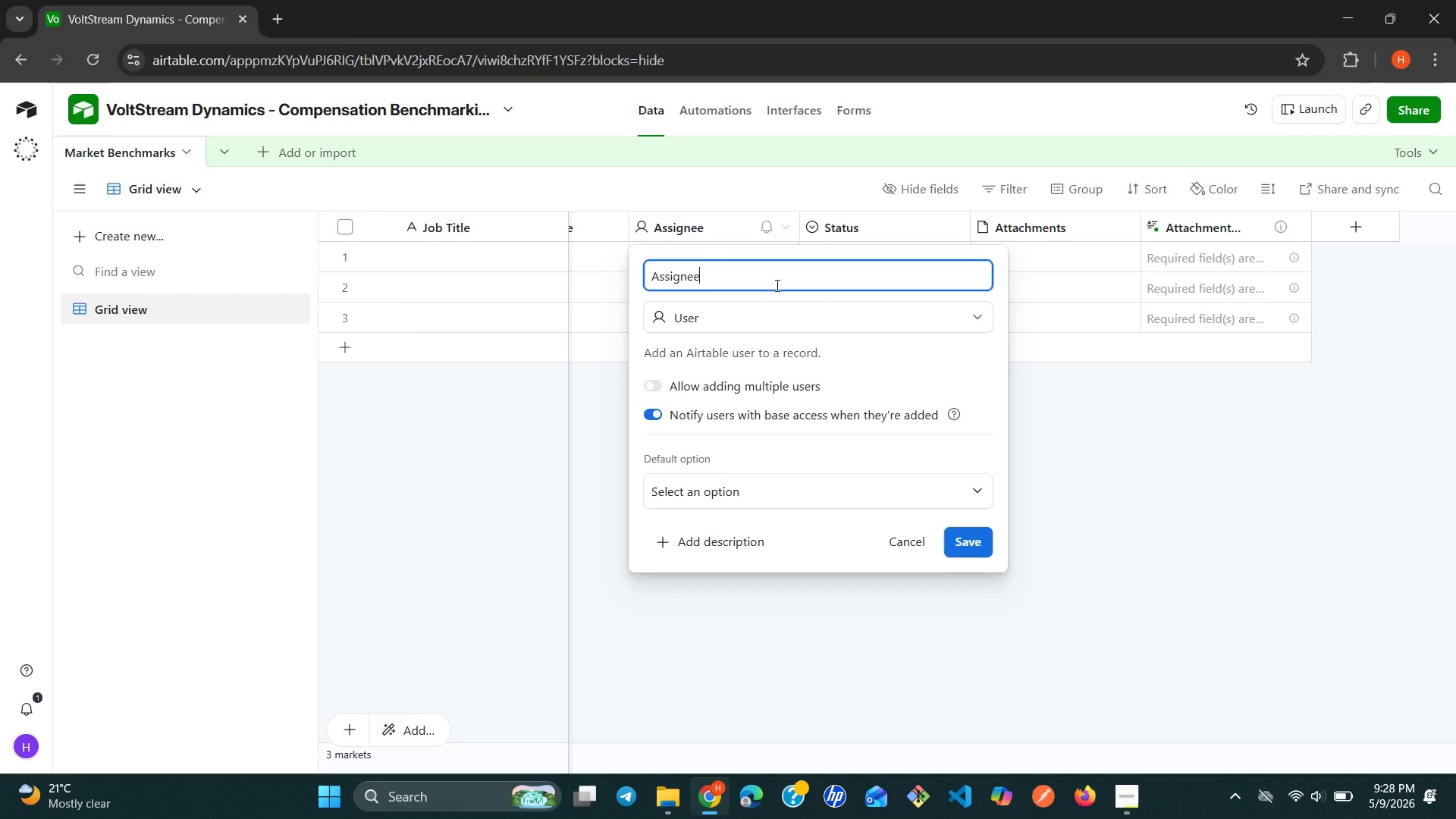 
double_click([776, 285])
 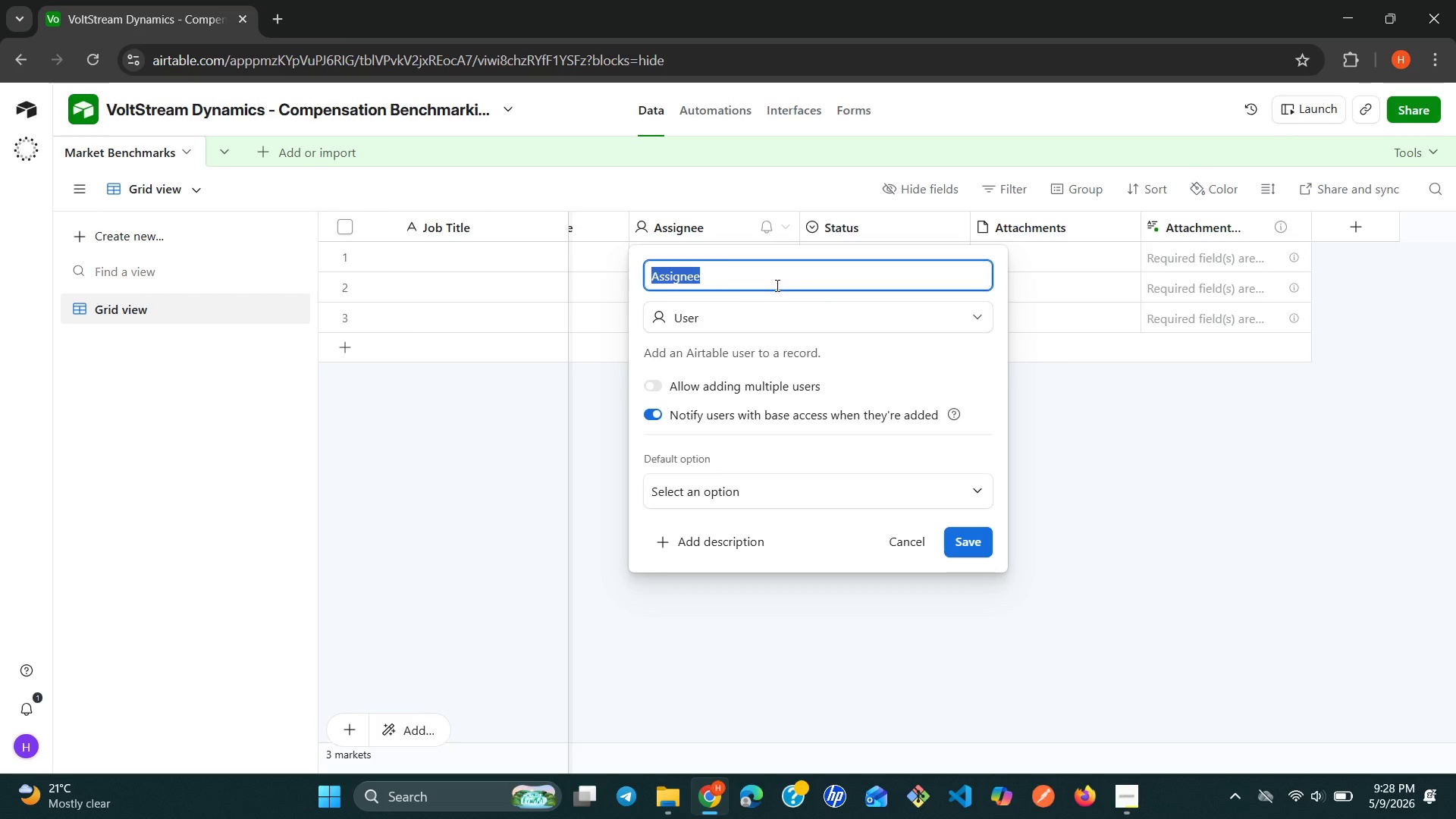 
triple_click([776, 285])
 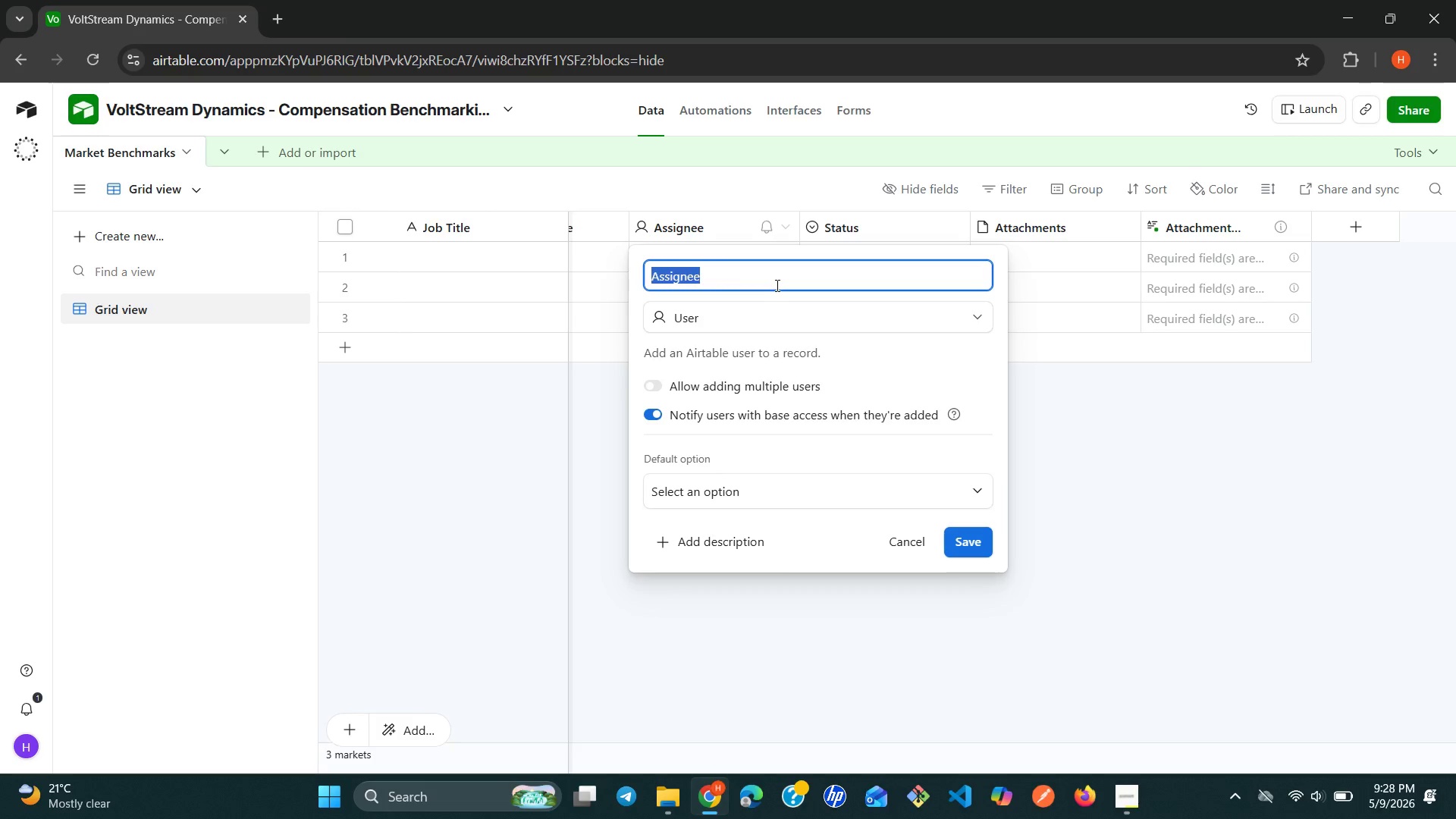 
type(Indust)
 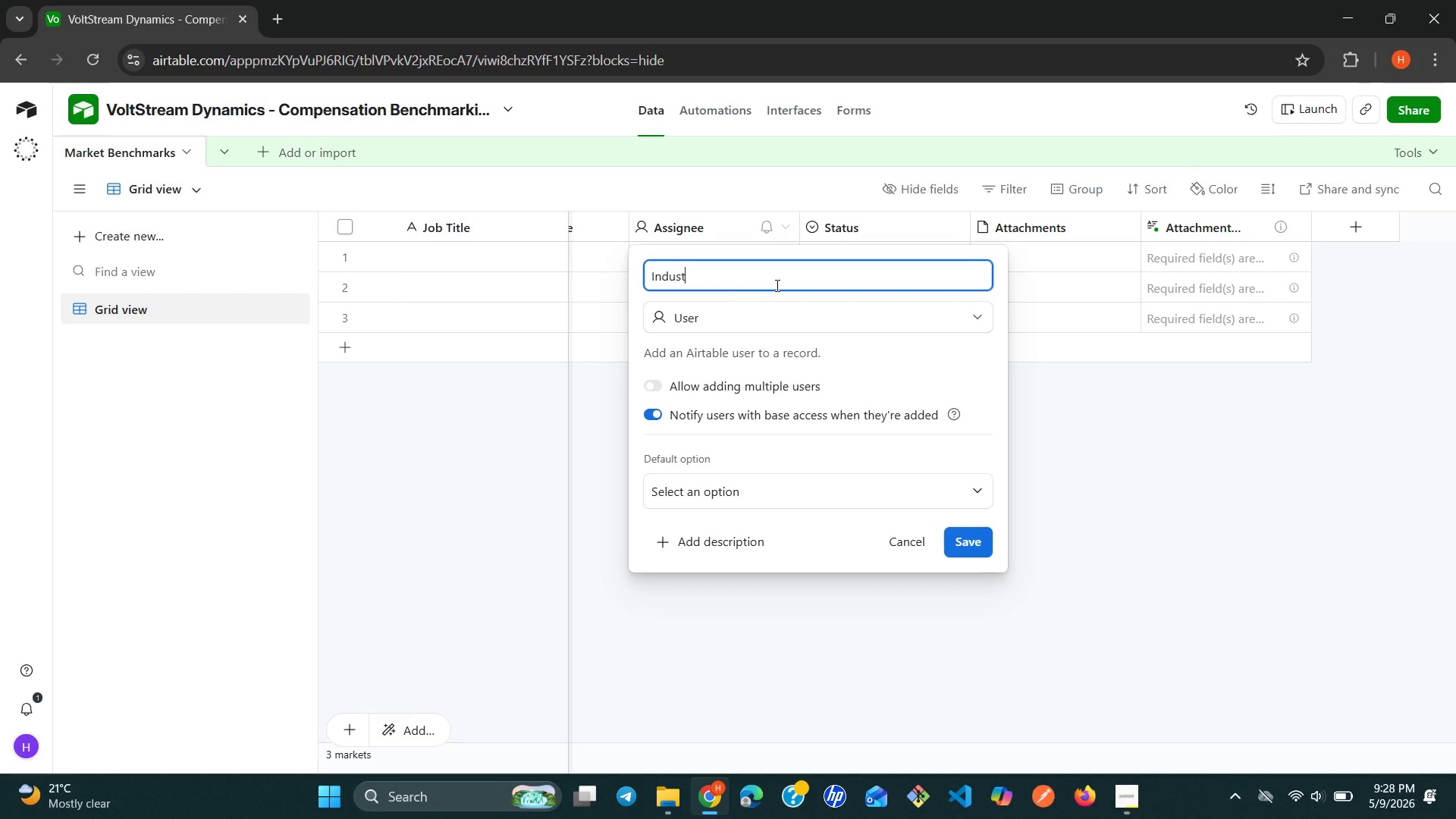 
wait(5.86)
 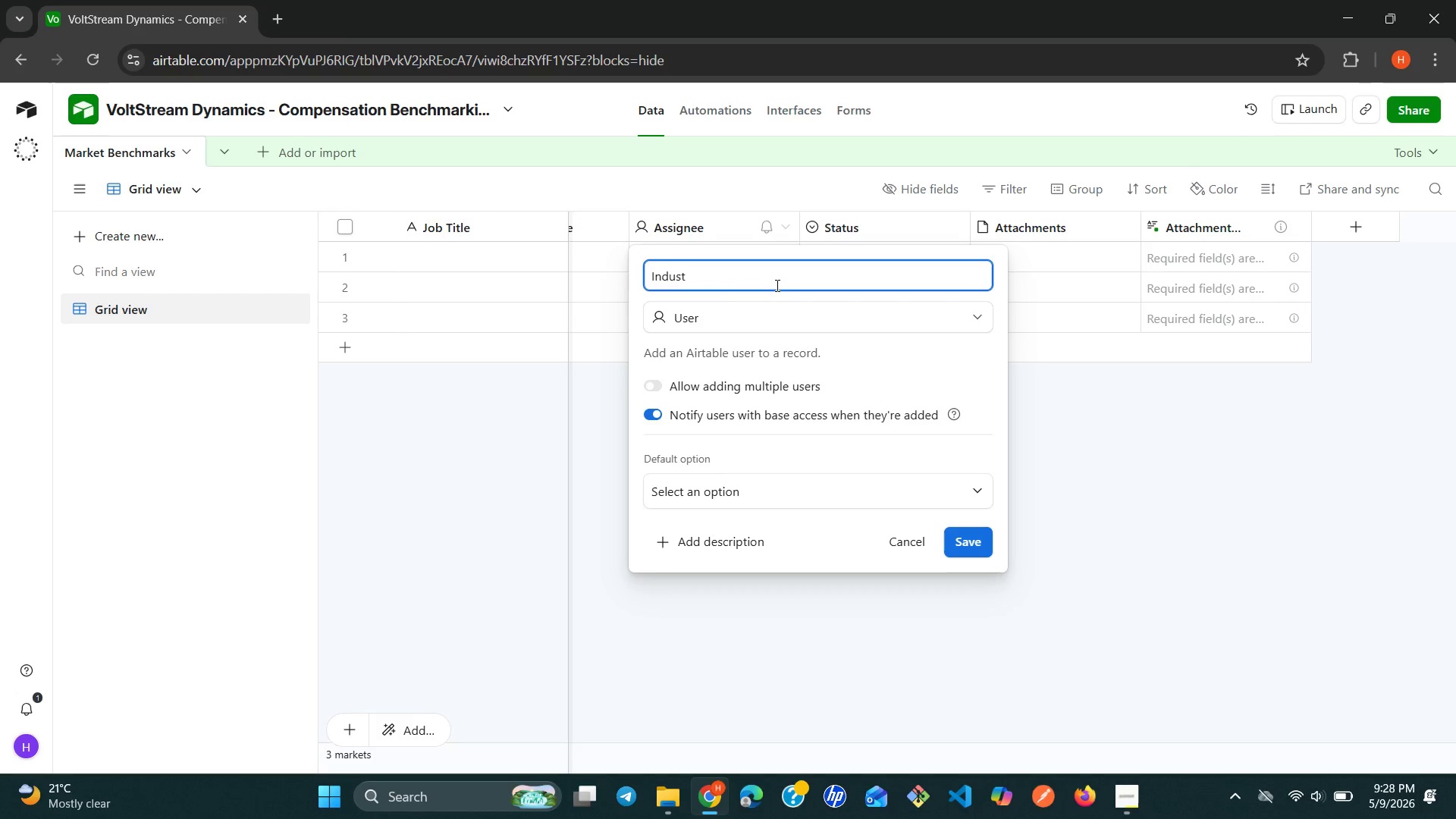 
type(ry Segment )
 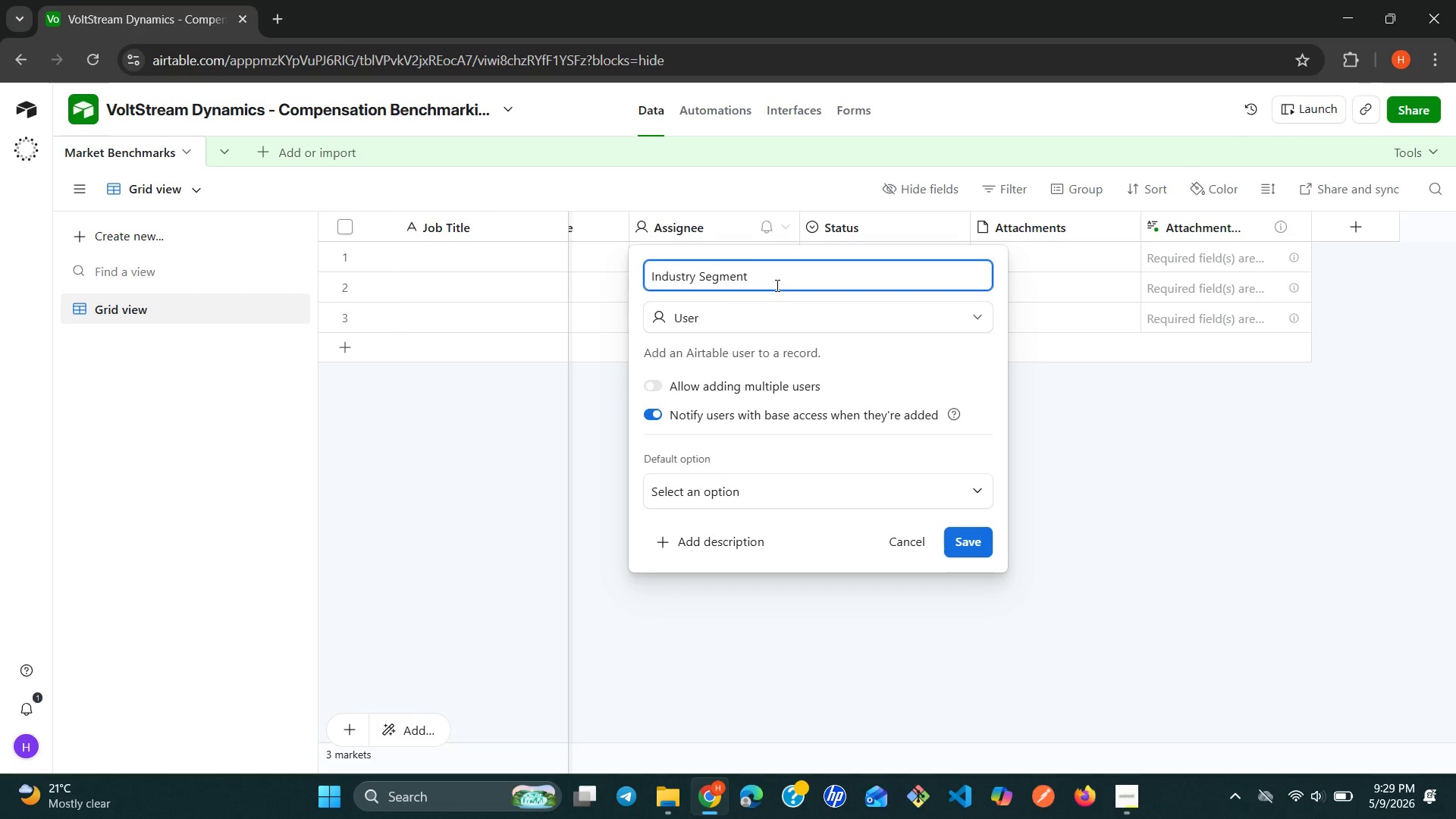 
wait(7.14)
 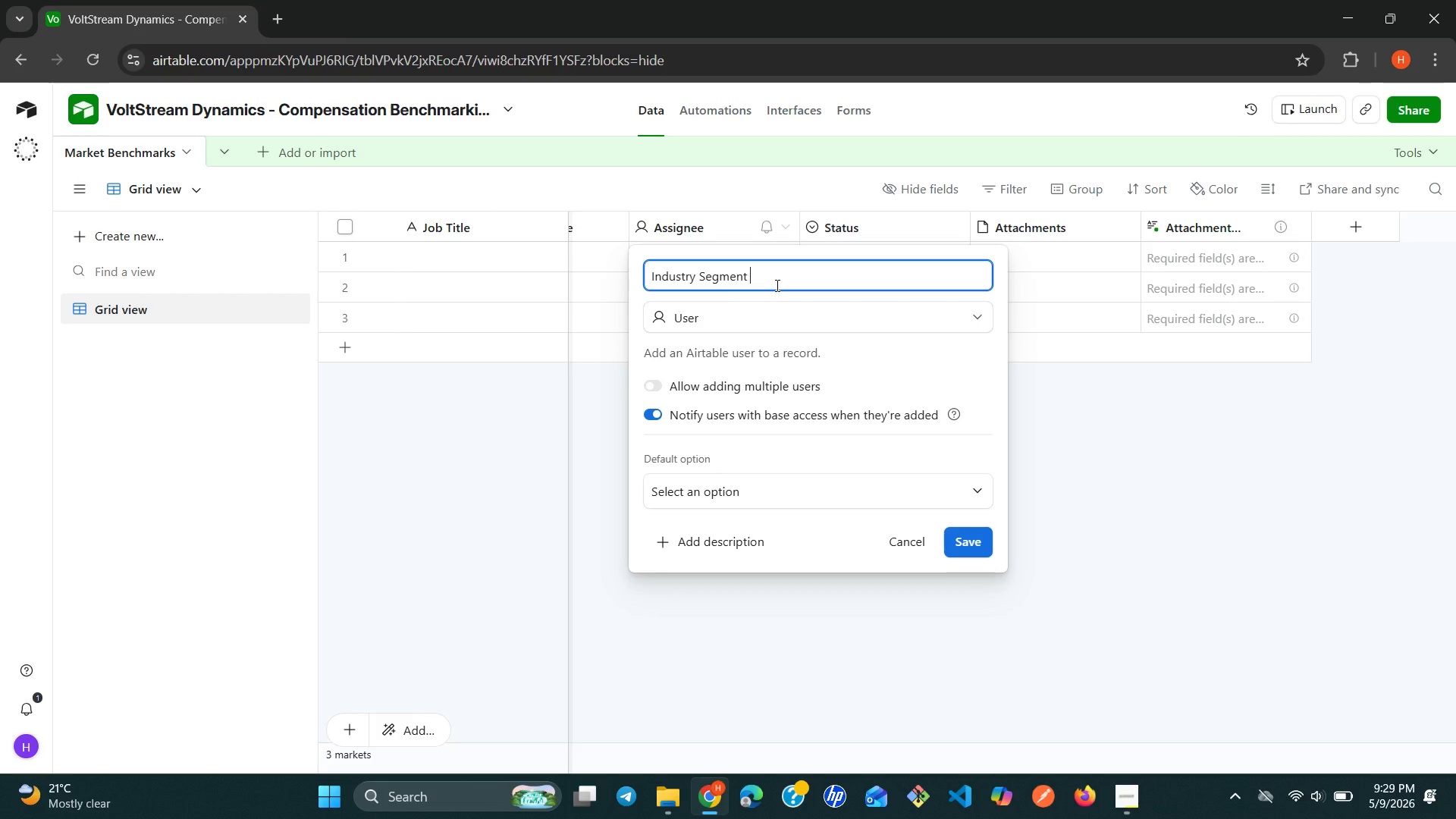 
left_click([981, 318])
 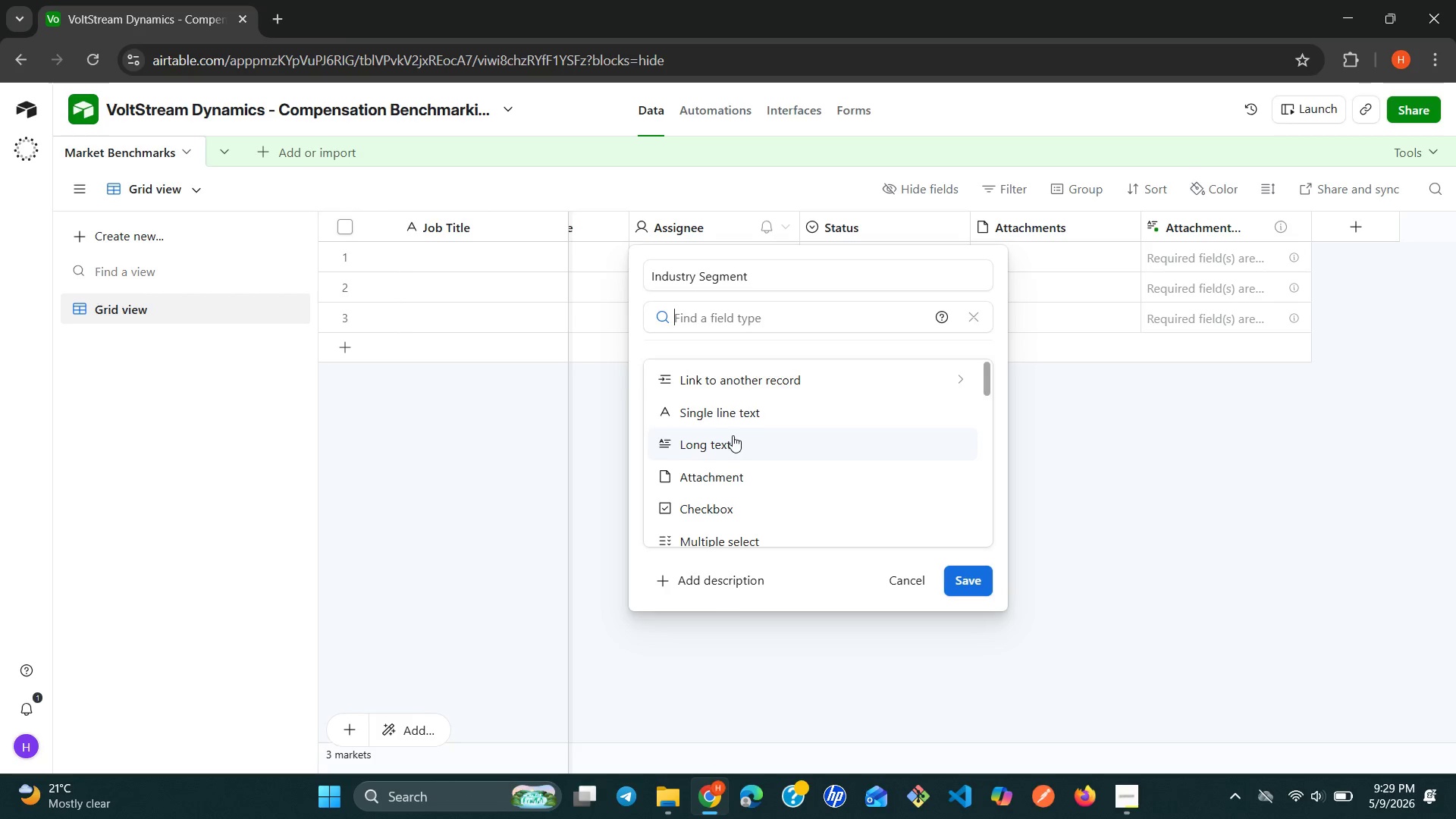 
left_click([757, 422])
 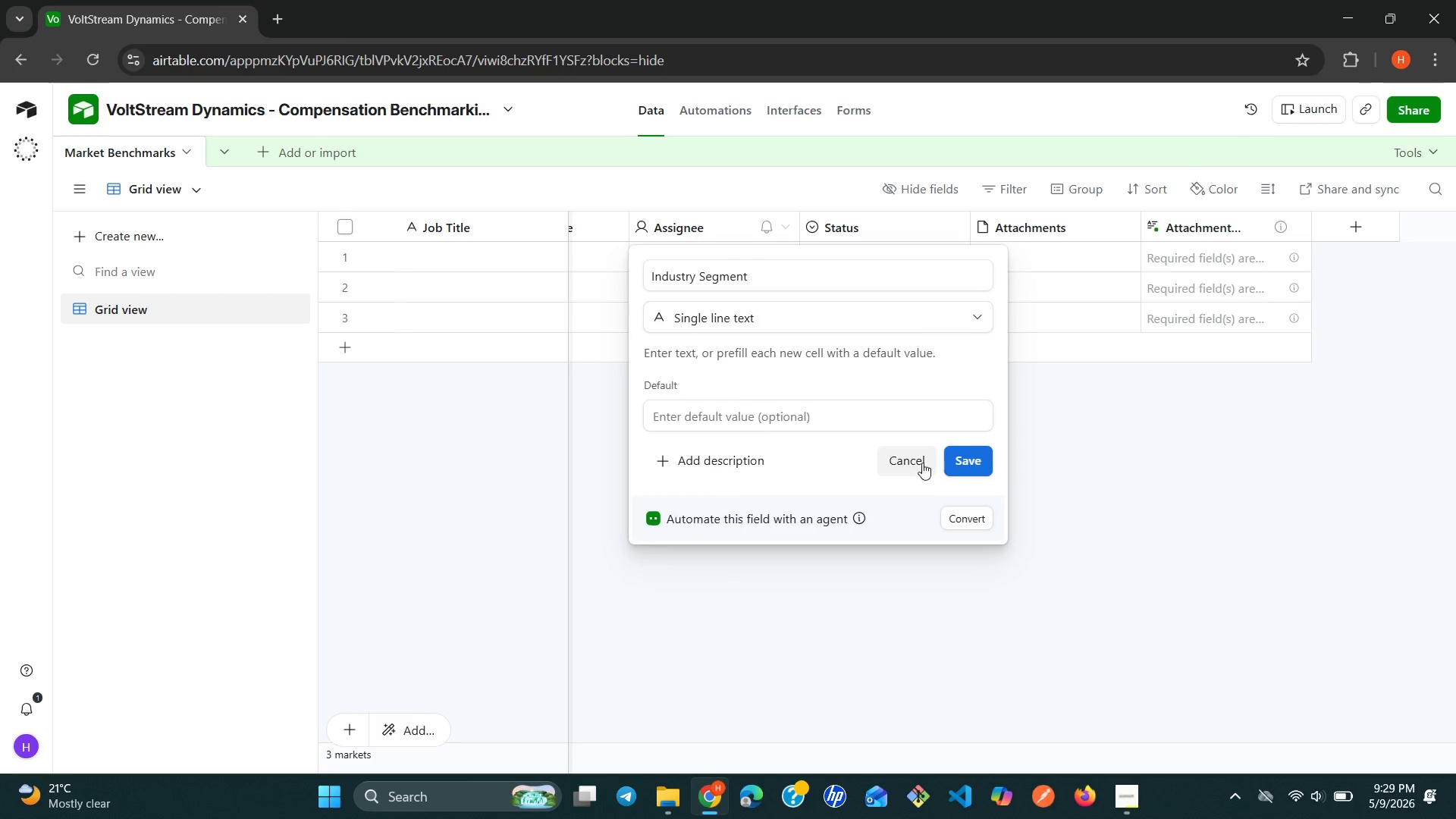 
left_click([965, 458])
 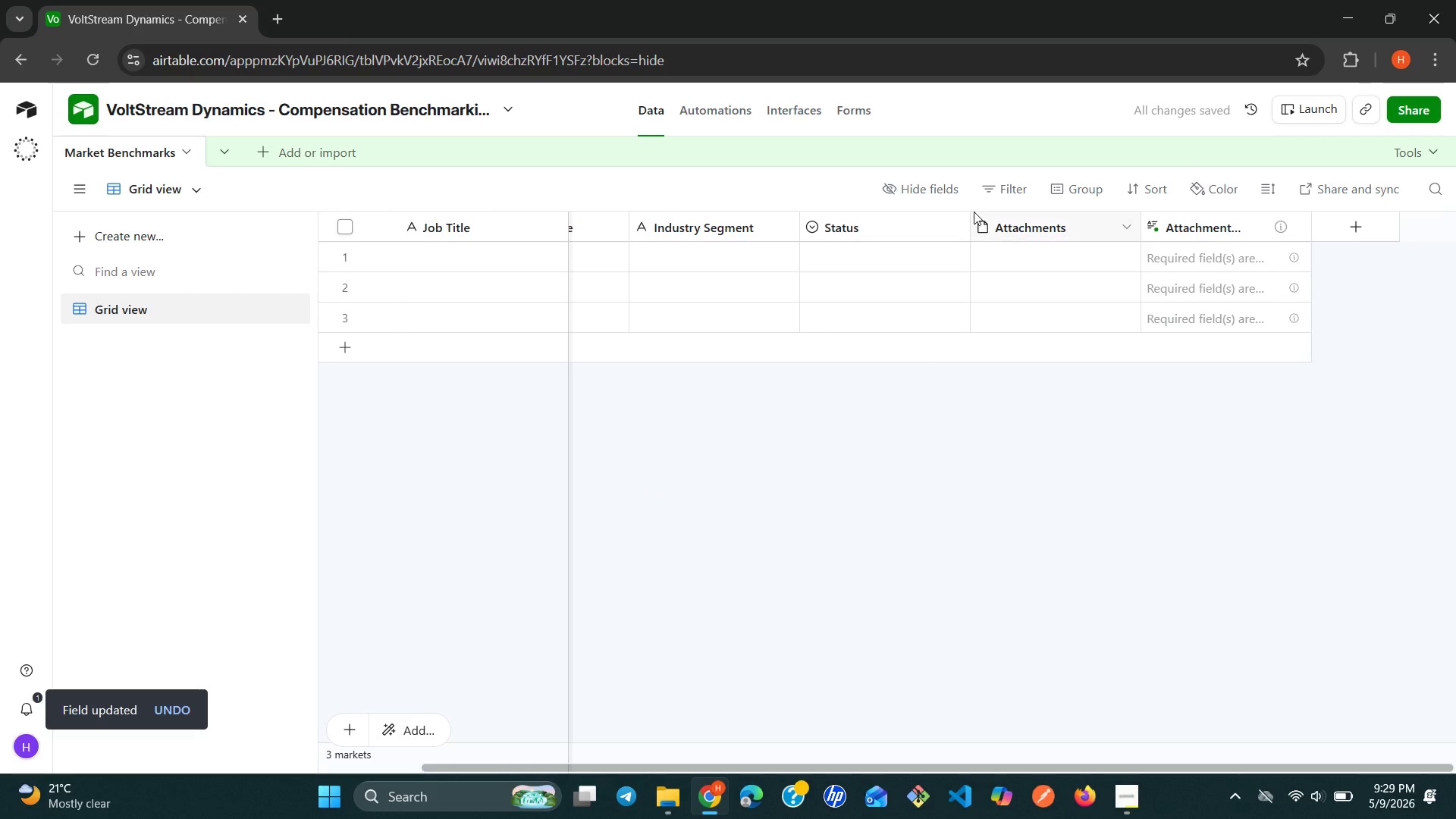 
wait(6.47)
 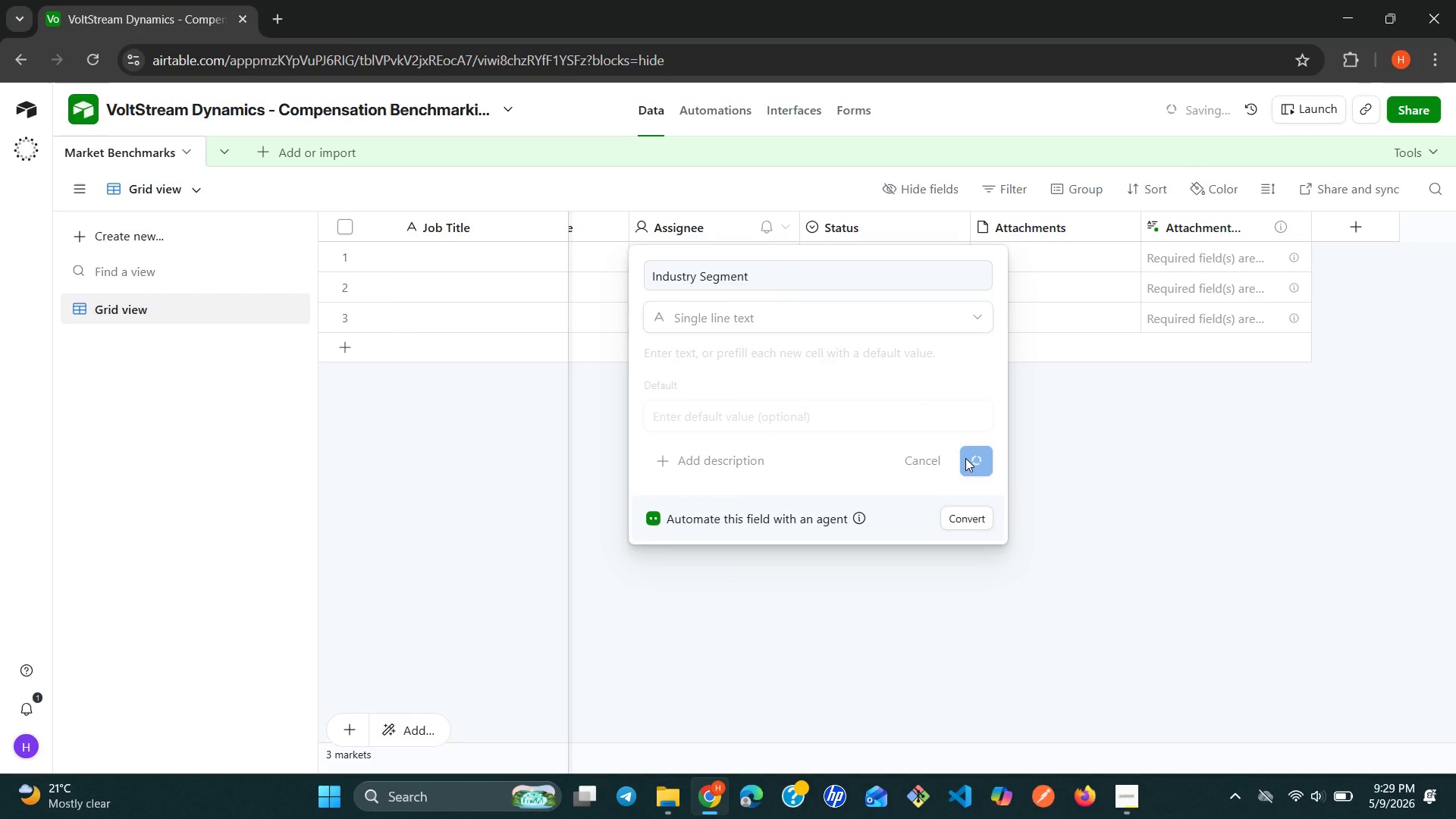 
left_click([959, 226])
 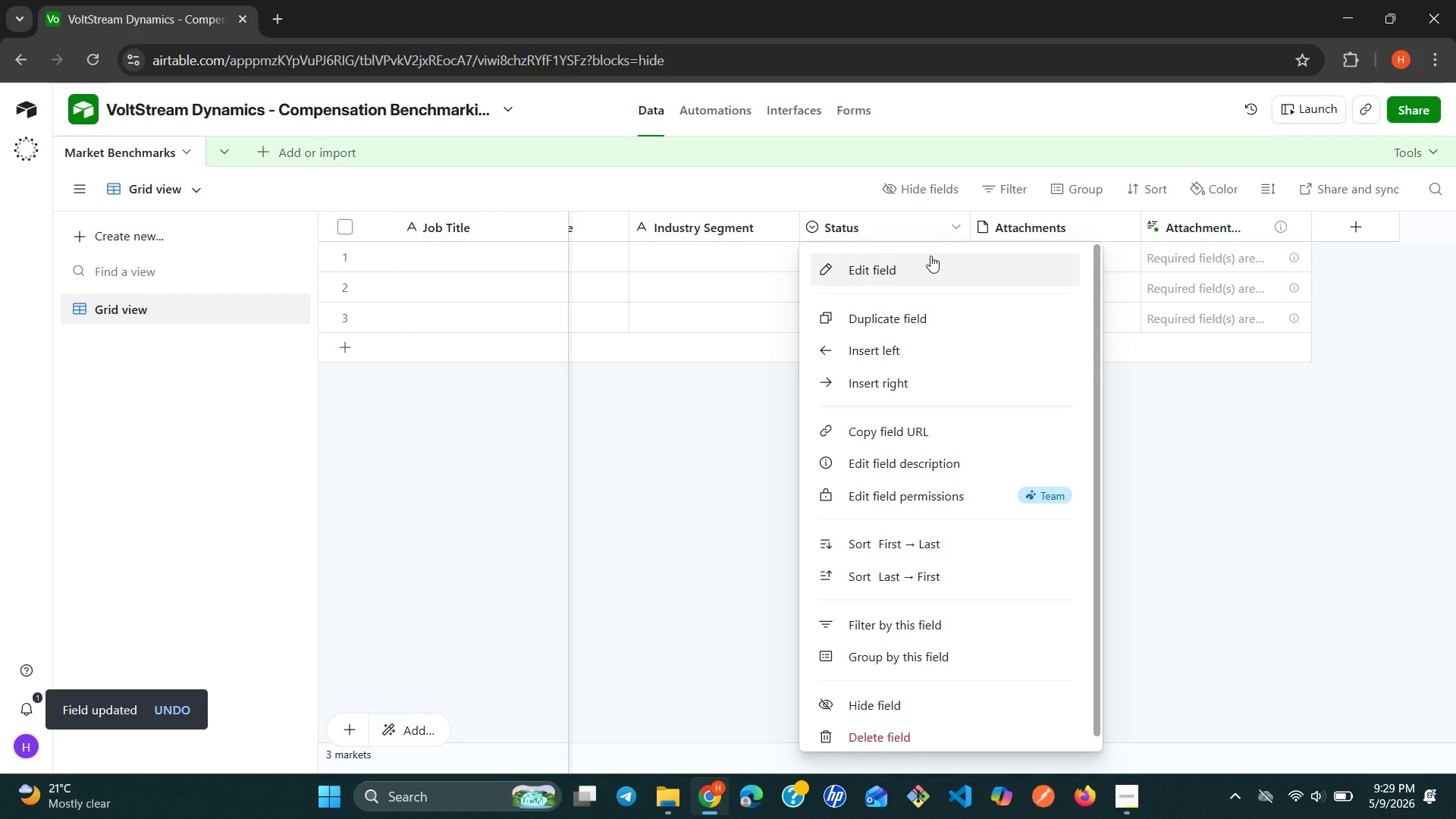 
left_click([929, 257])
 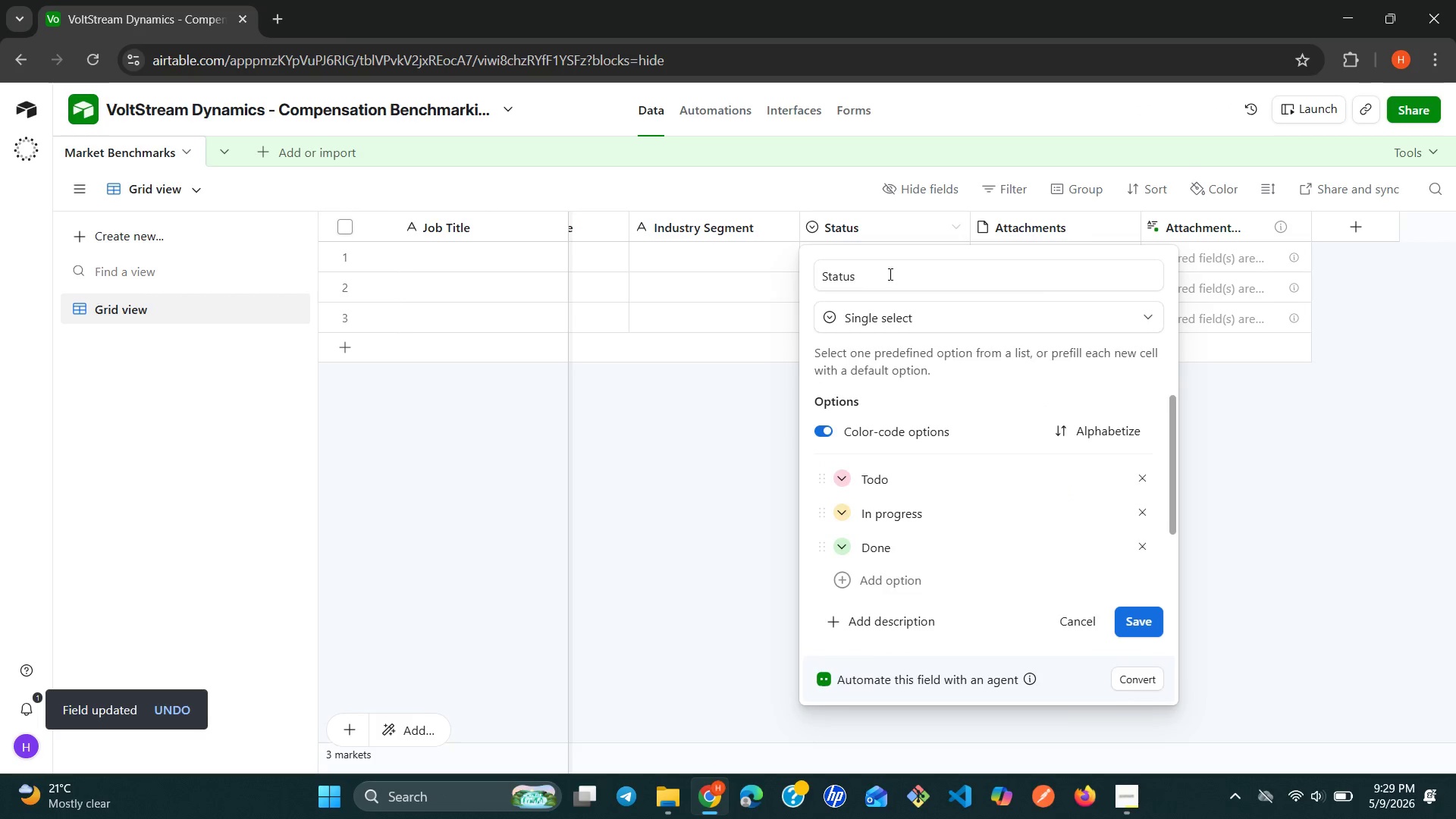 
double_click([889, 274])
 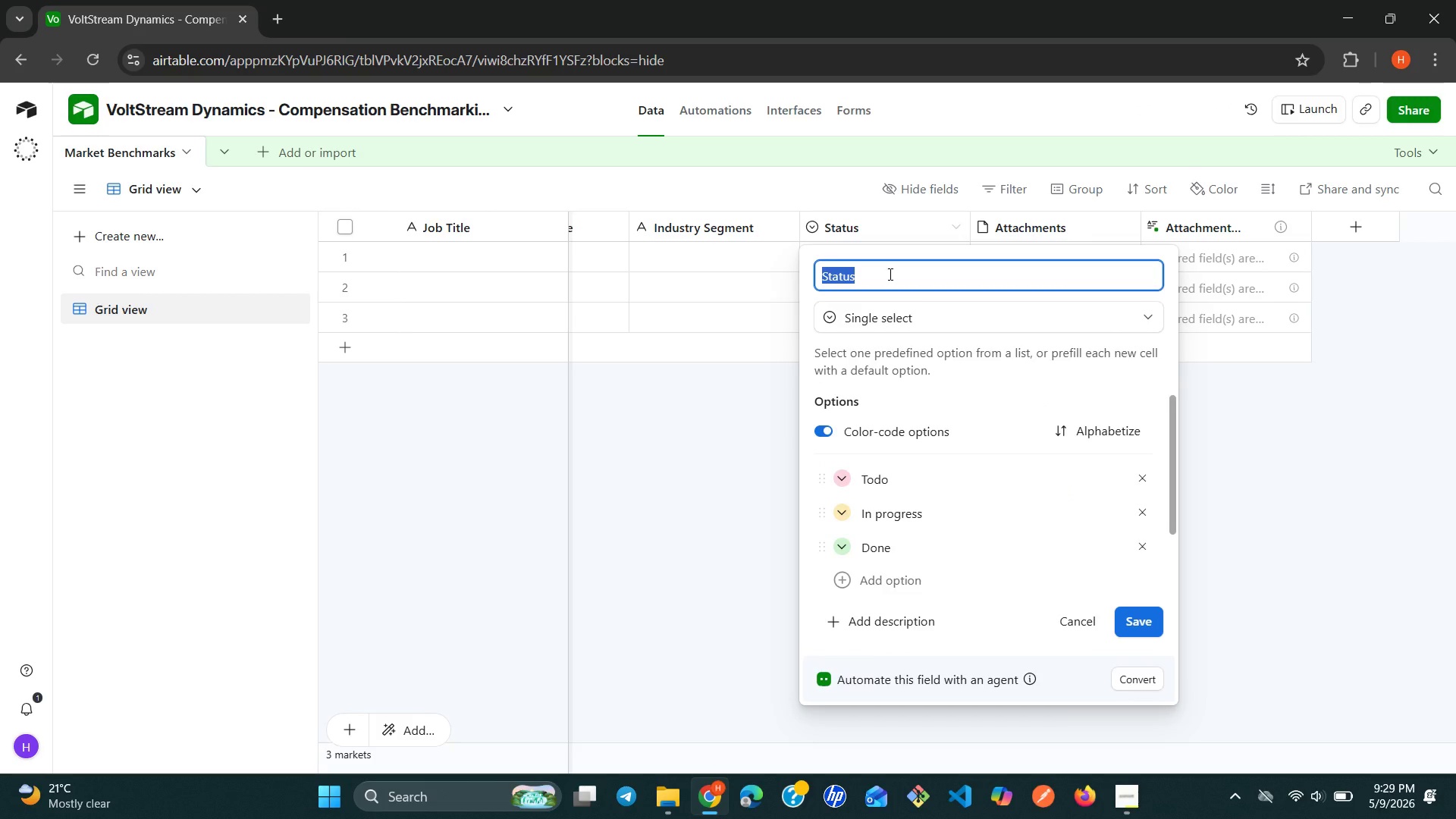 
triple_click([889, 274])
 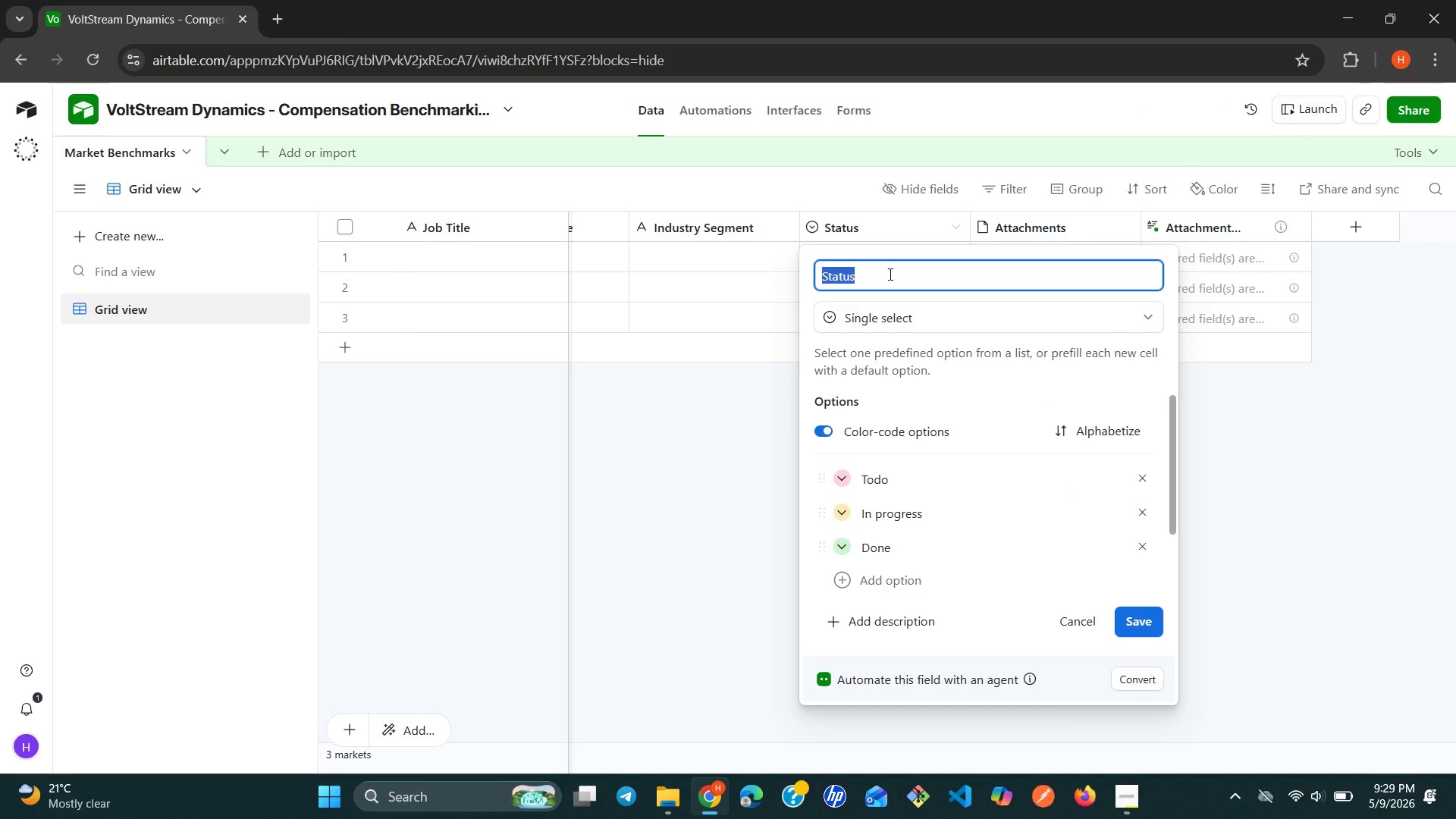 
wait(9.97)
 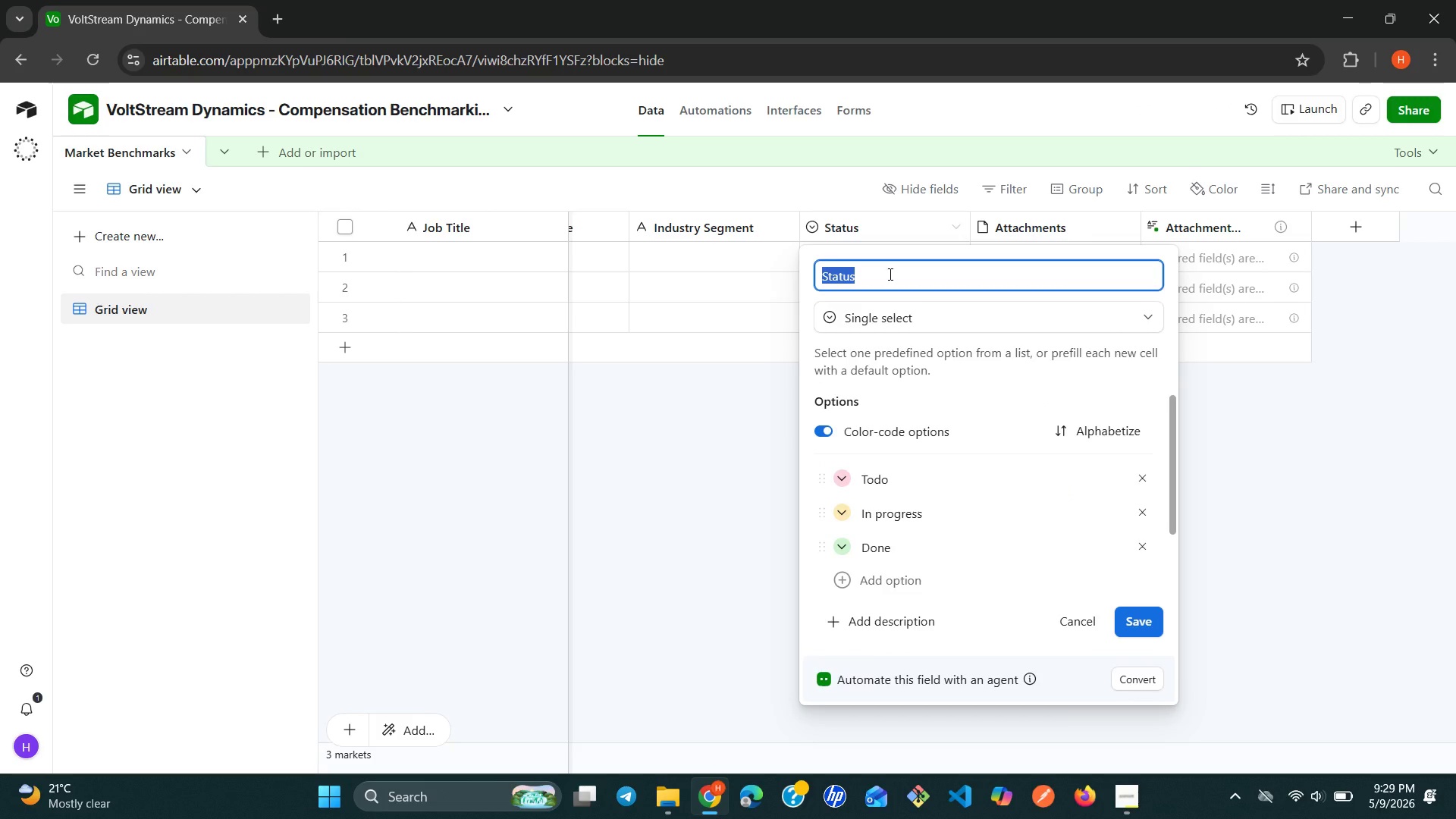 
type(Geographic Location)
 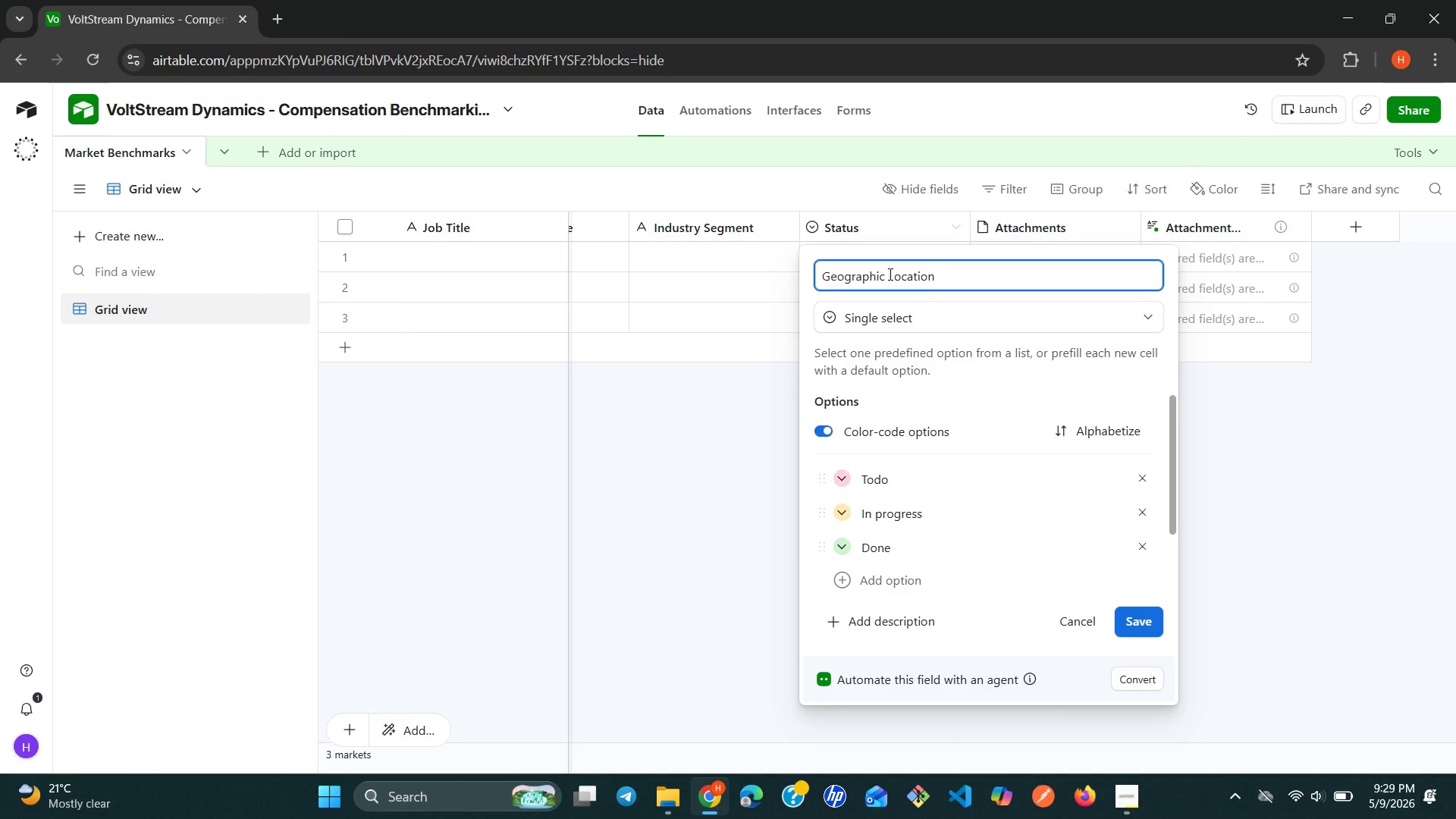 
wait(6.16)
 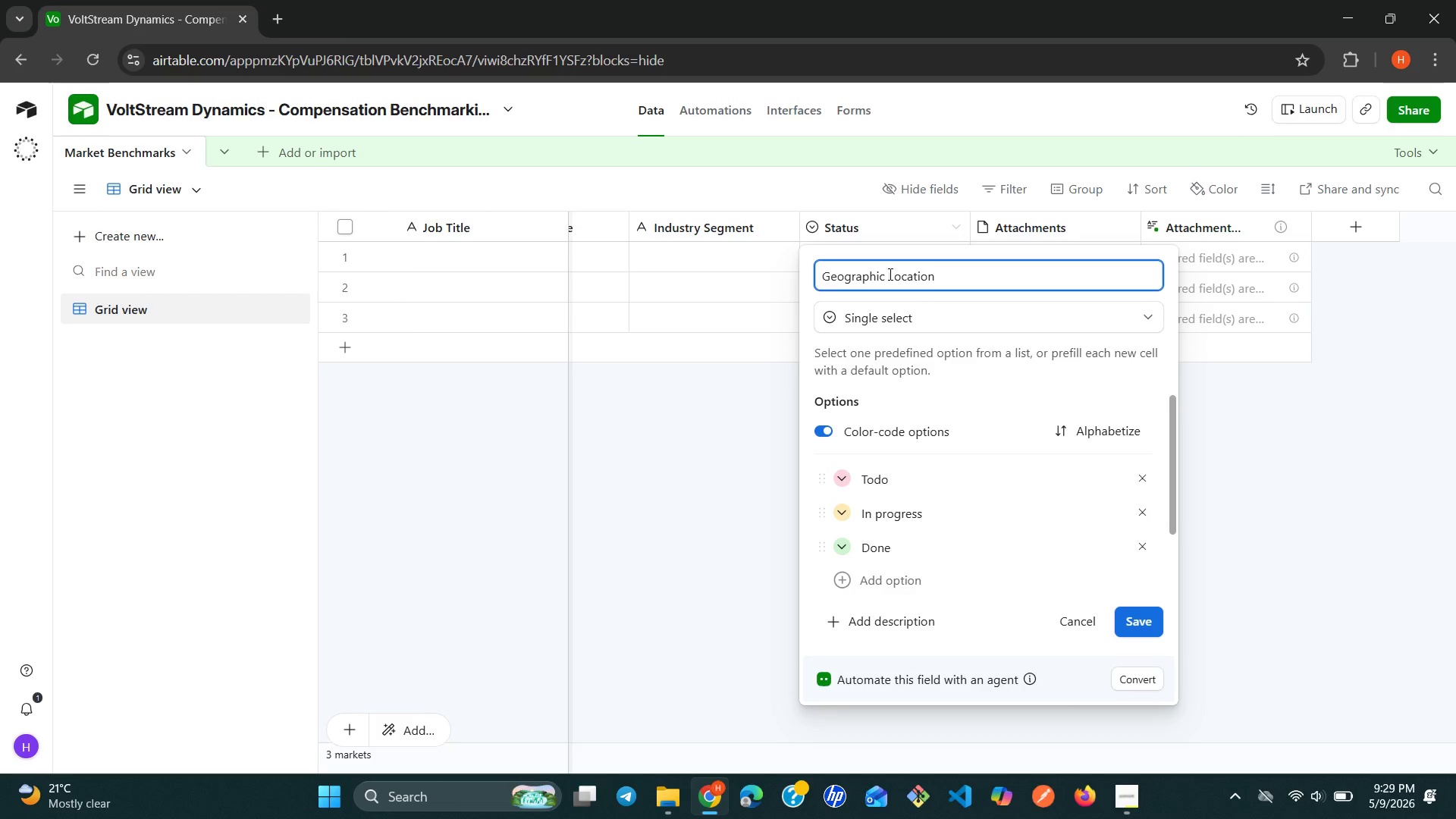 
left_click([1145, 317])
 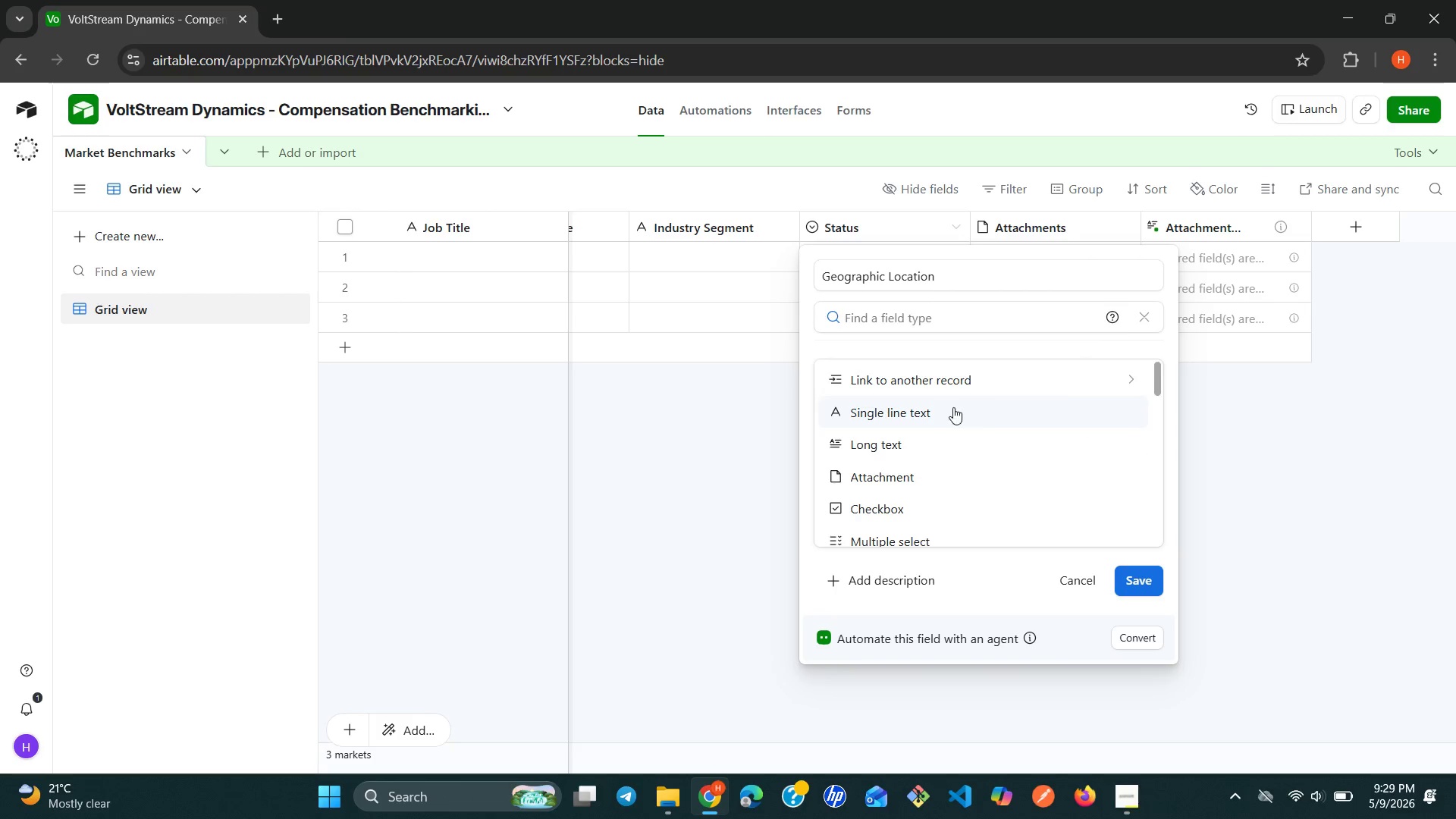 
left_click([950, 407])
 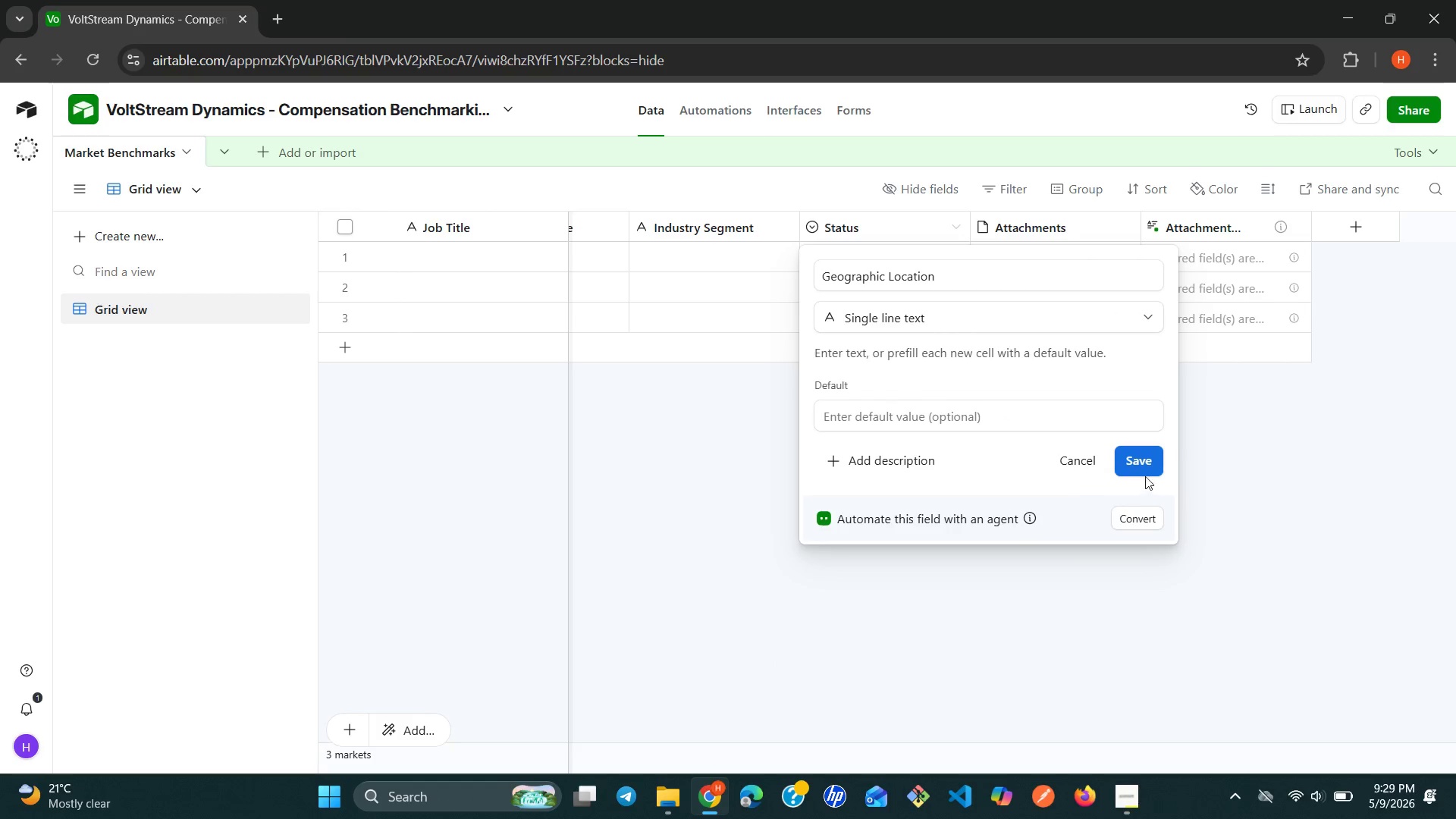 
left_click([1145, 468])
 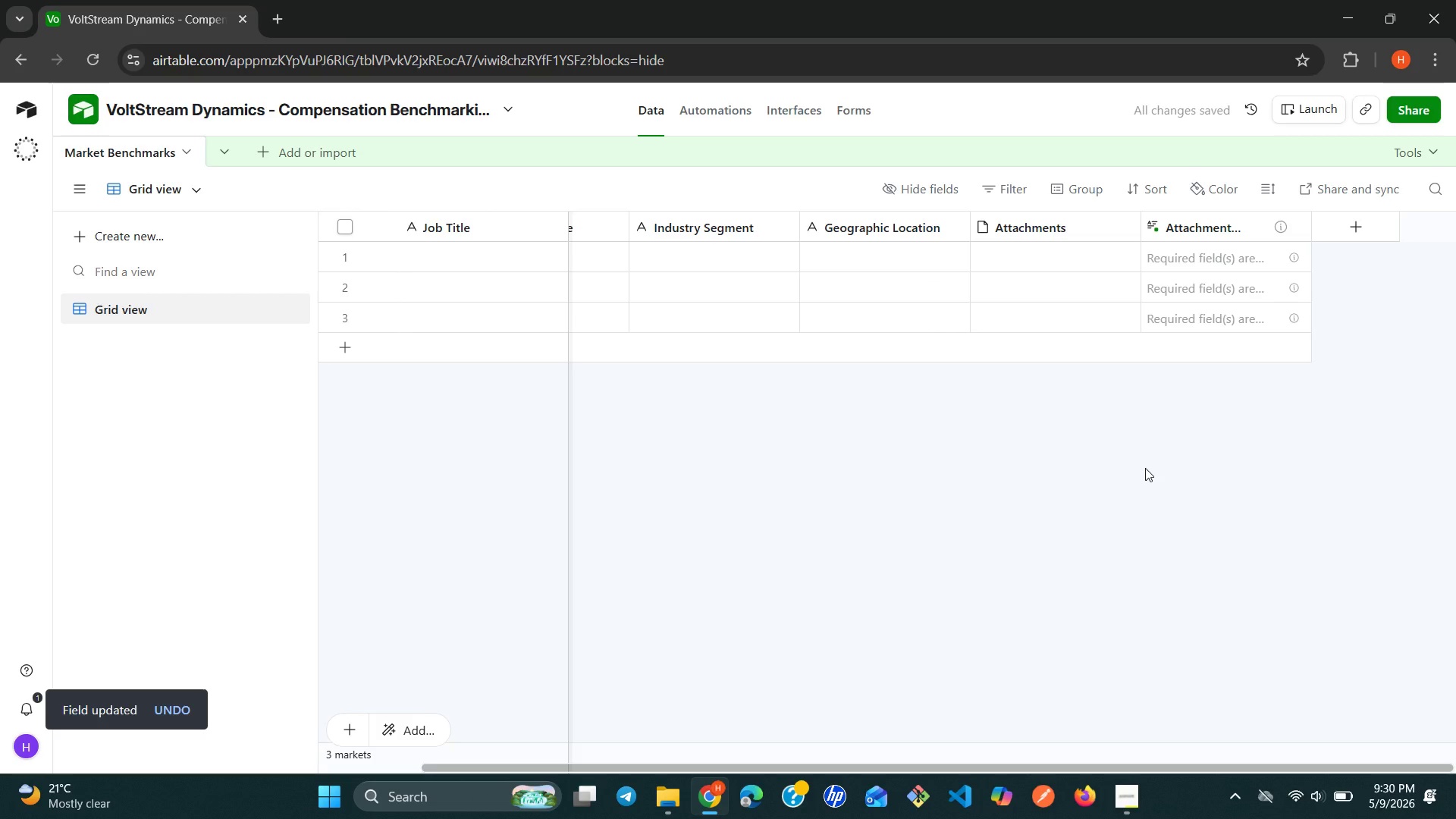 
wait(10.0)
 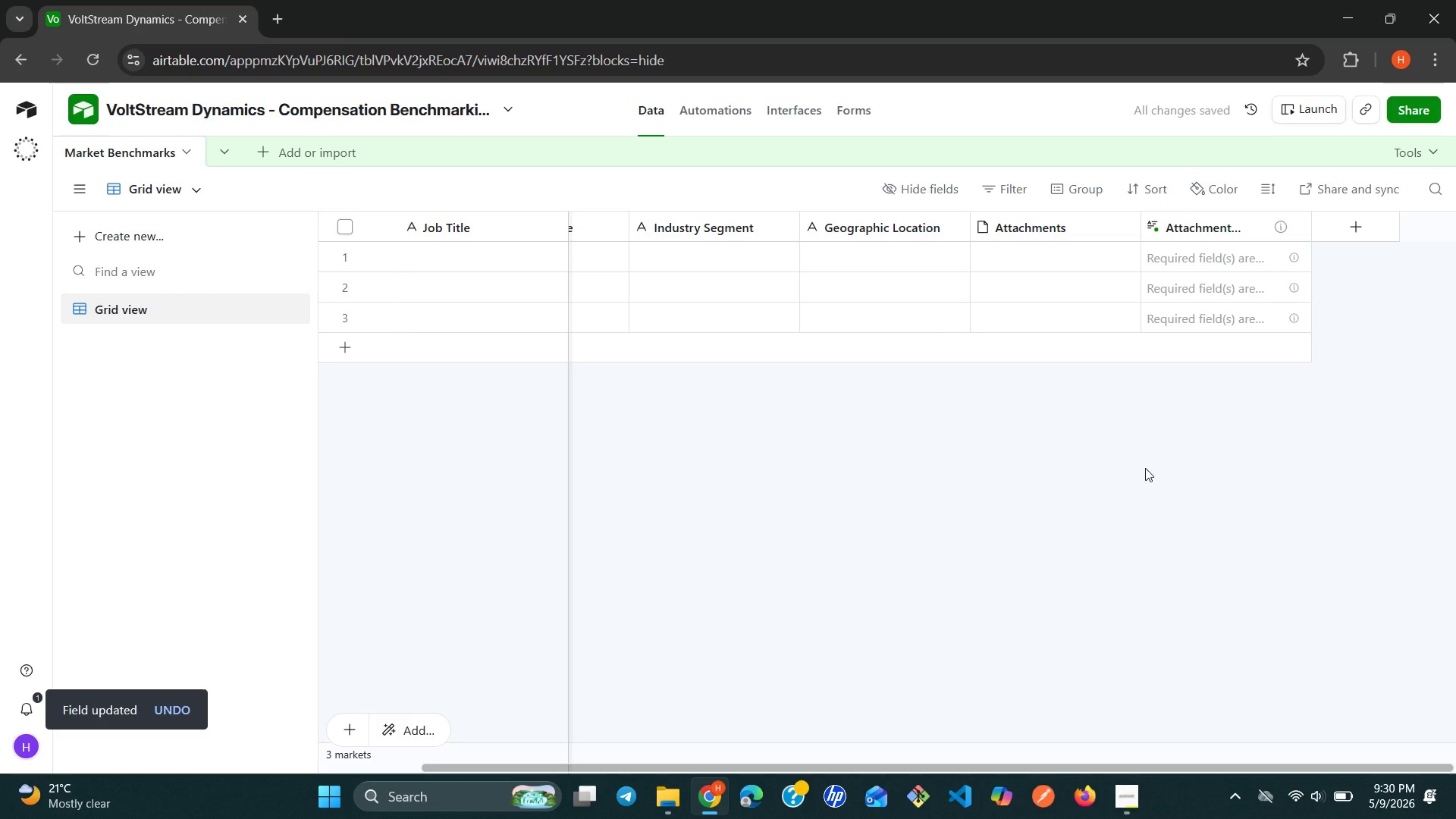 
left_click([1133, 224])
 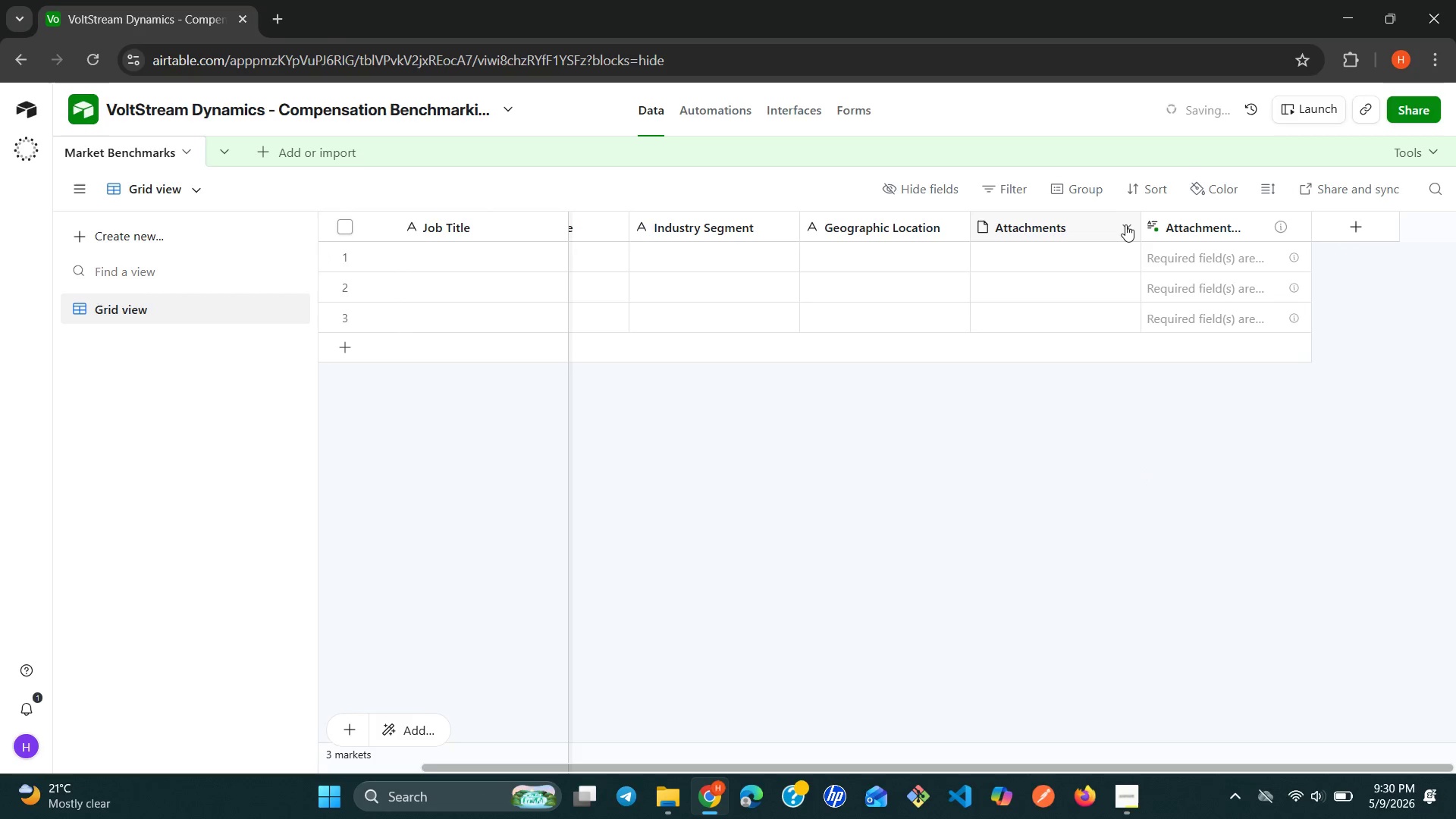 
left_click([1125, 224])
 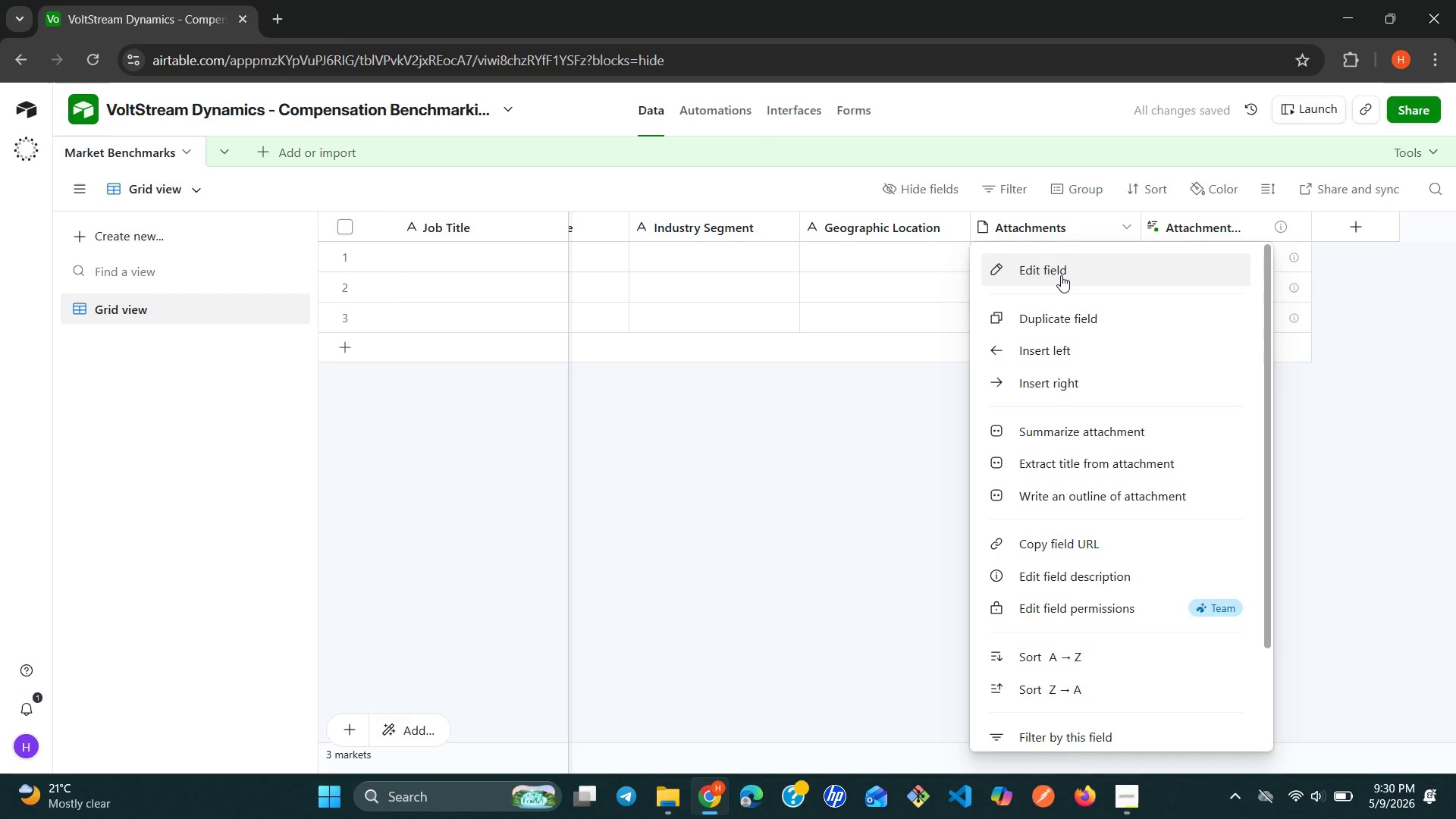 
left_click([1061, 275])
 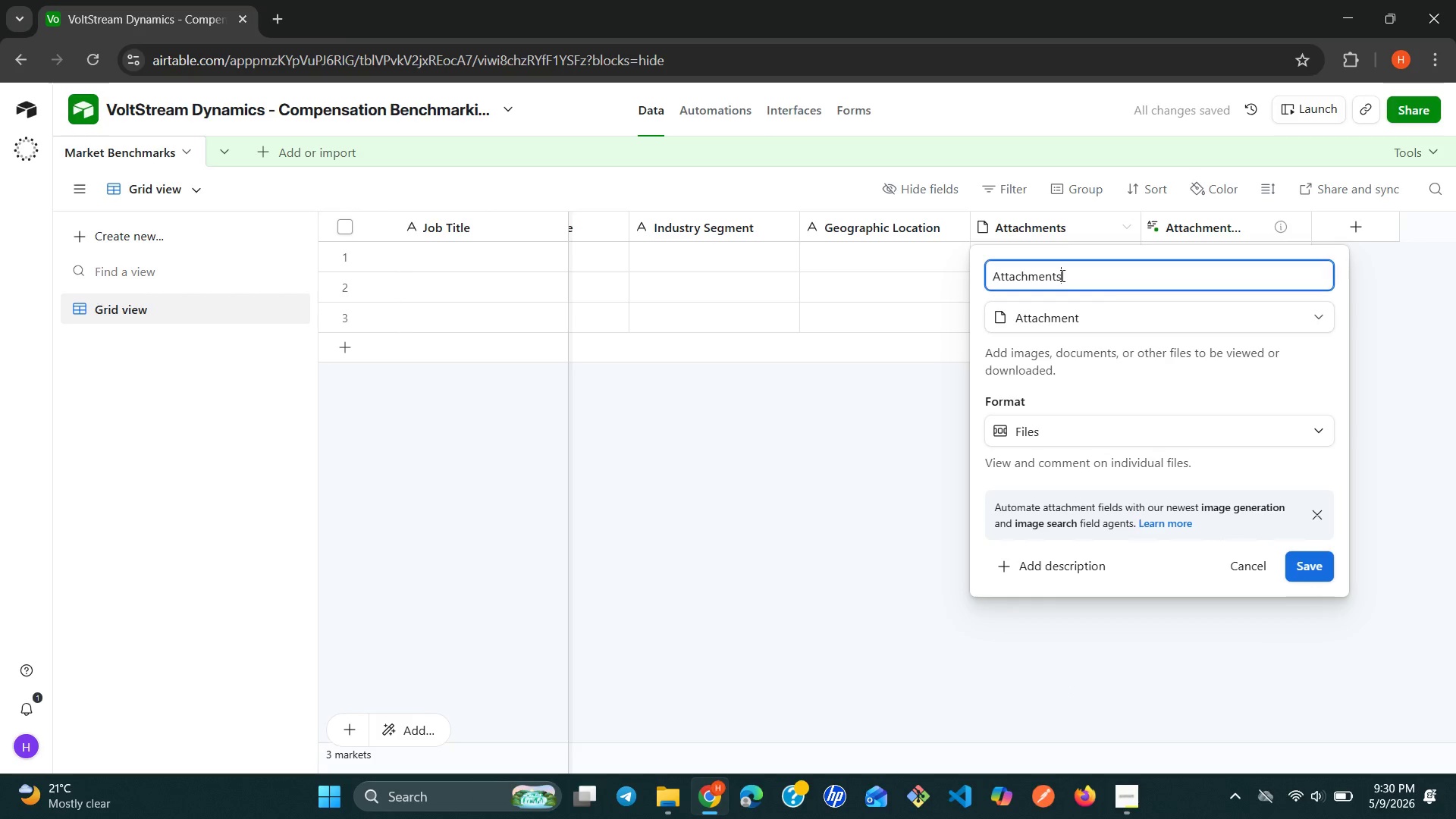 
double_click([1061, 275])
 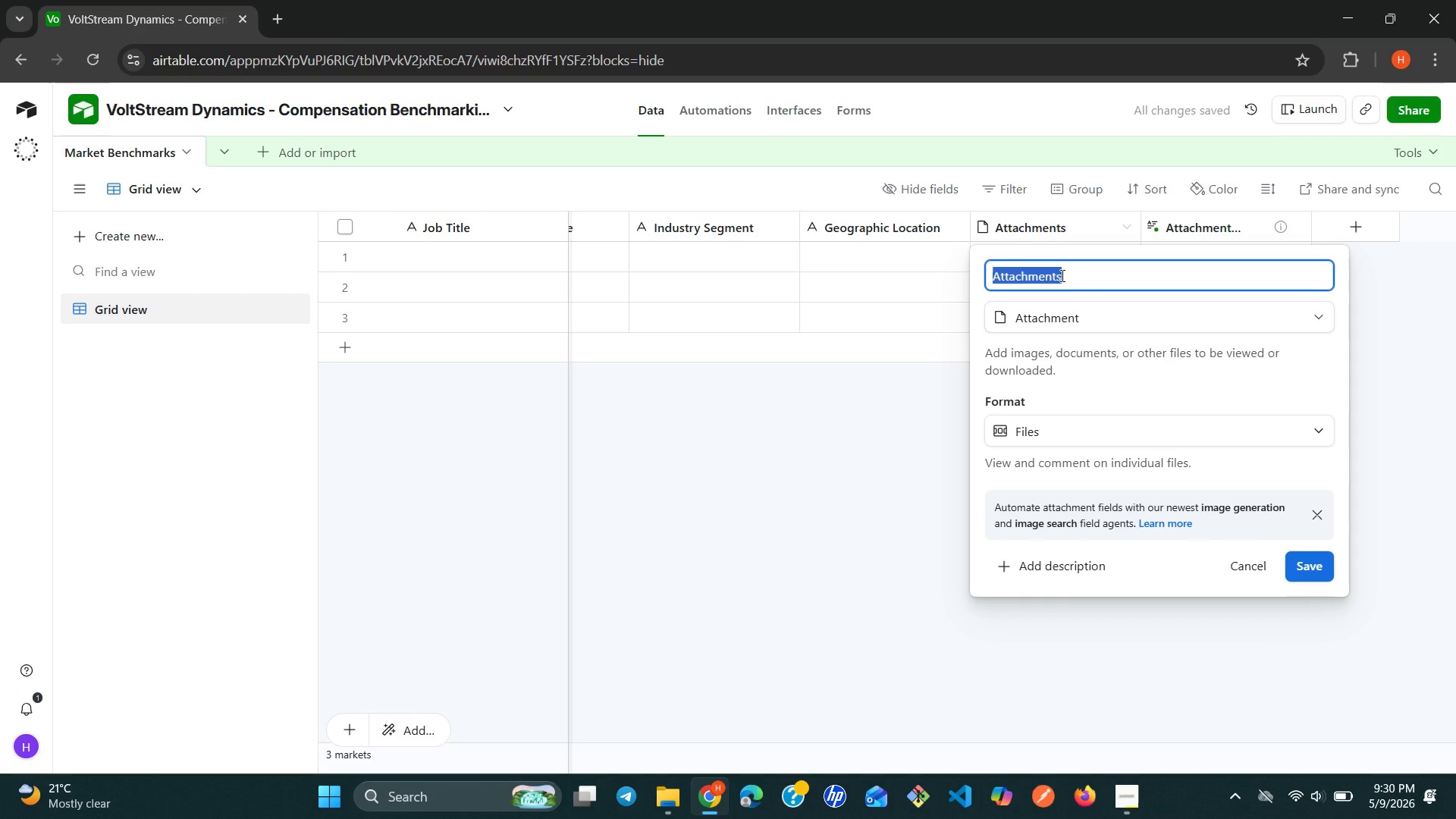 
triple_click([1061, 275])
 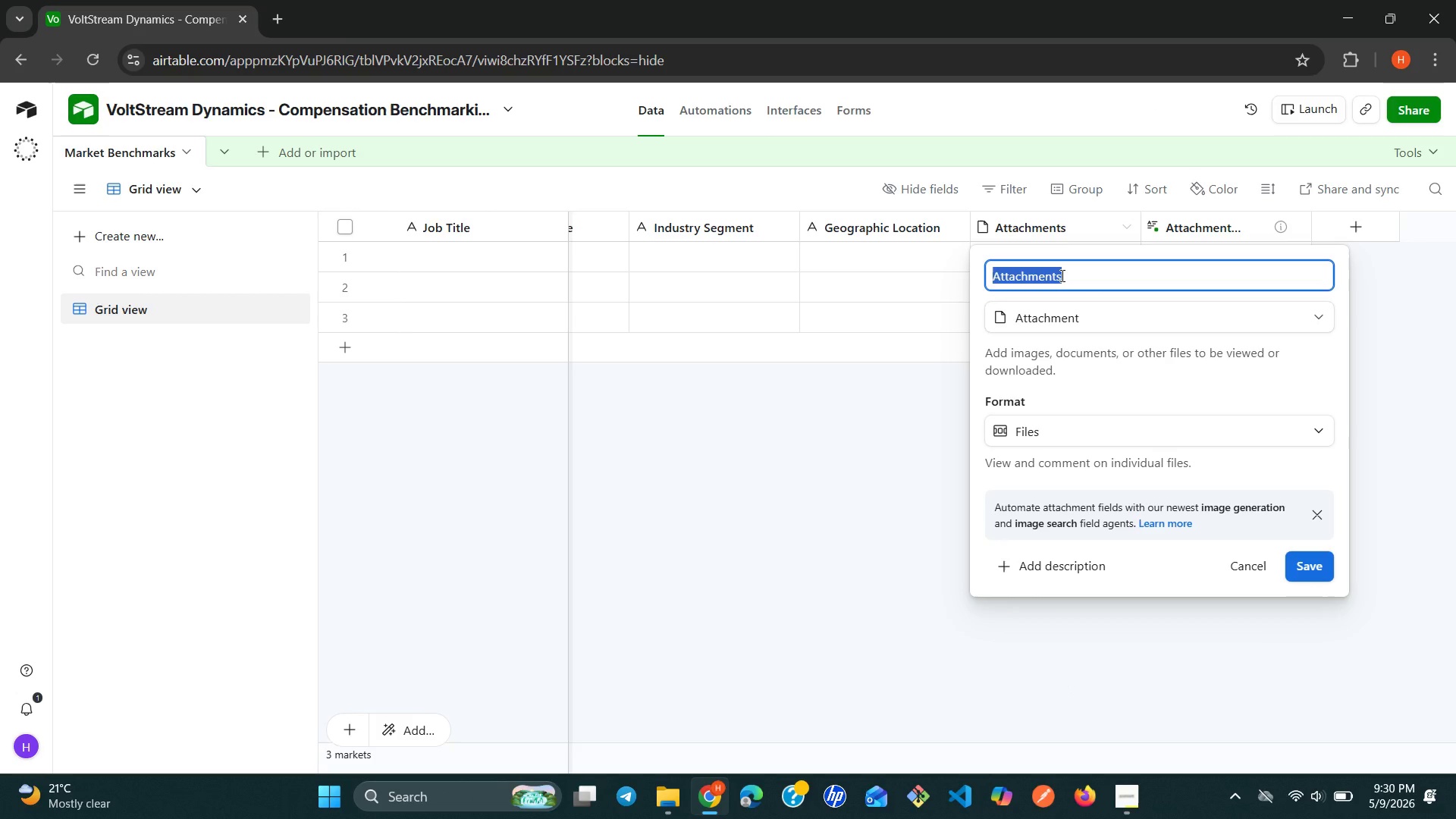 
wait(5.75)
 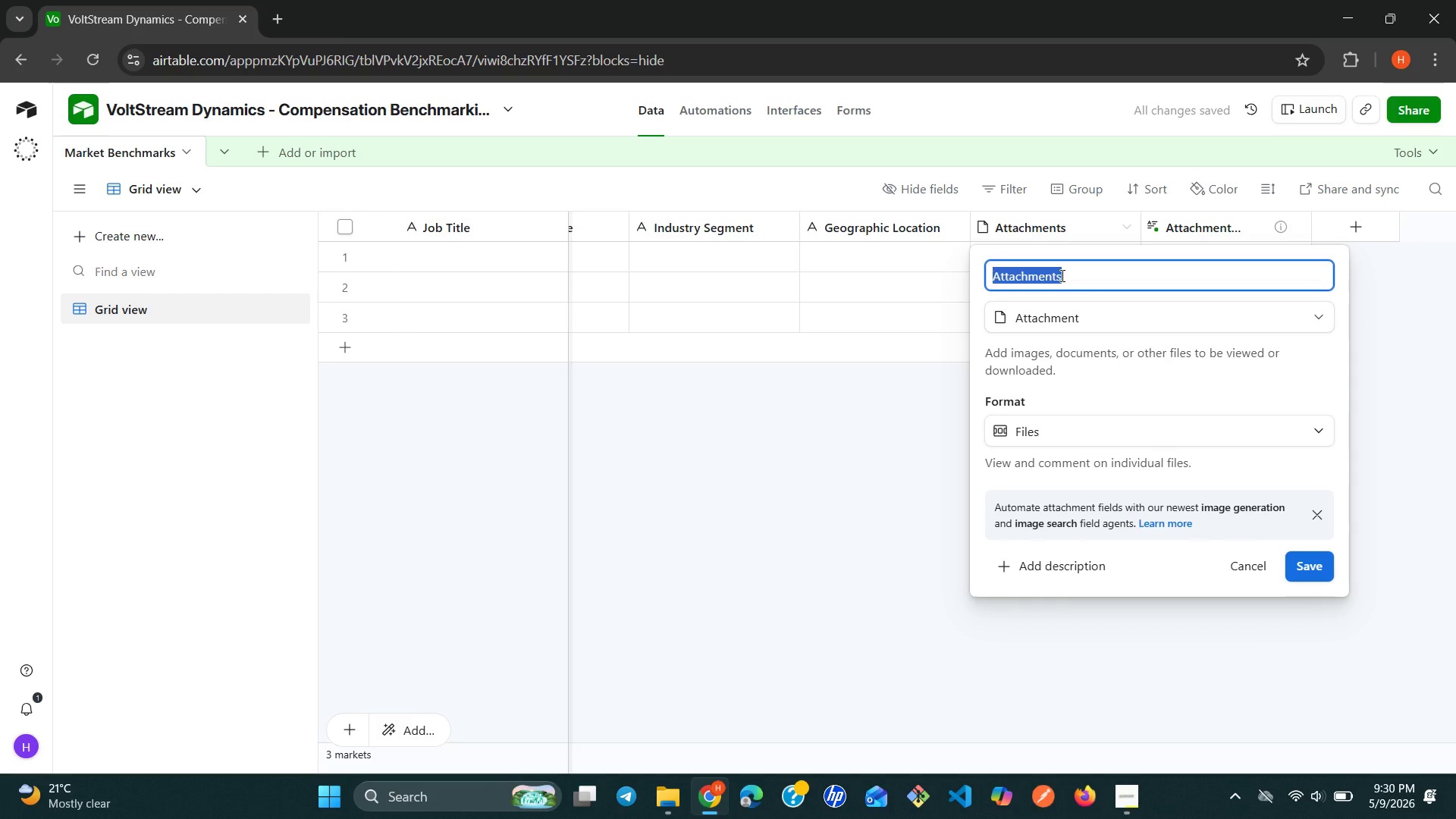 
type(Public Salary )
 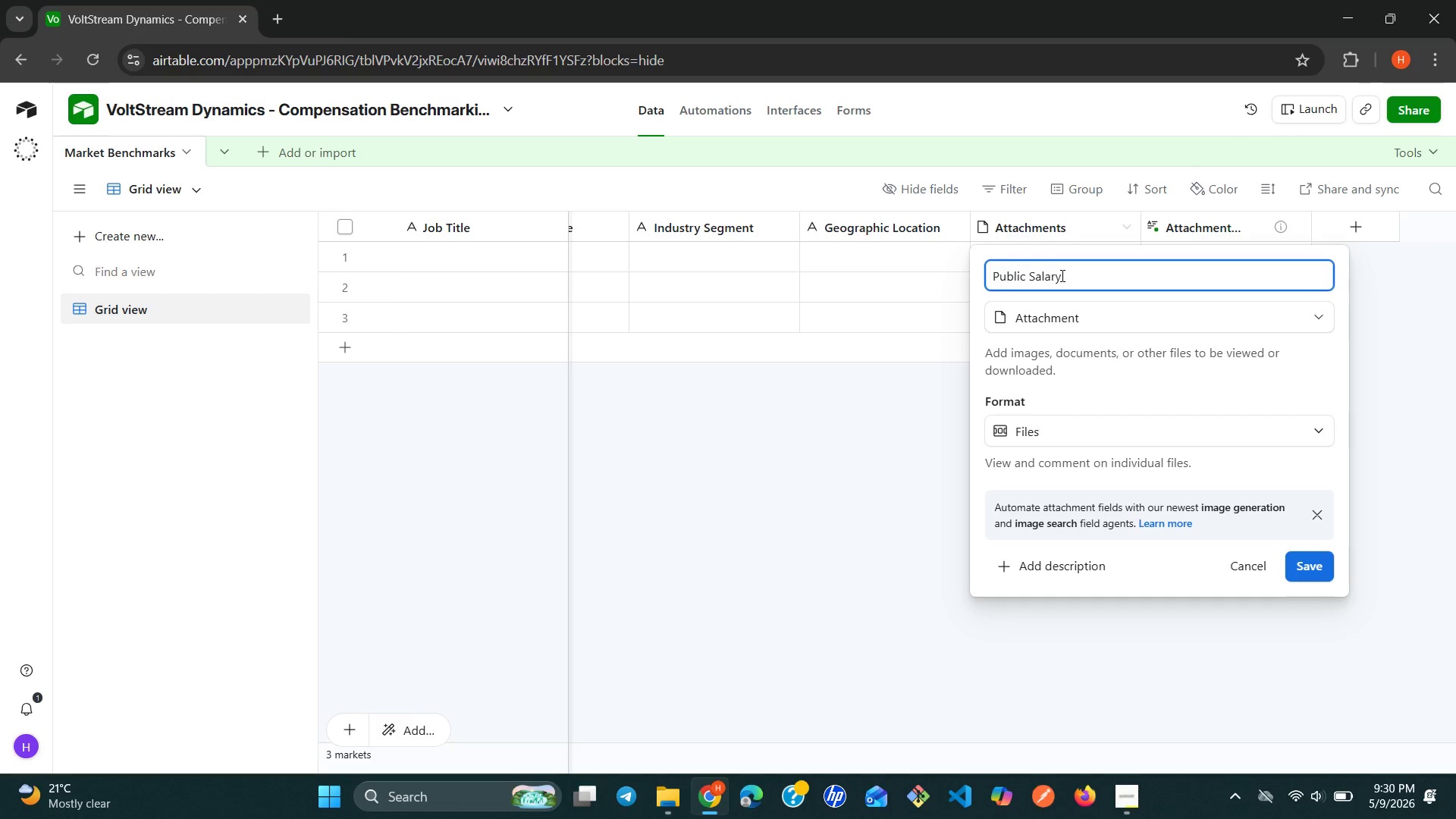 
wait(8.67)
 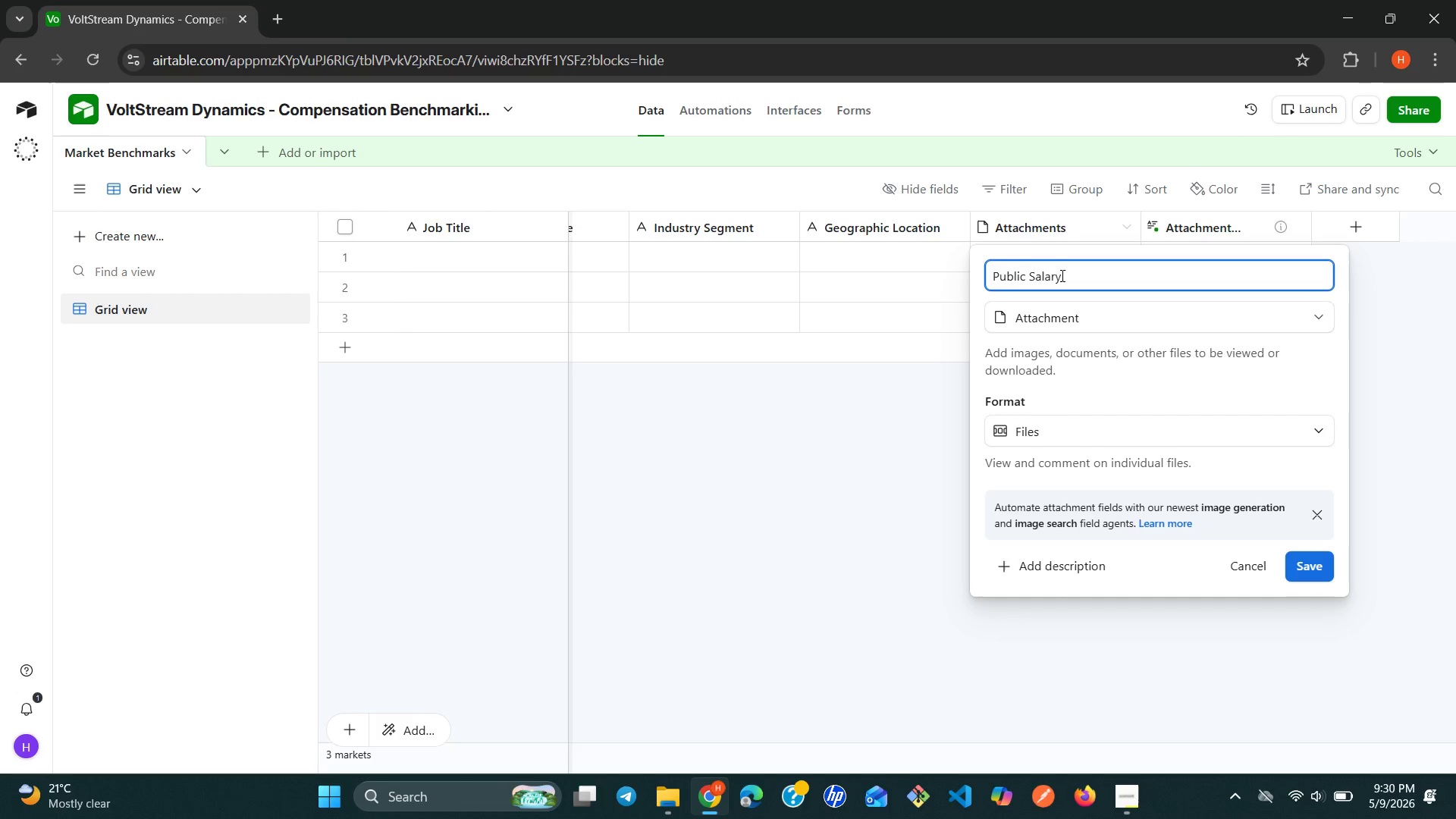 
type(min)
 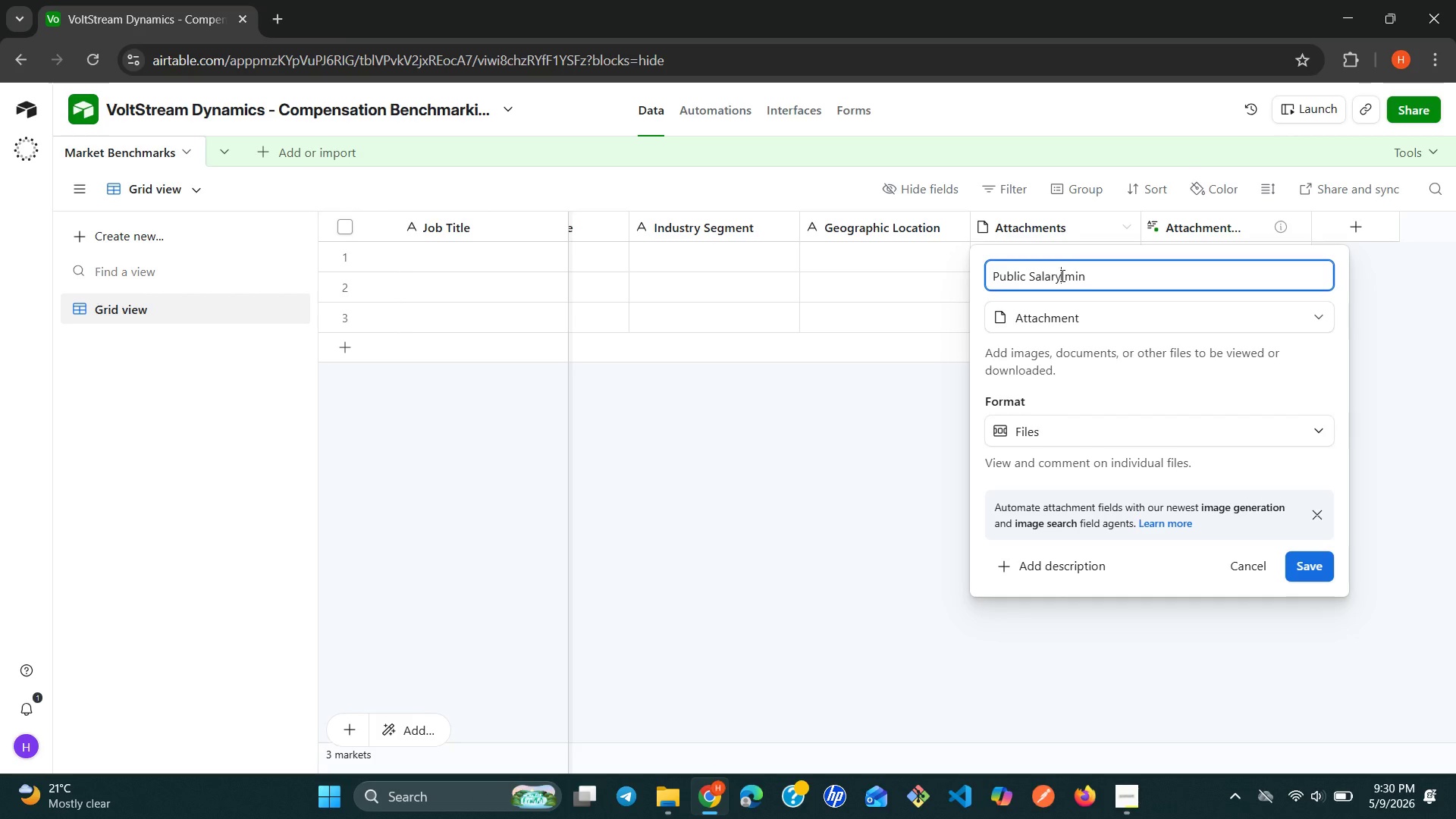 
double_click([1061, 275])
 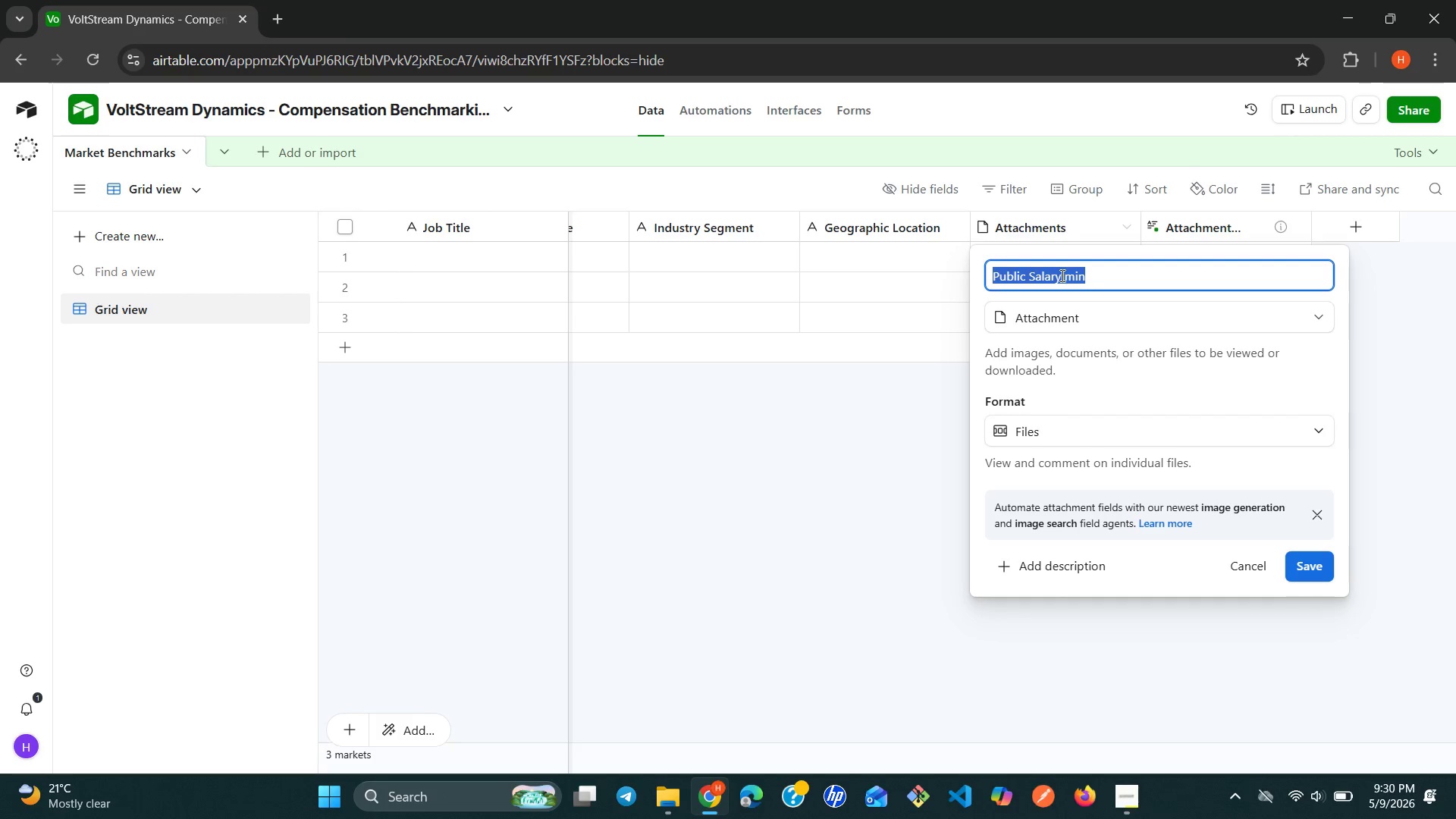 
triple_click([1061, 275])
 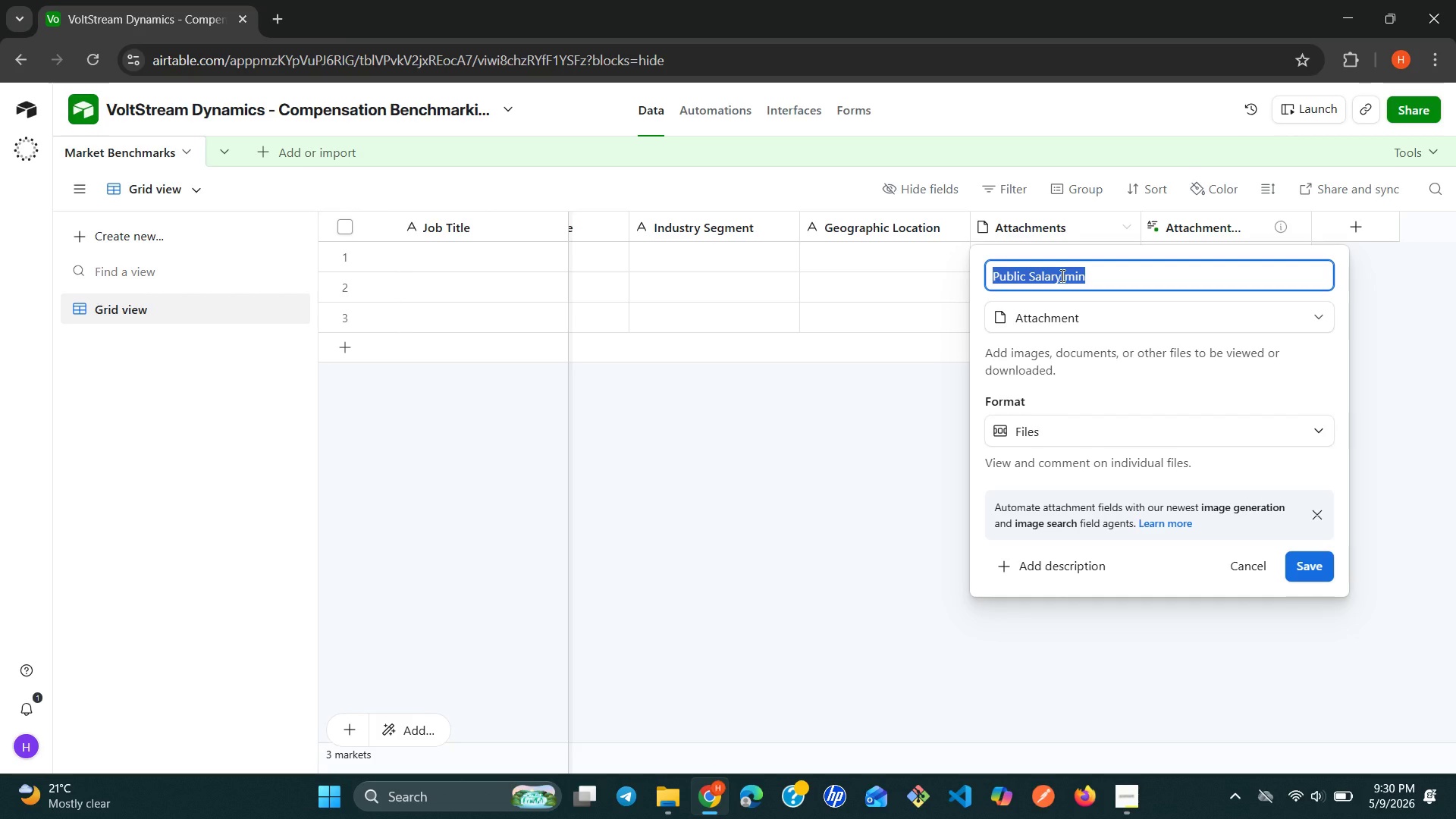 
left_click([1061, 275])
 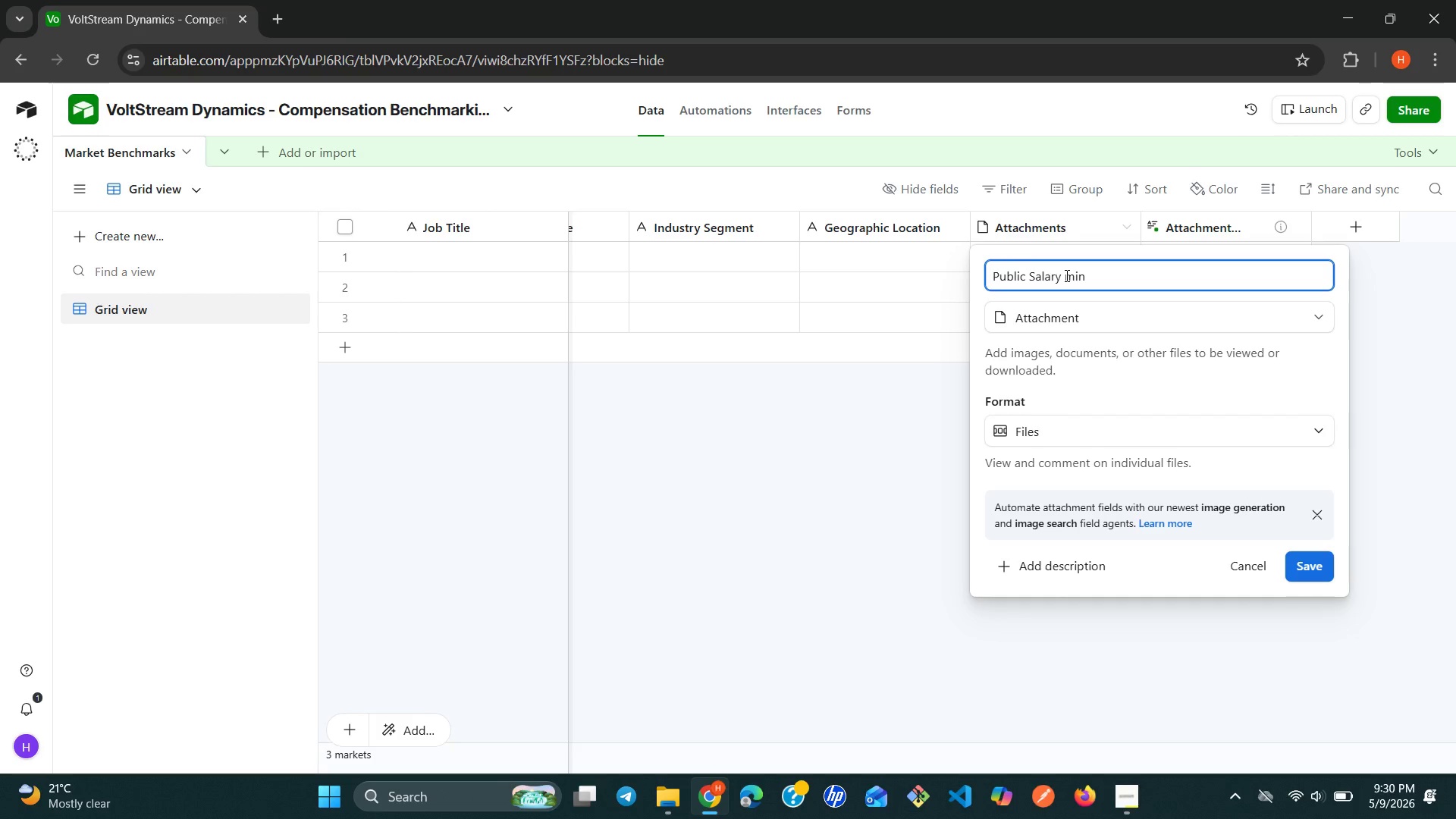 
left_click([1065, 275])
 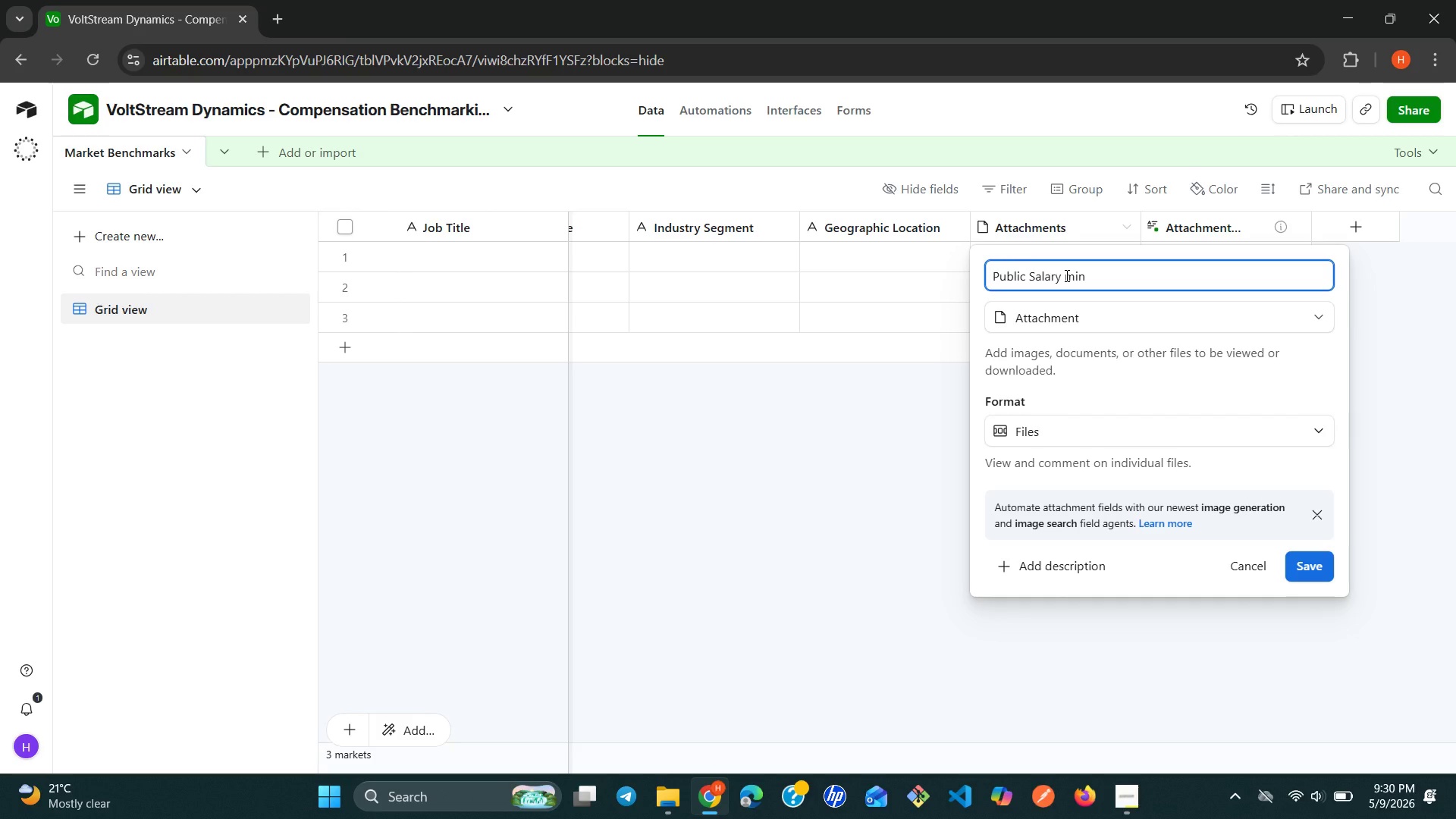 
key(ArrowRight)
 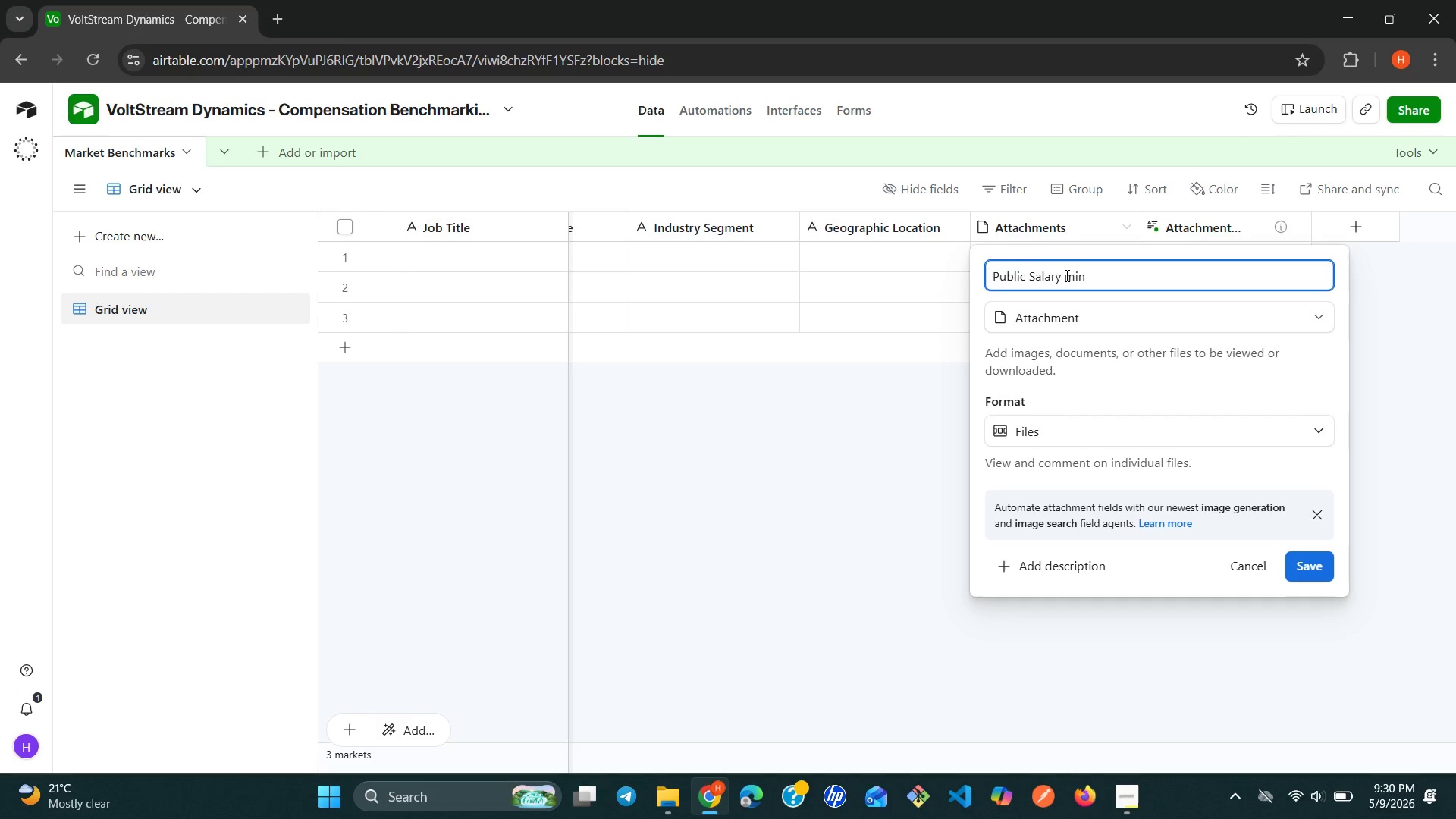 
key(Backspace)
 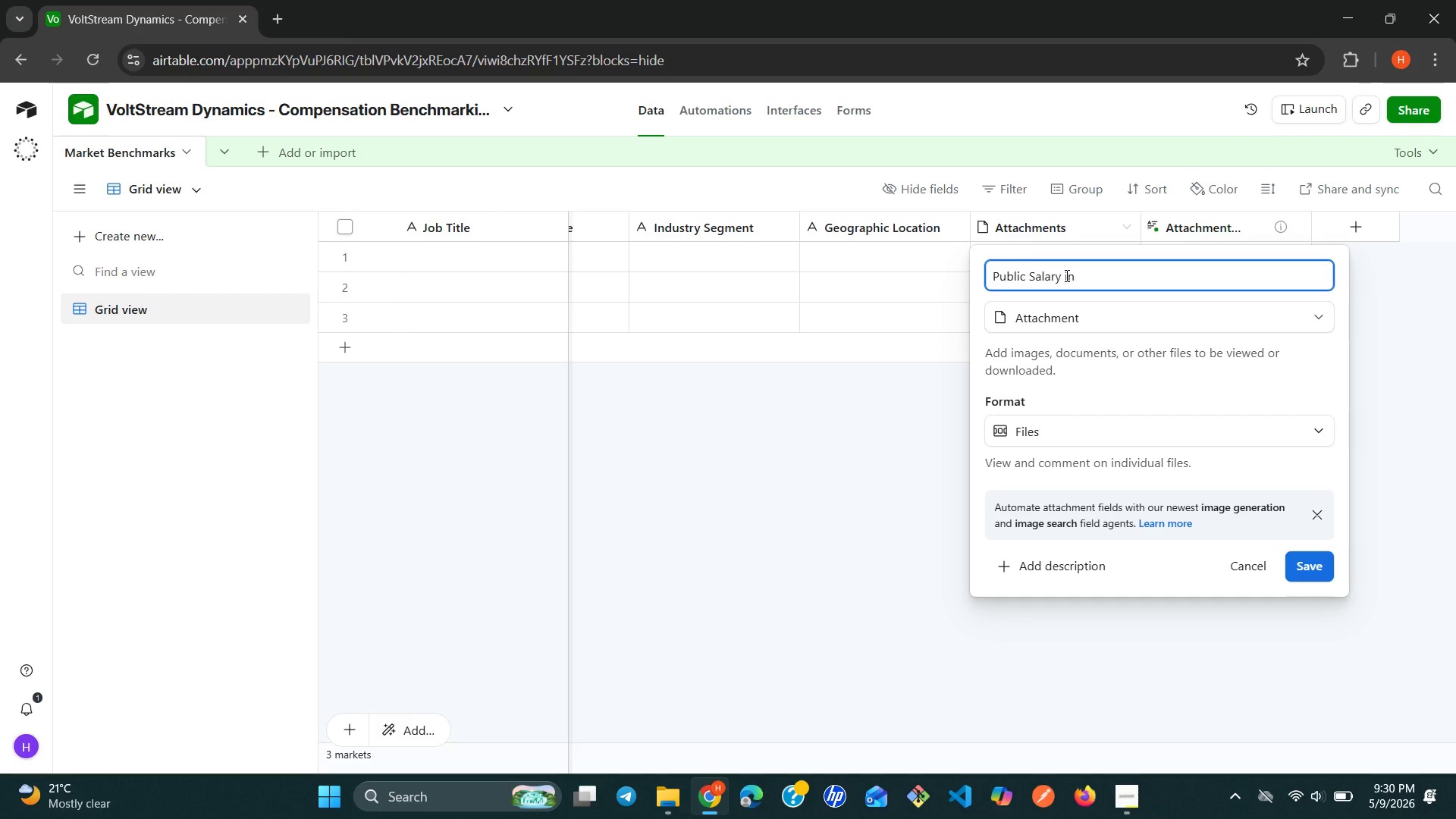 
key(Shift+ShiftLeft)
 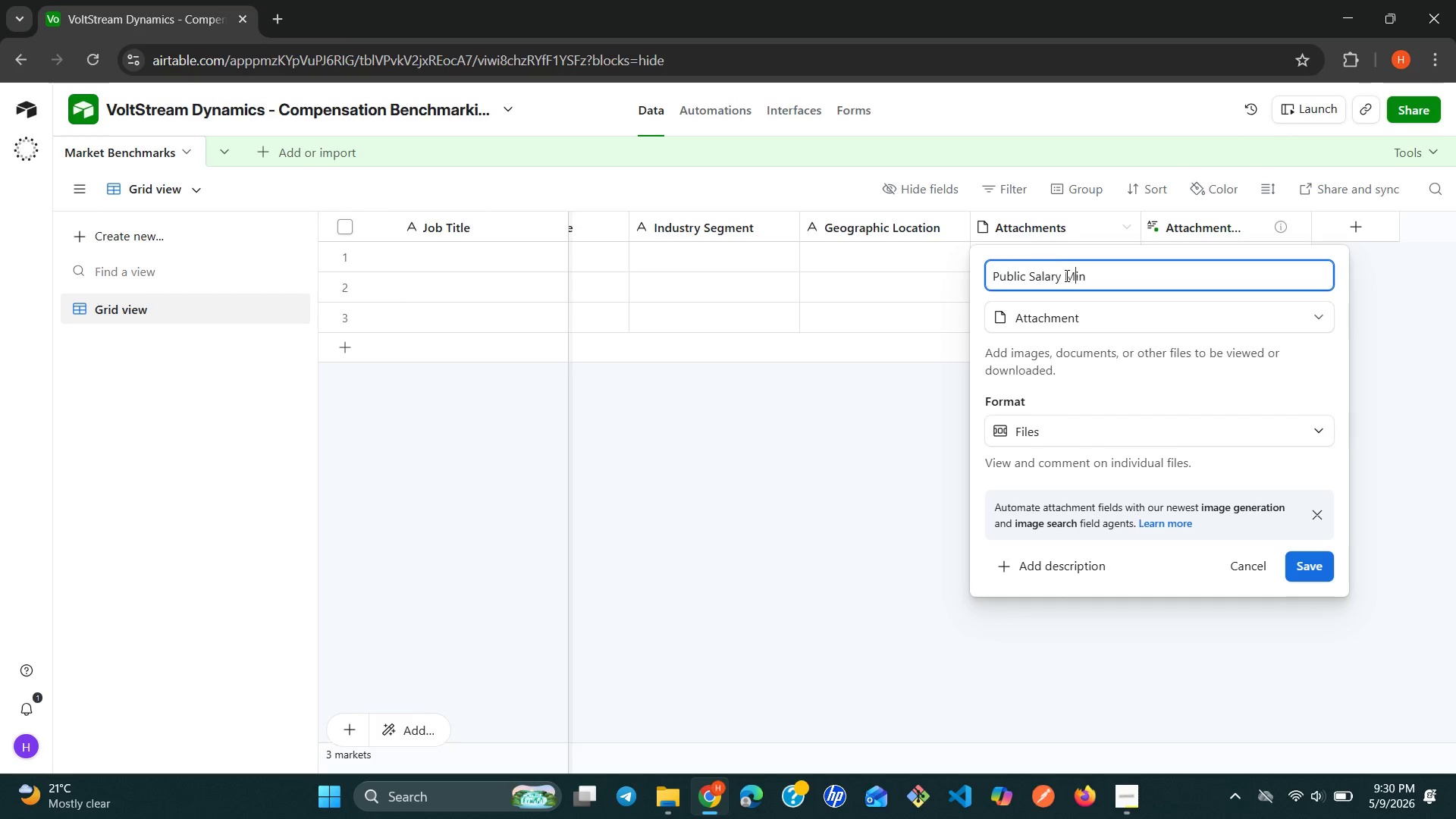 
key(Shift+M)
 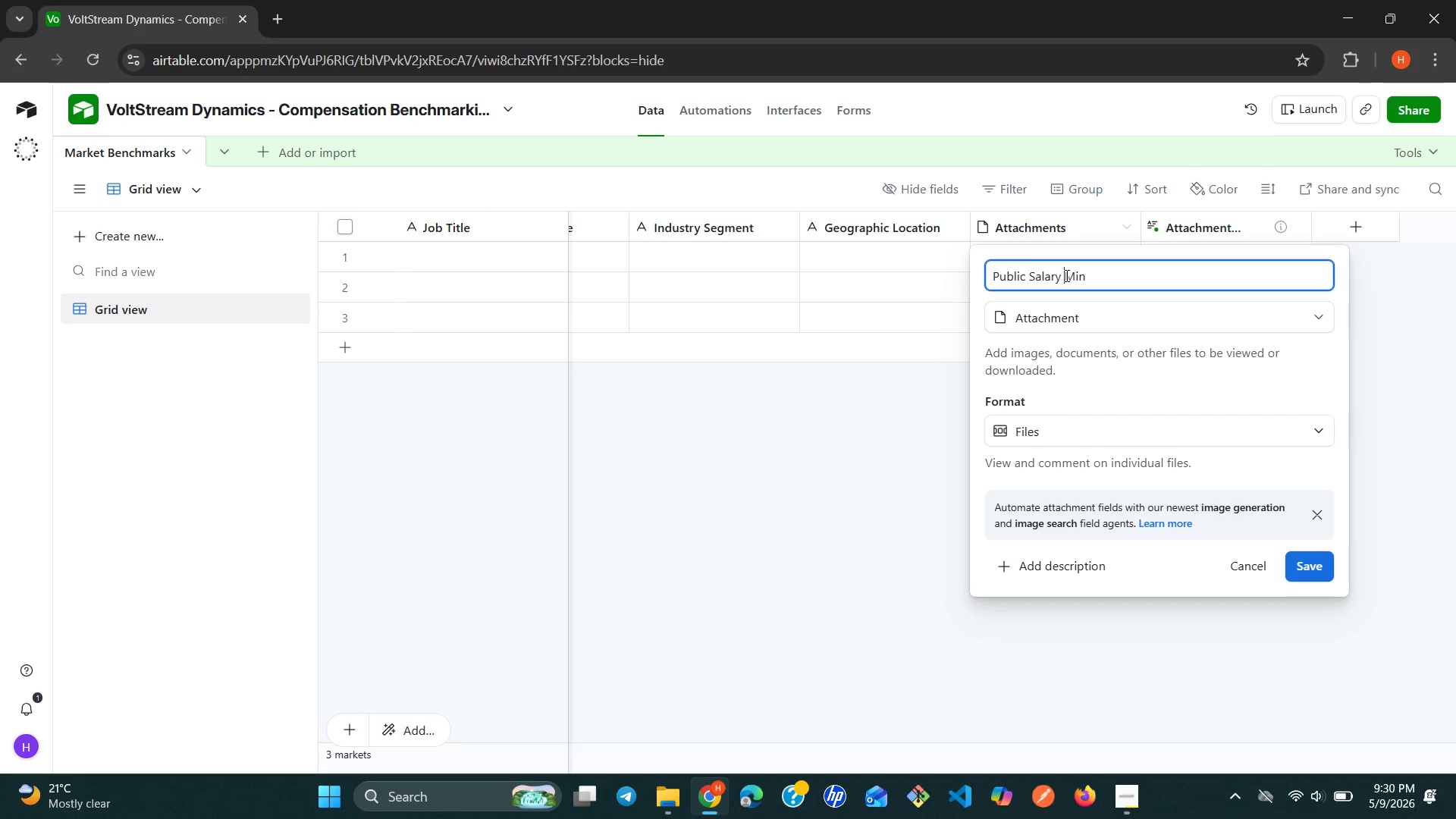 
double_click([1065, 275])
 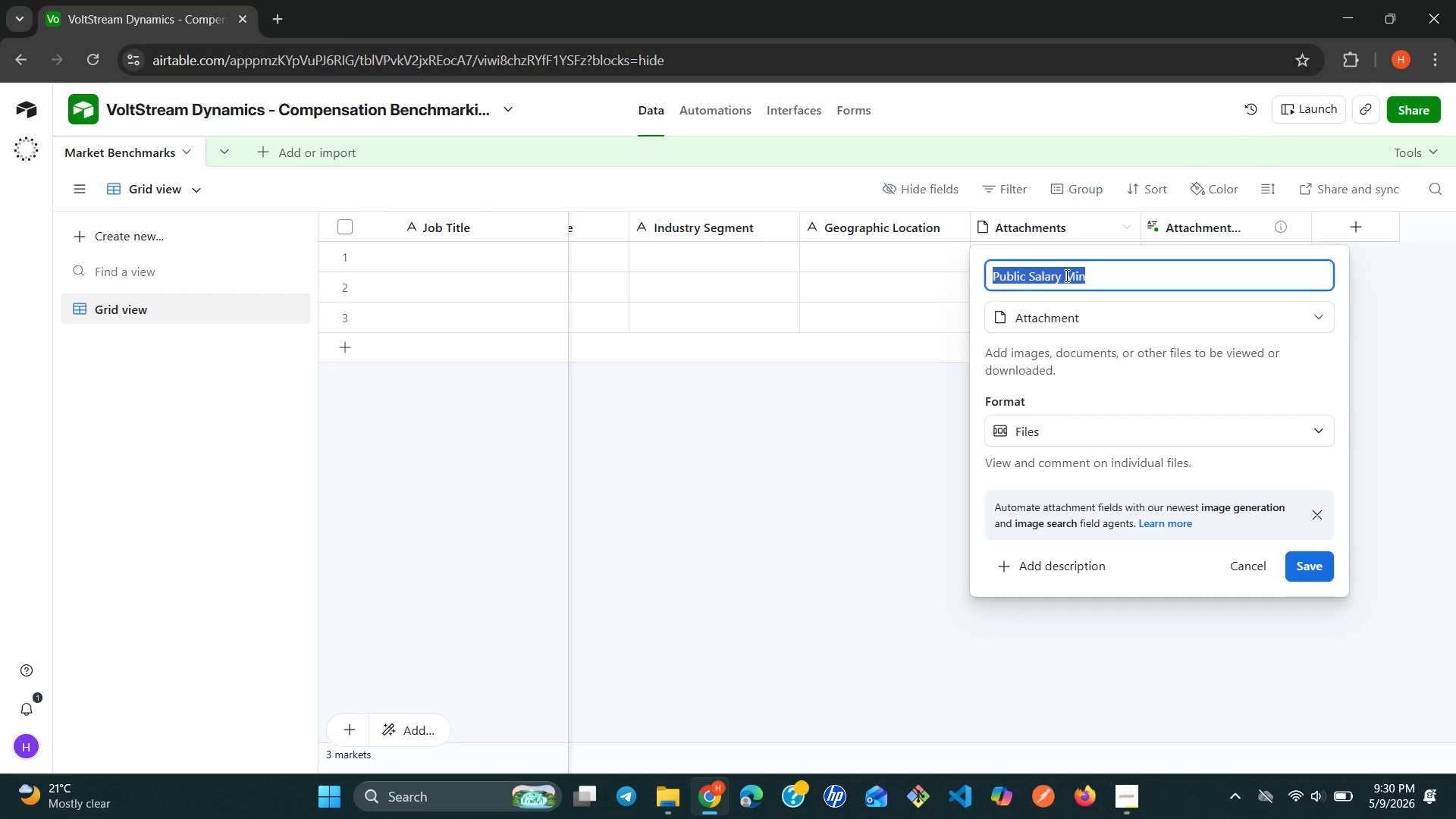 
triple_click([1065, 275])
 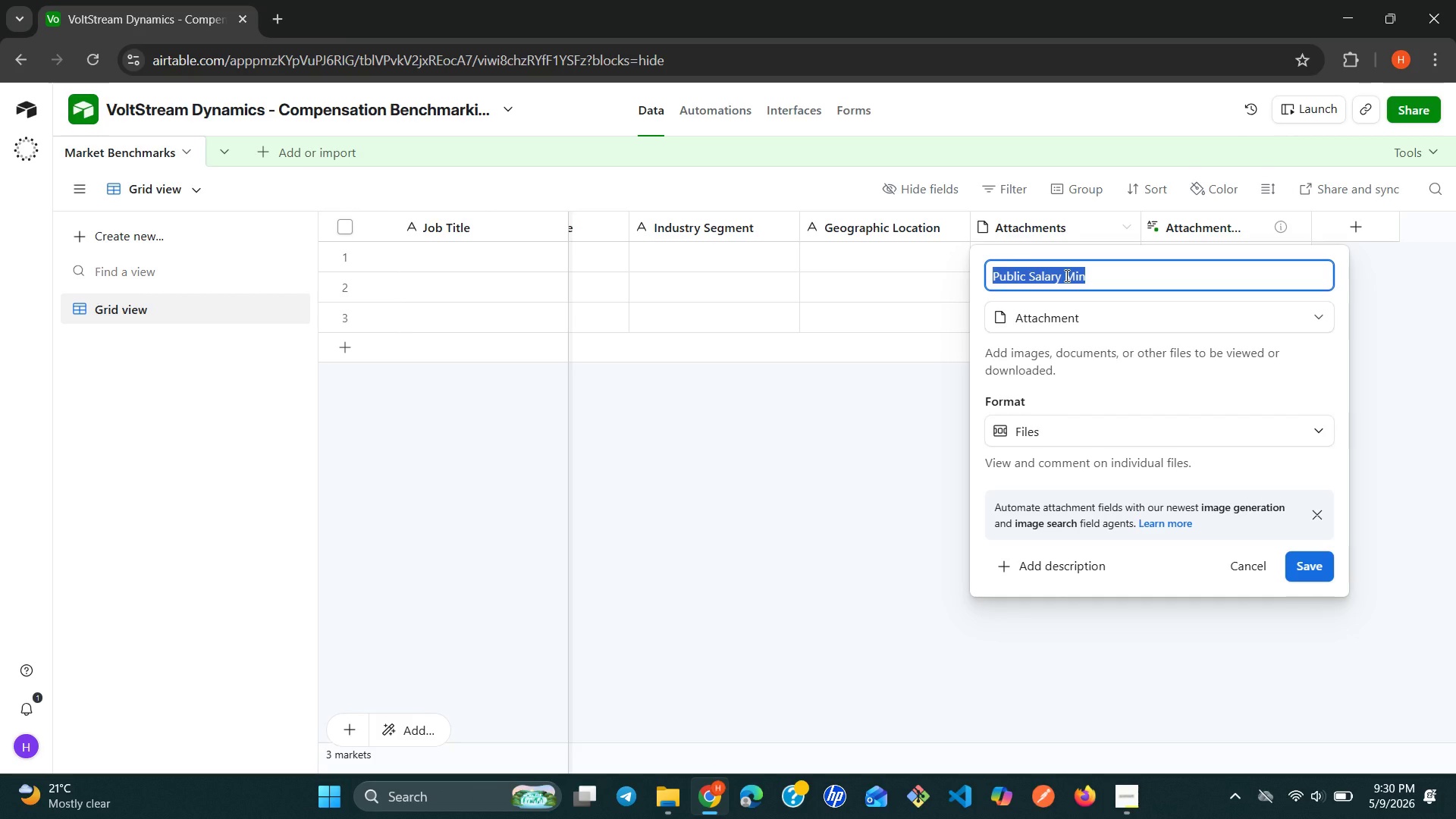 
key(Control+ControlLeft)
 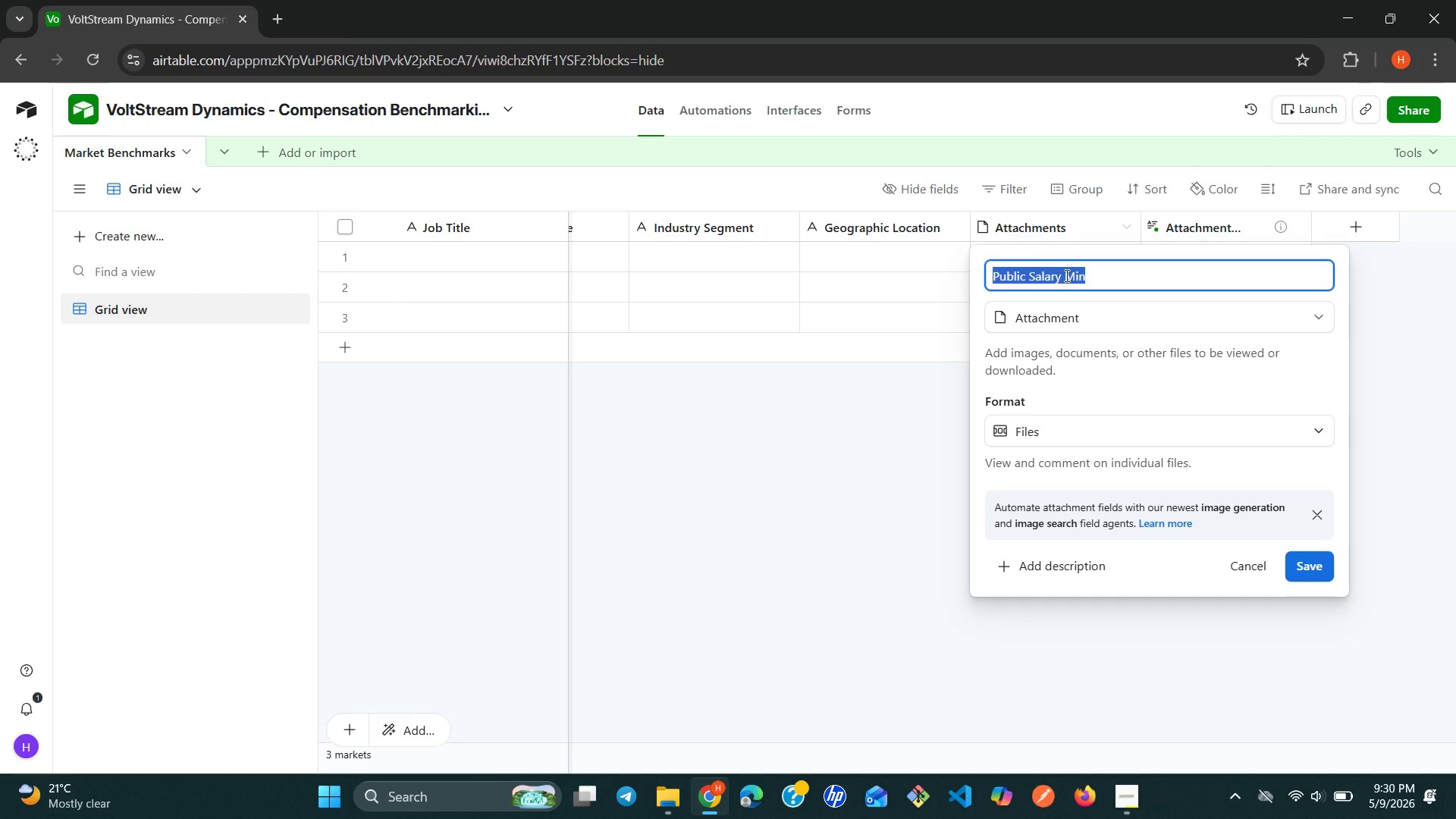 
key(Control+C)
 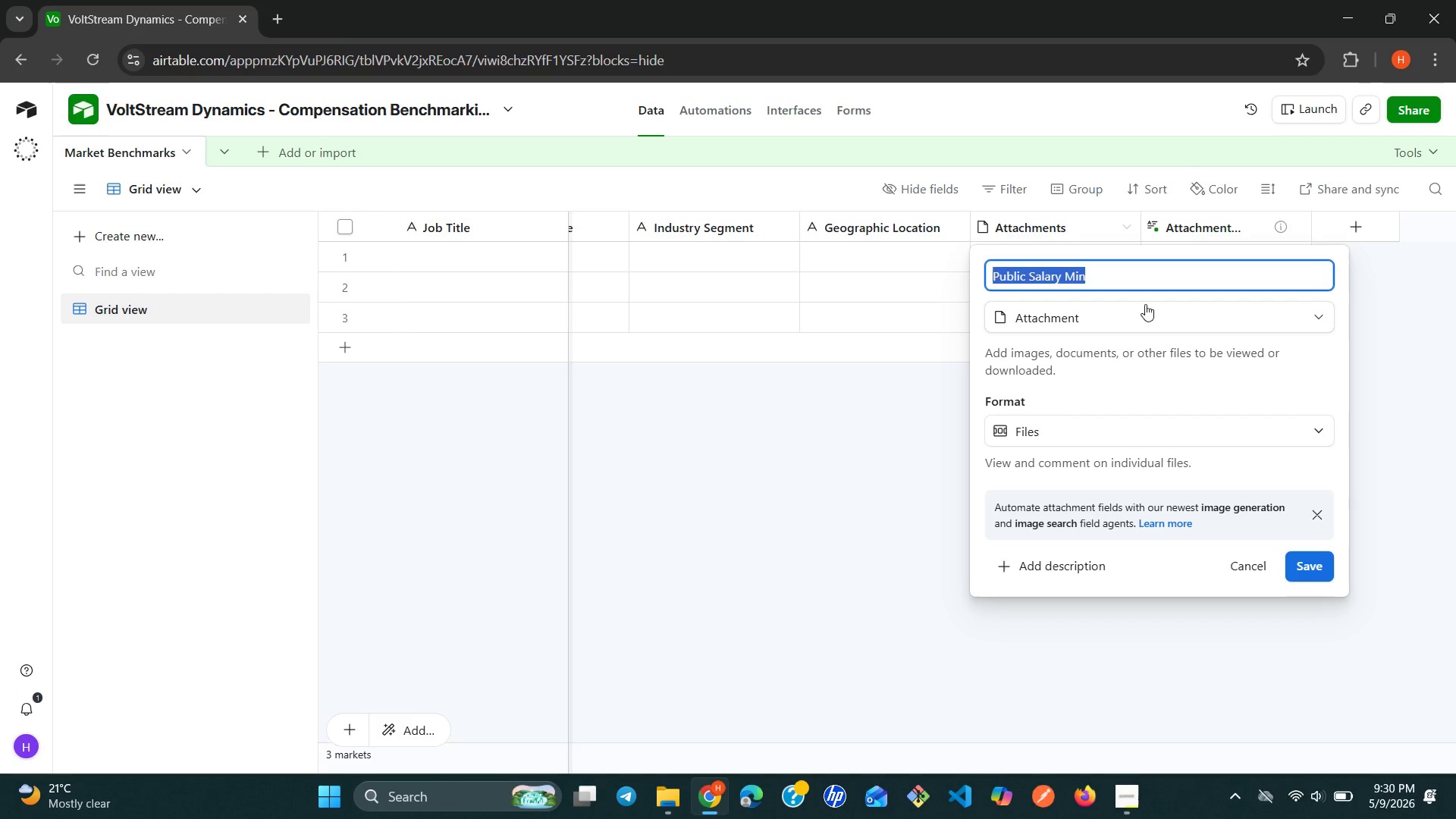 
left_click([1153, 297])
 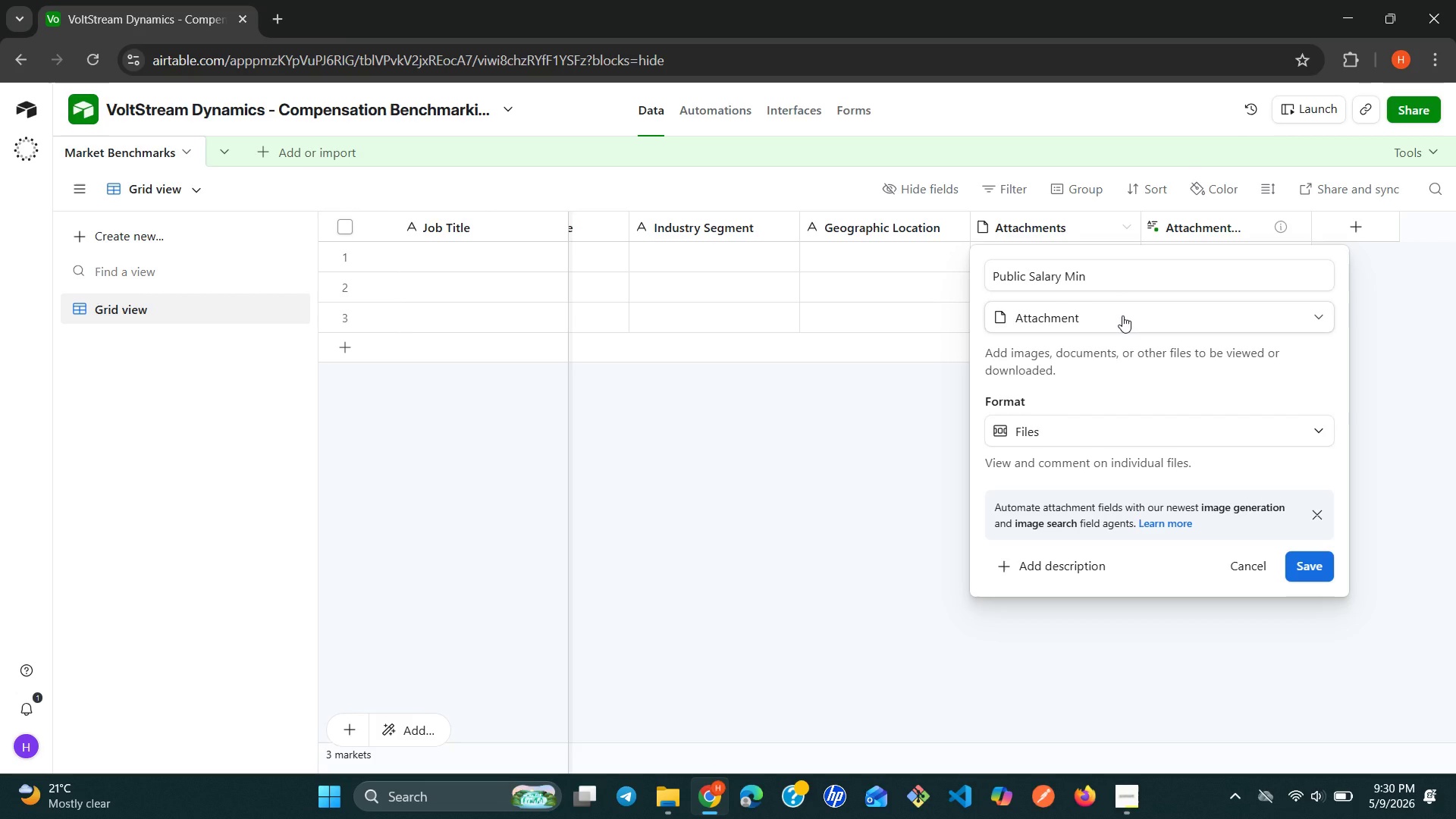 
left_click([1122, 315])
 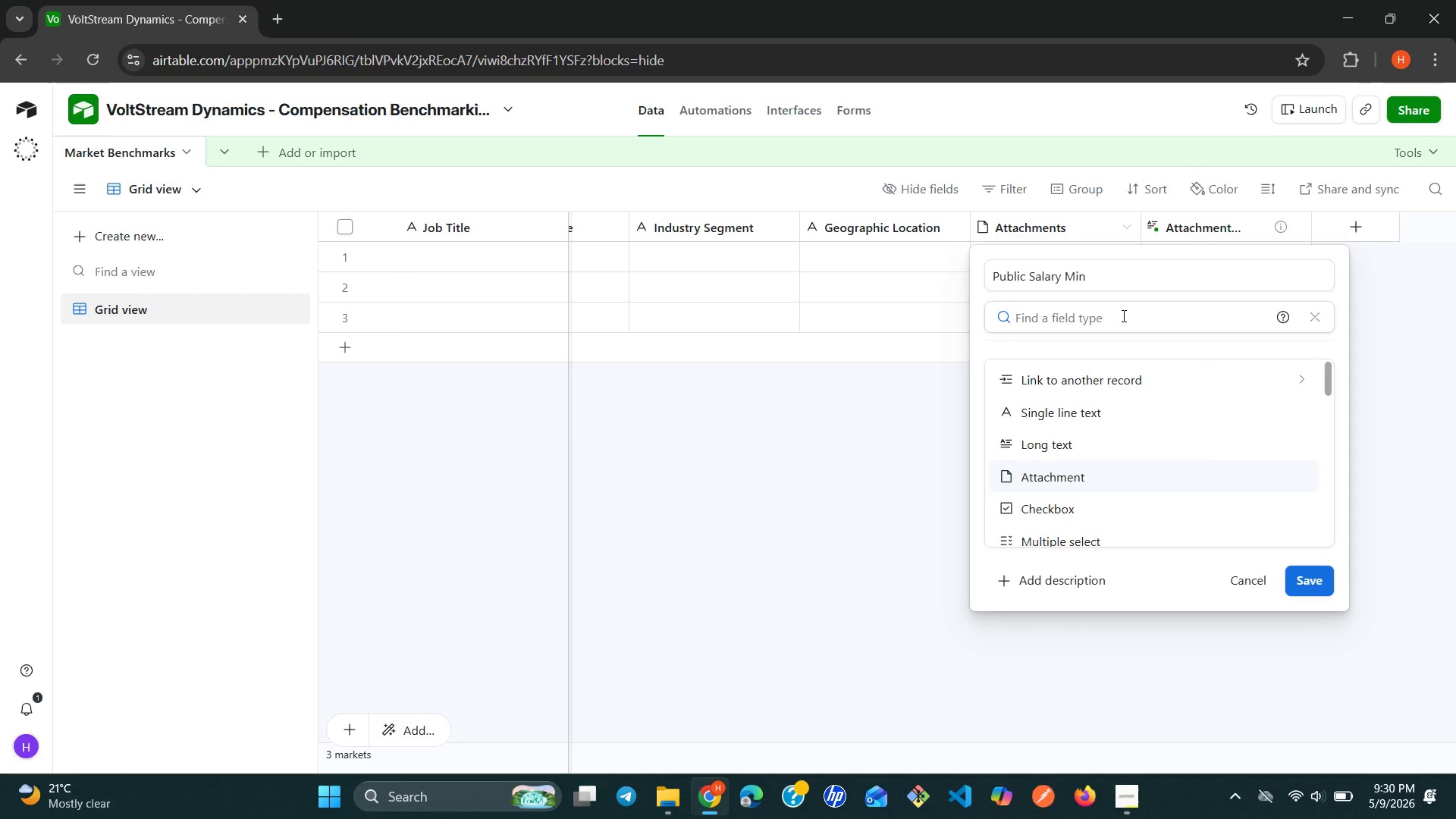 
type(cu)
 